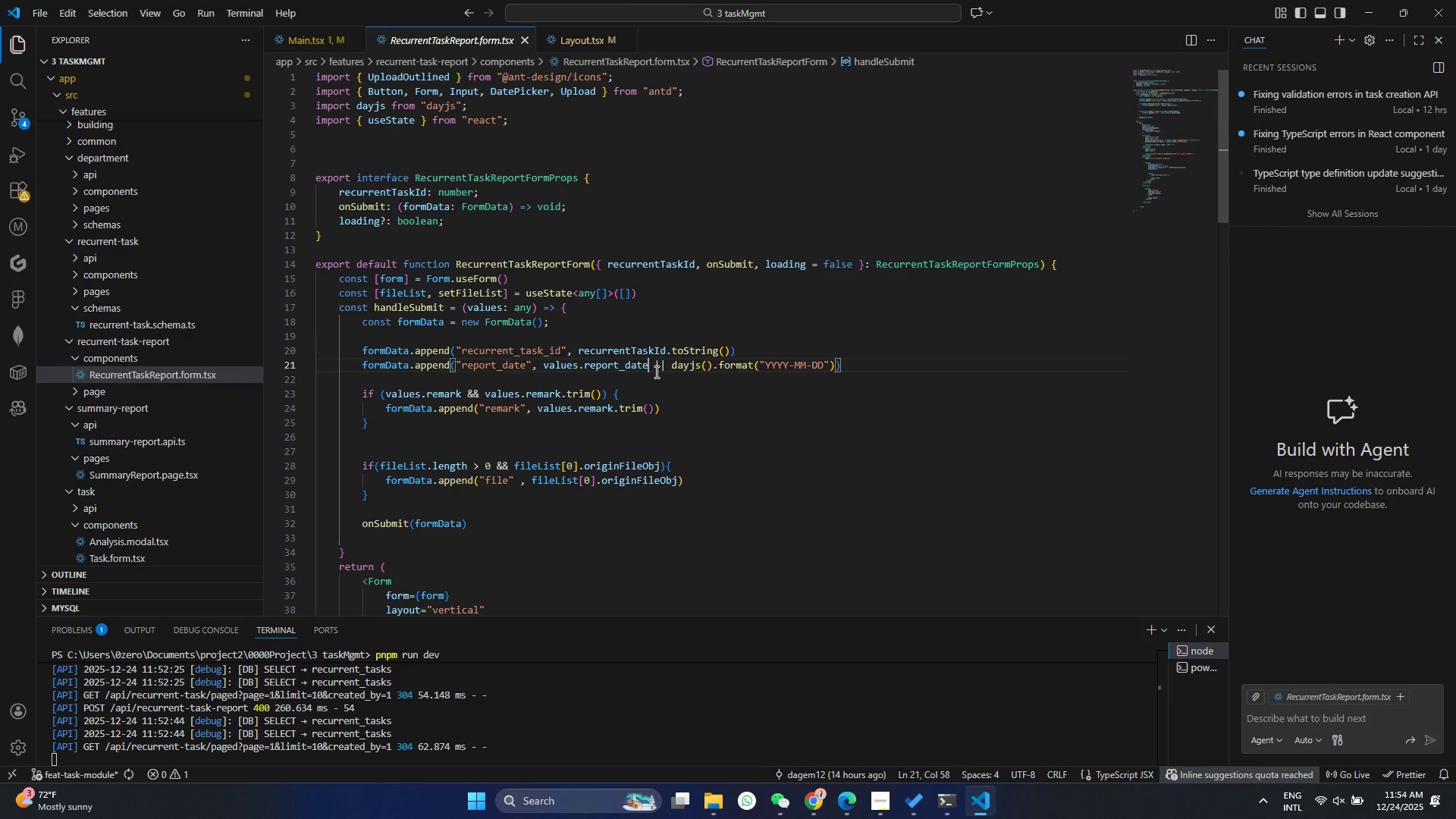 
type(.fr)
key(Backspace)
key(Backspace)
key(Backspace)
 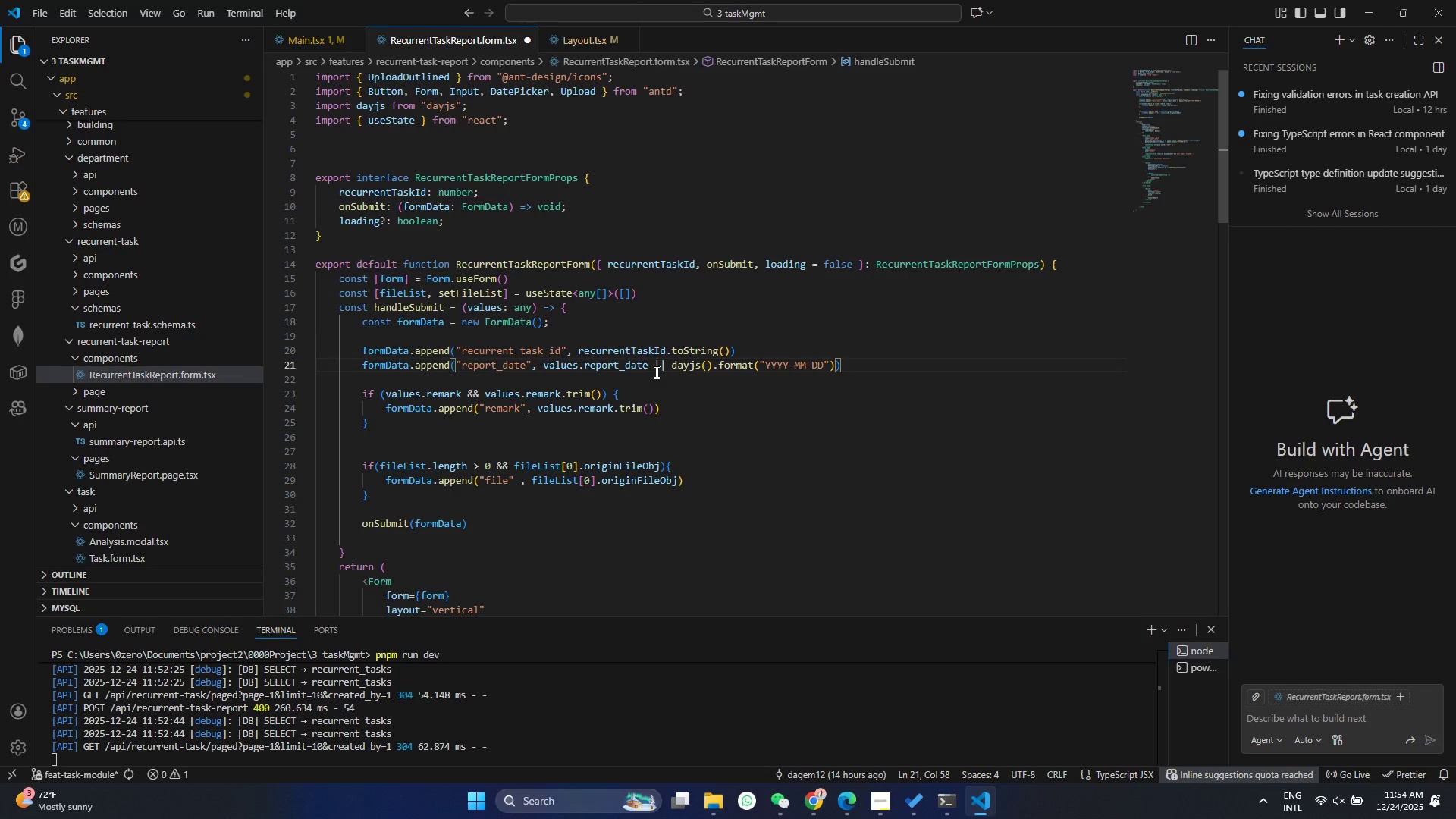 
wait(10.38)
 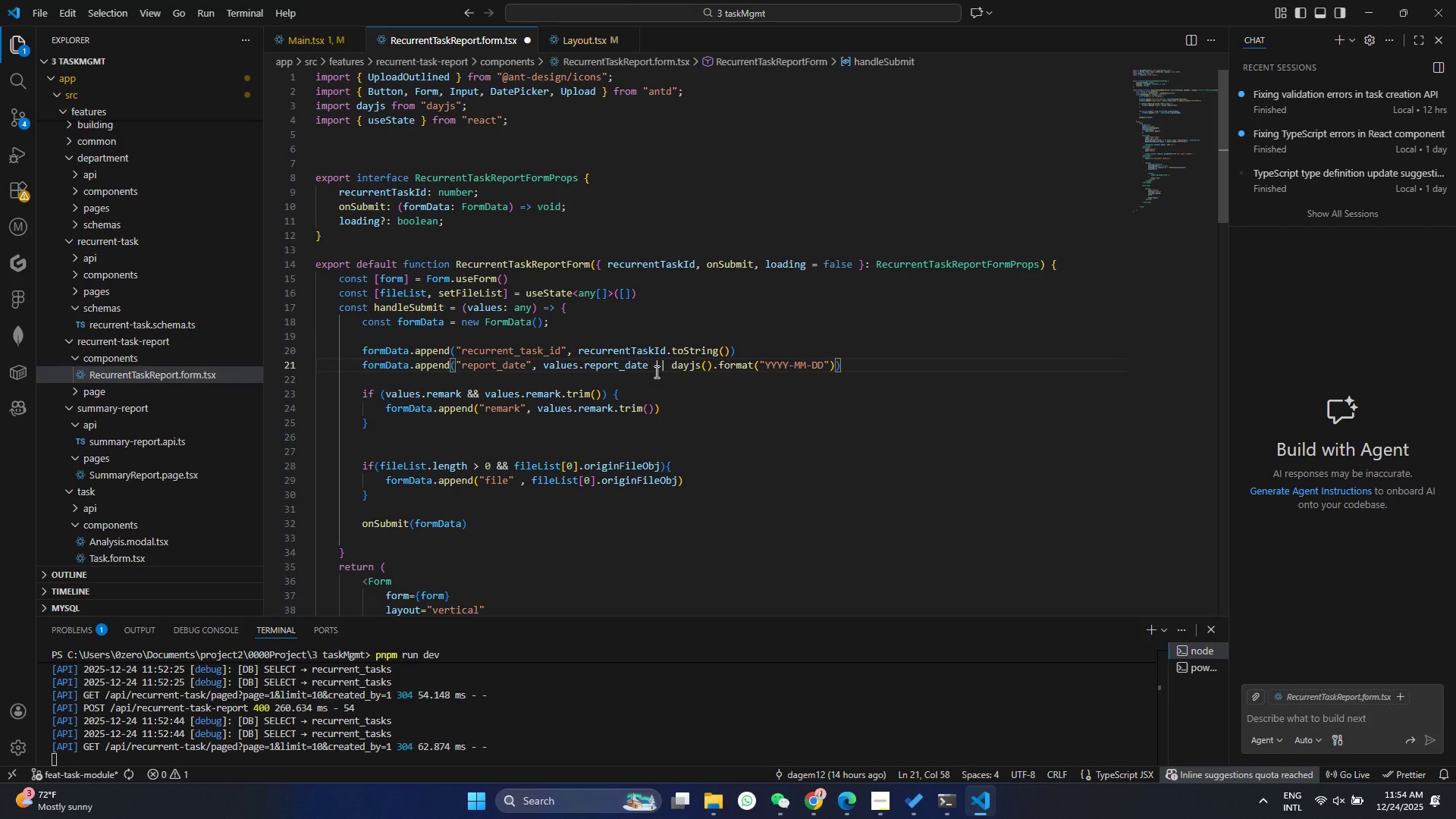 
left_click([478, 303])
 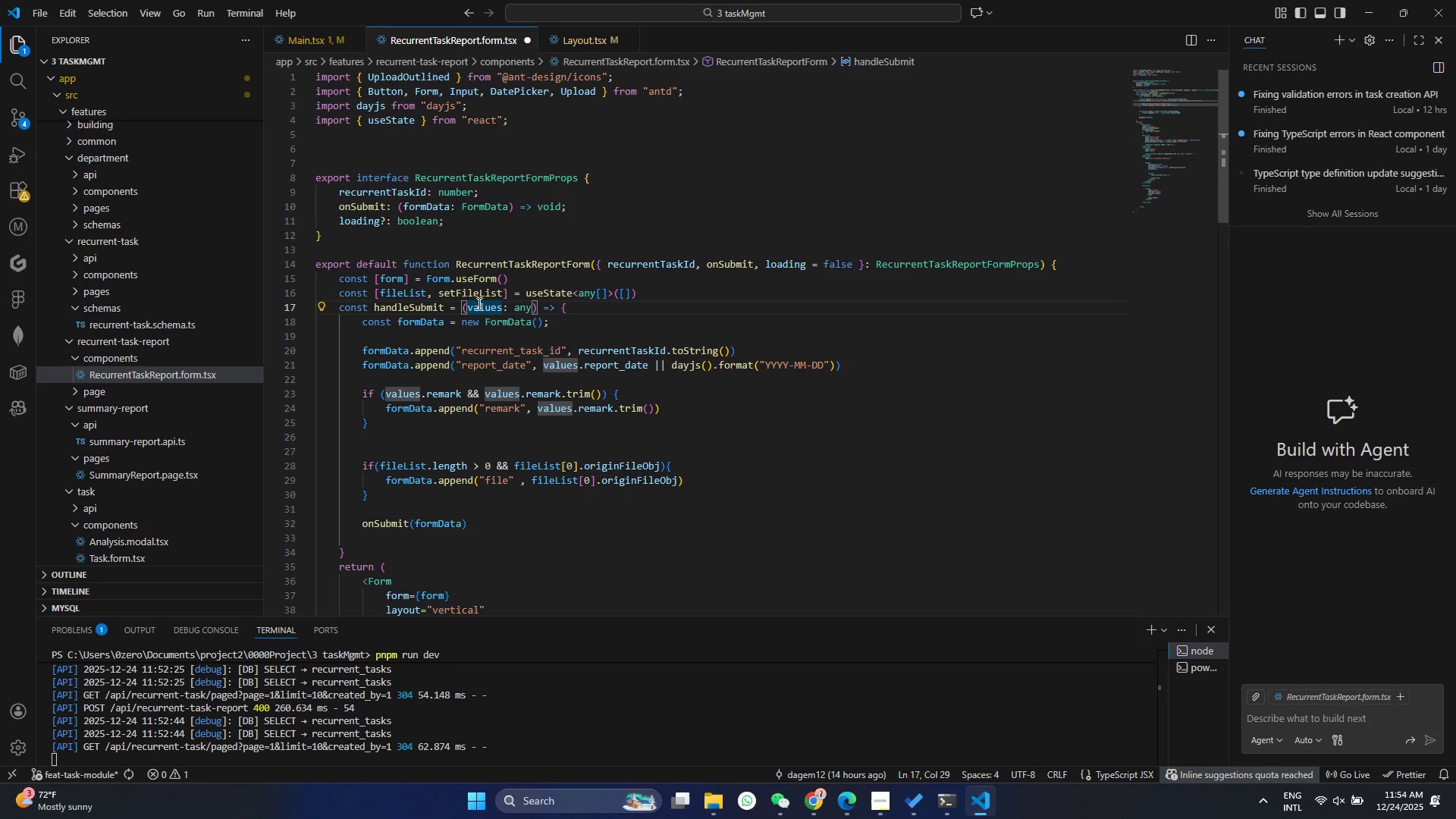 
key(Control+ControlLeft)
 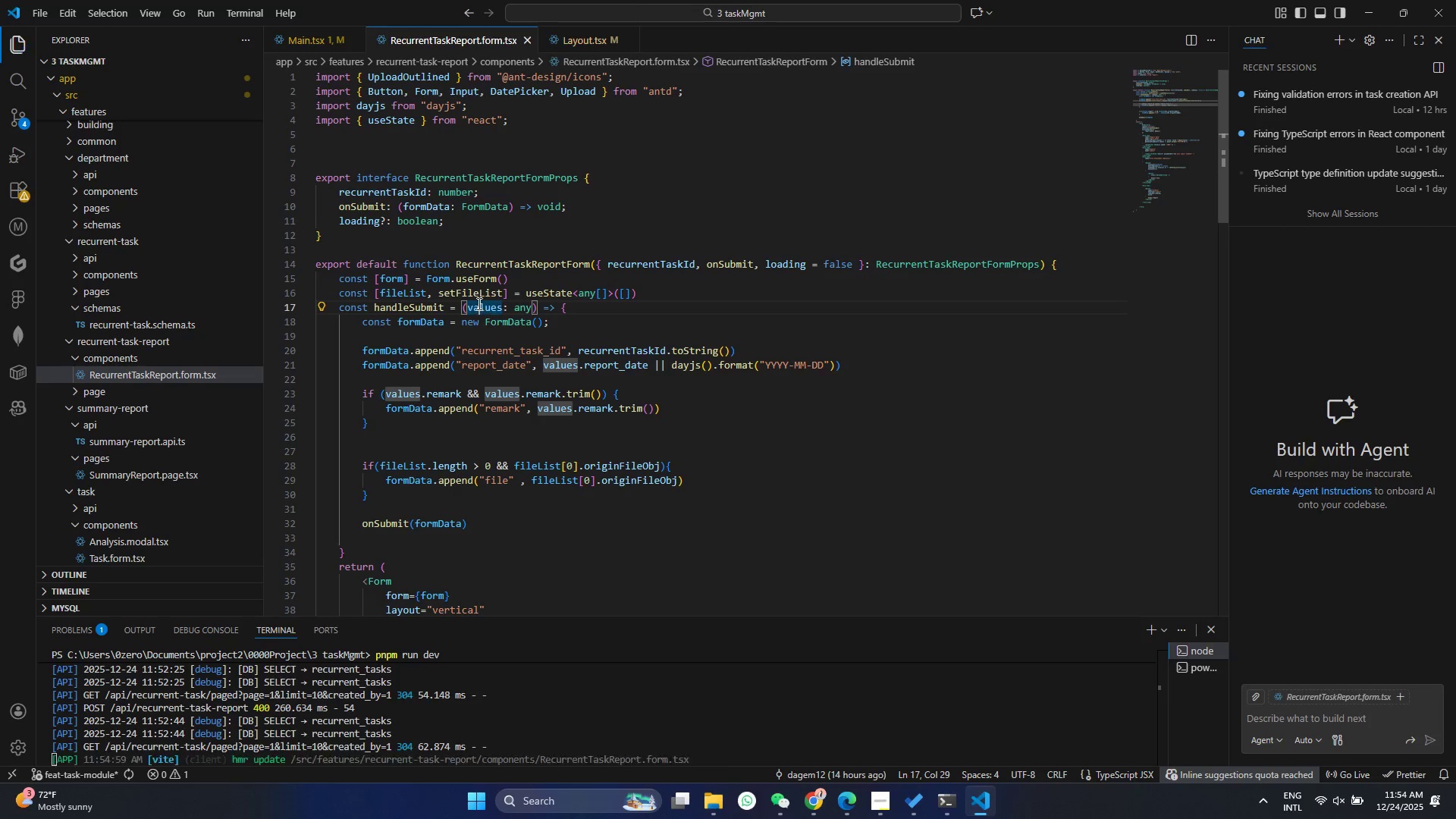 
key(Control+S)
 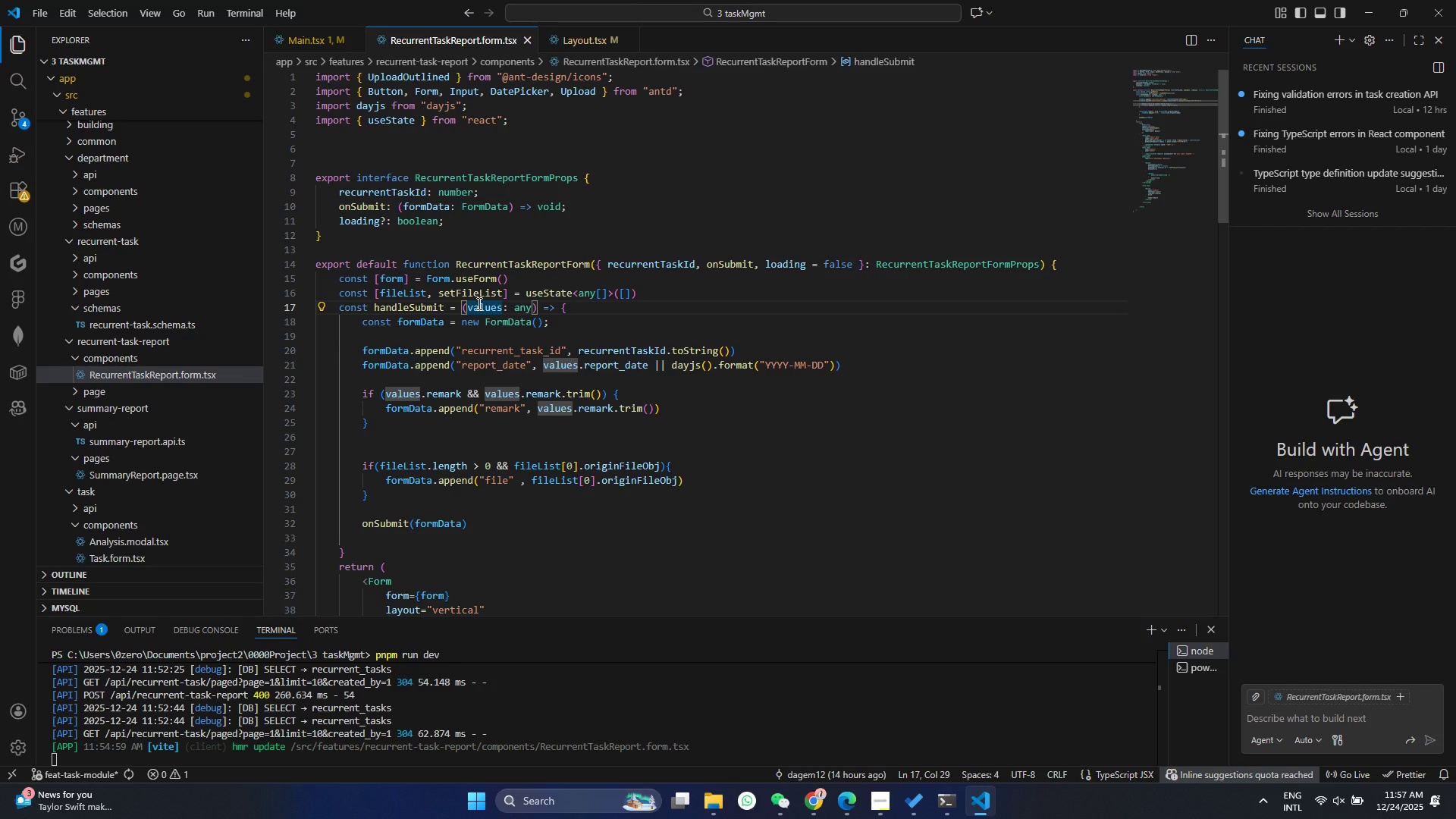 
wait(176.55)
 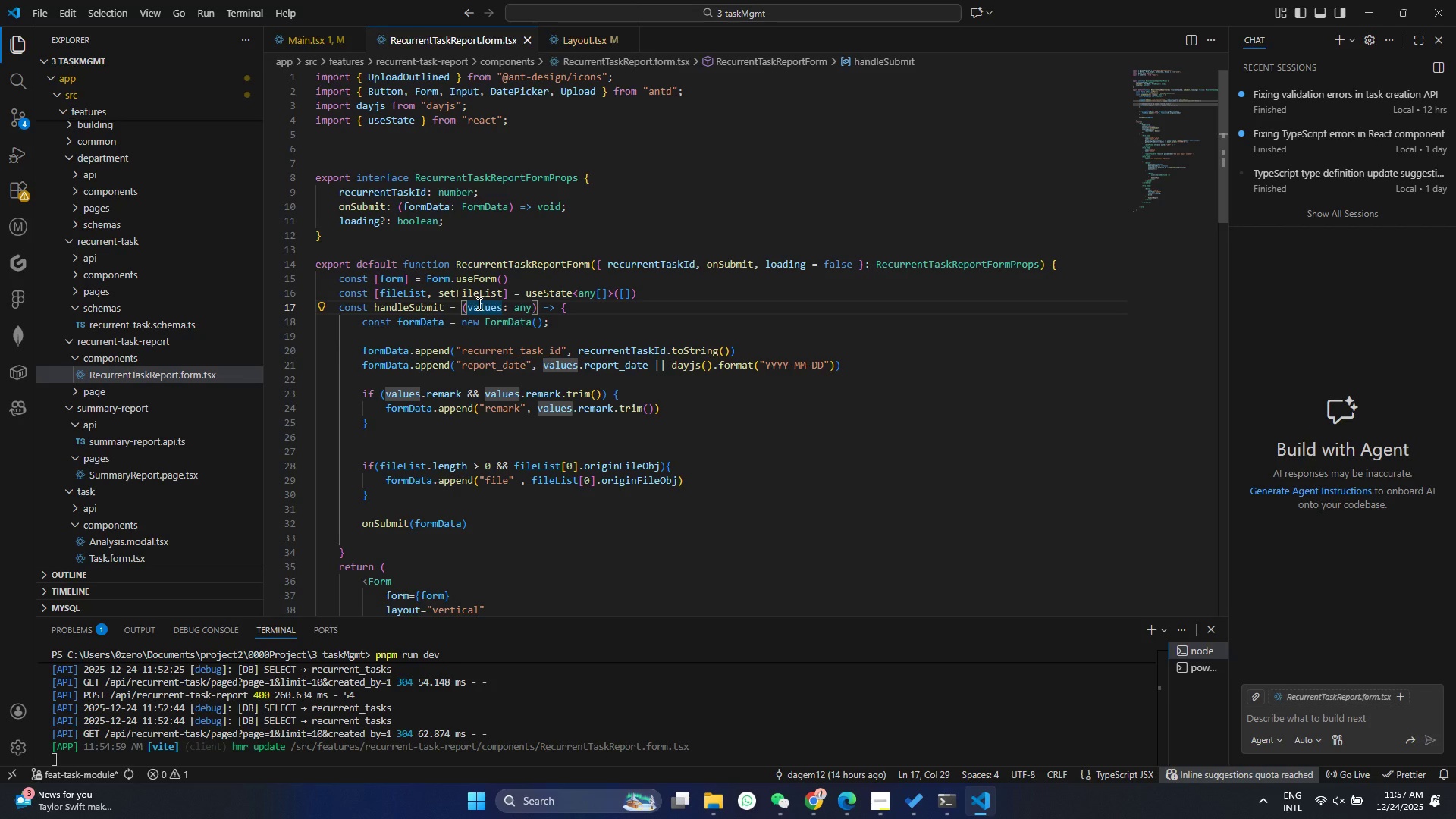 
left_click([732, 450])
 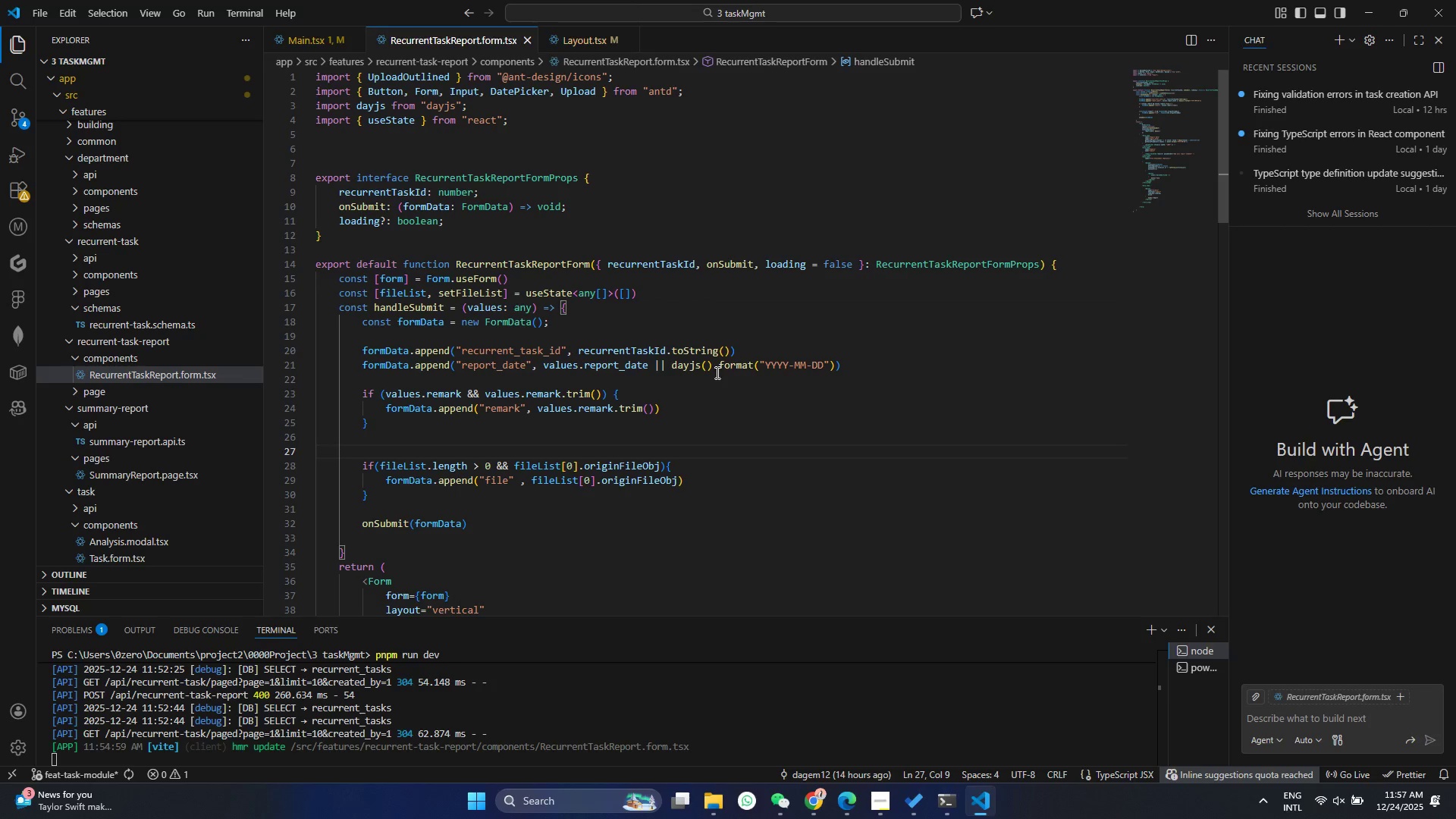 
left_click_drag(start_coordinate=[716, 369], to_coordinate=[816, 368])
 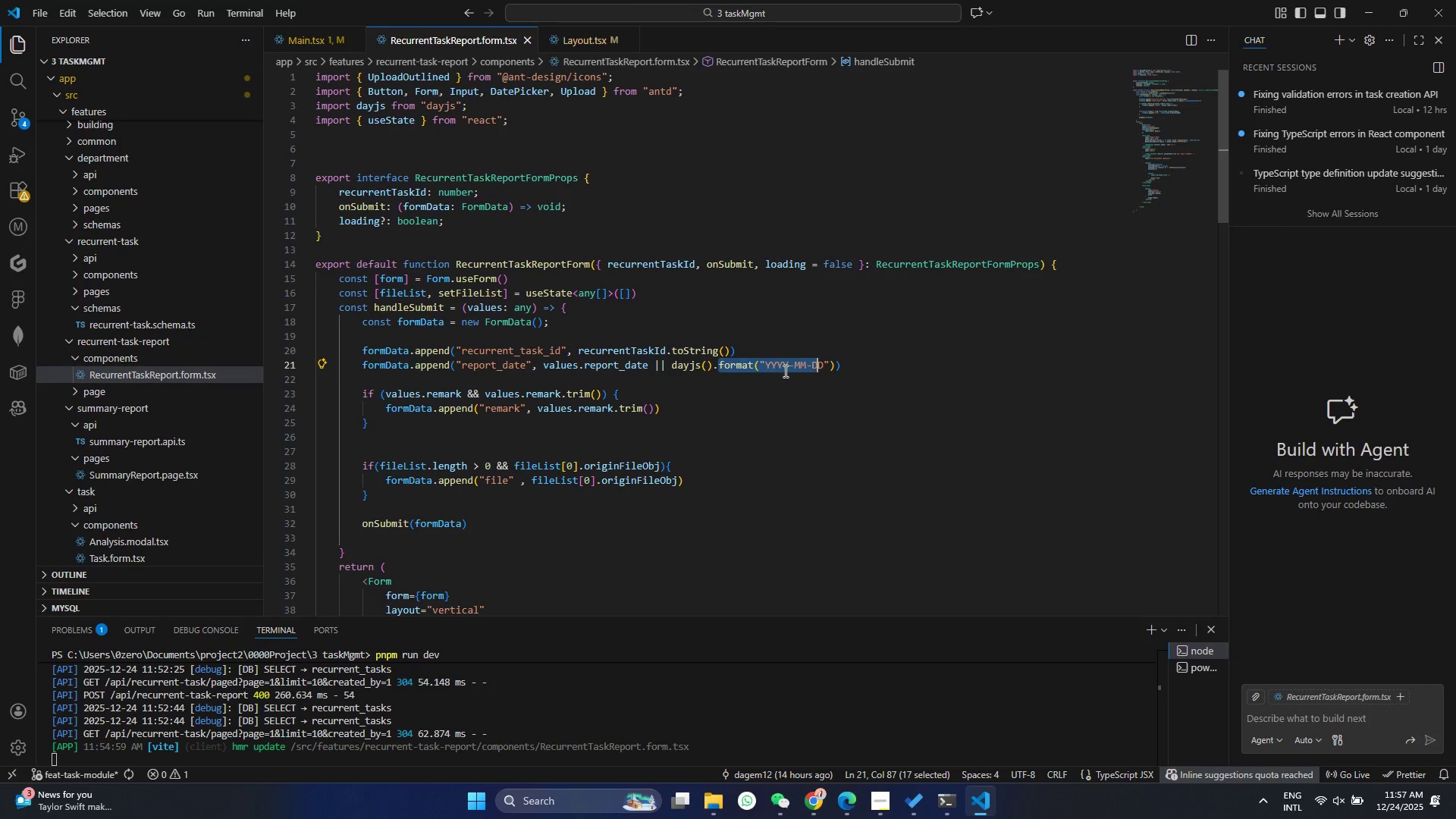 
left_click_drag(start_coordinate=[816, 368], to_coordinate=[811, 369])
 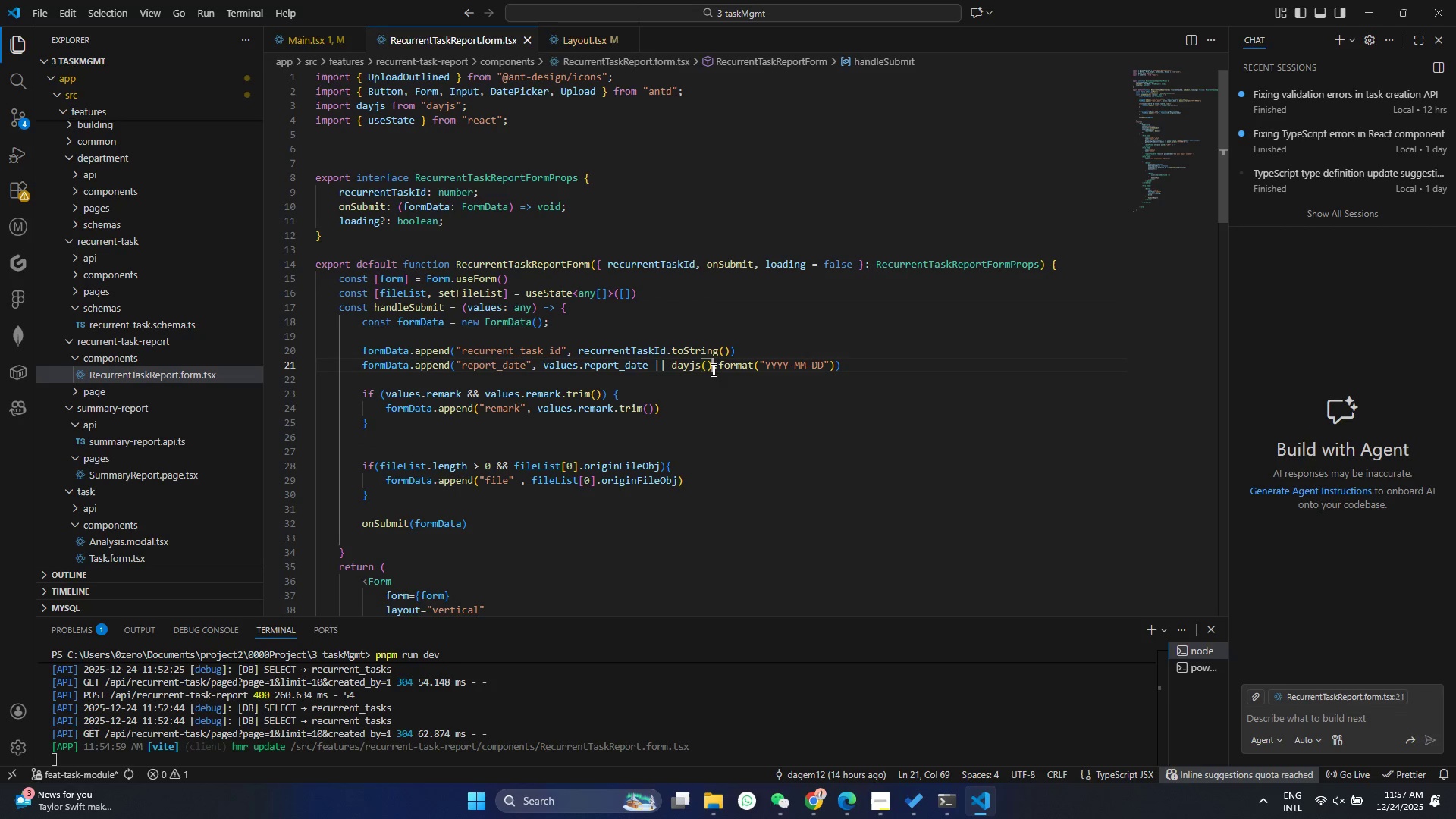 
left_click_drag(start_coordinate=[712, 369], to_coordinate=[833, 371])
 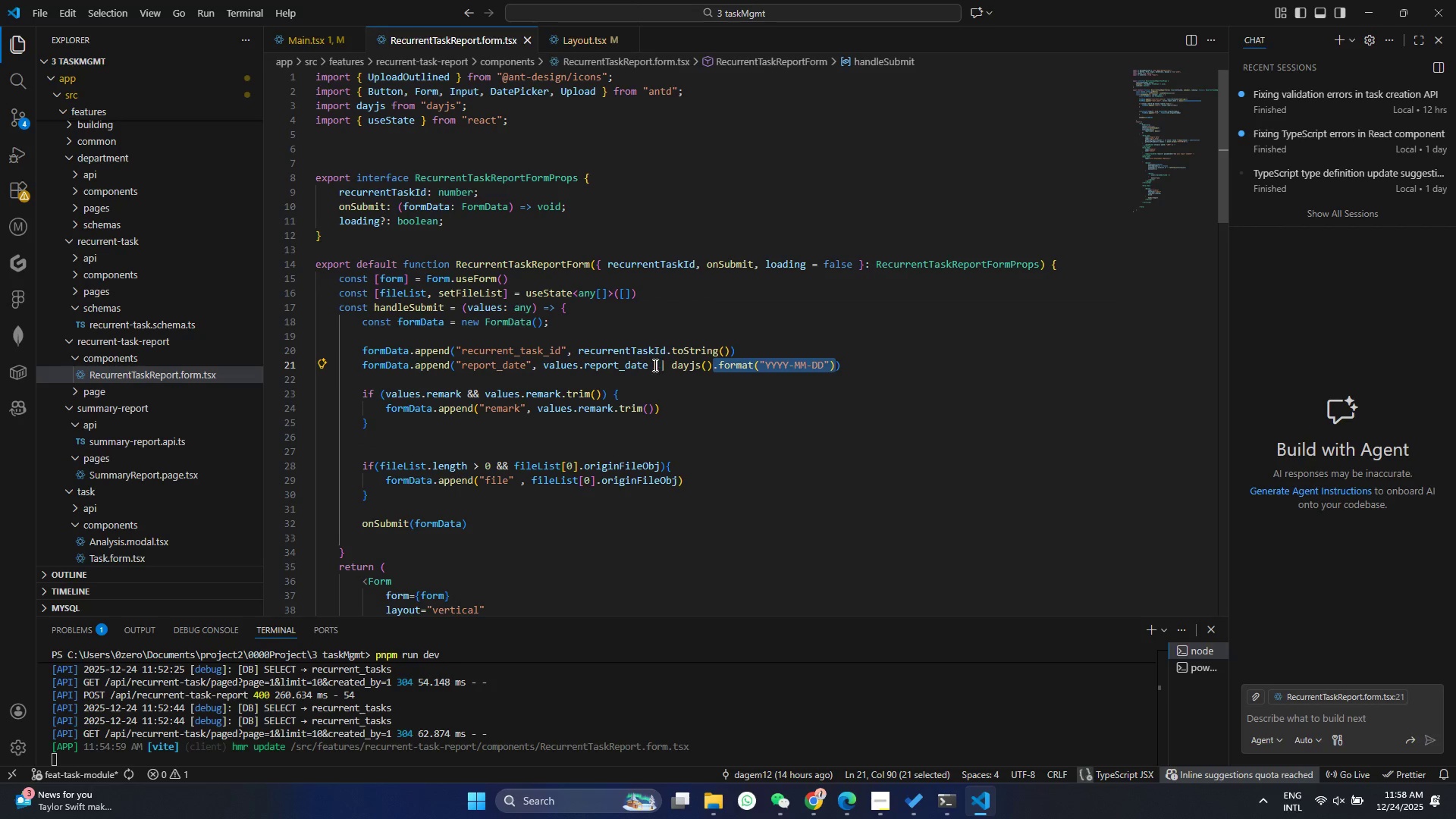 
key(Control+ControlLeft)
 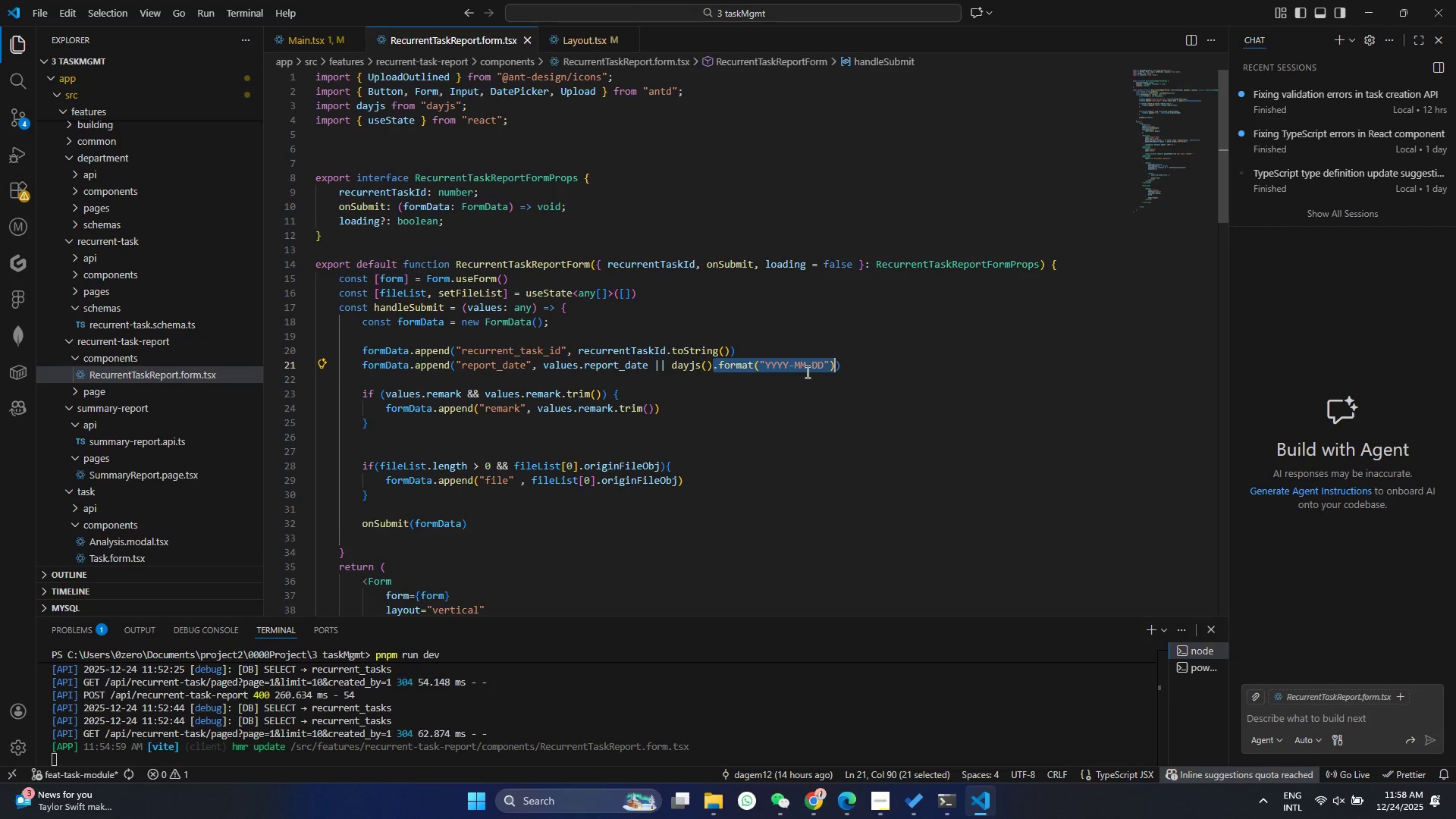 
key(Control+C)
 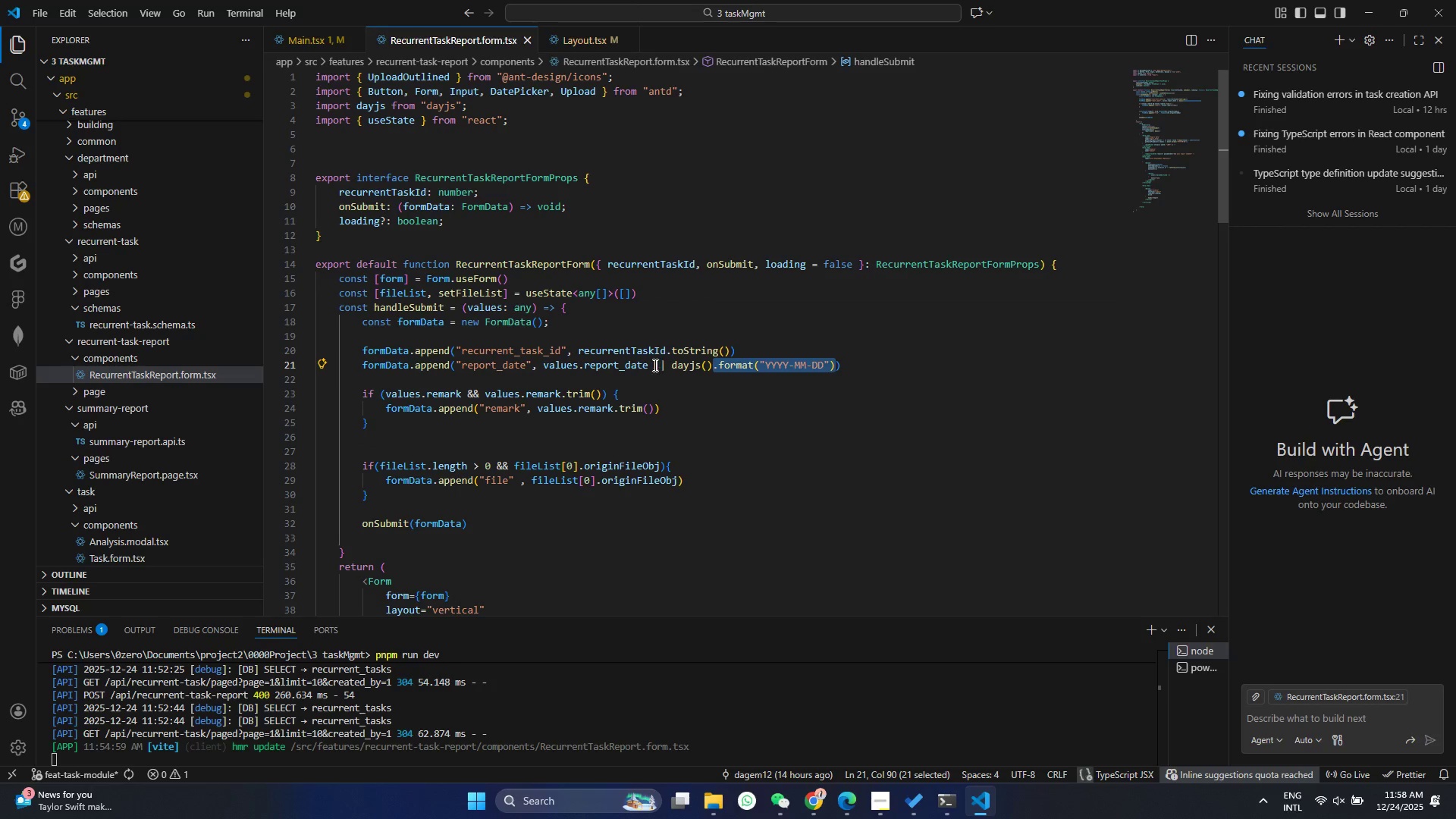 
left_click([653, 364])
 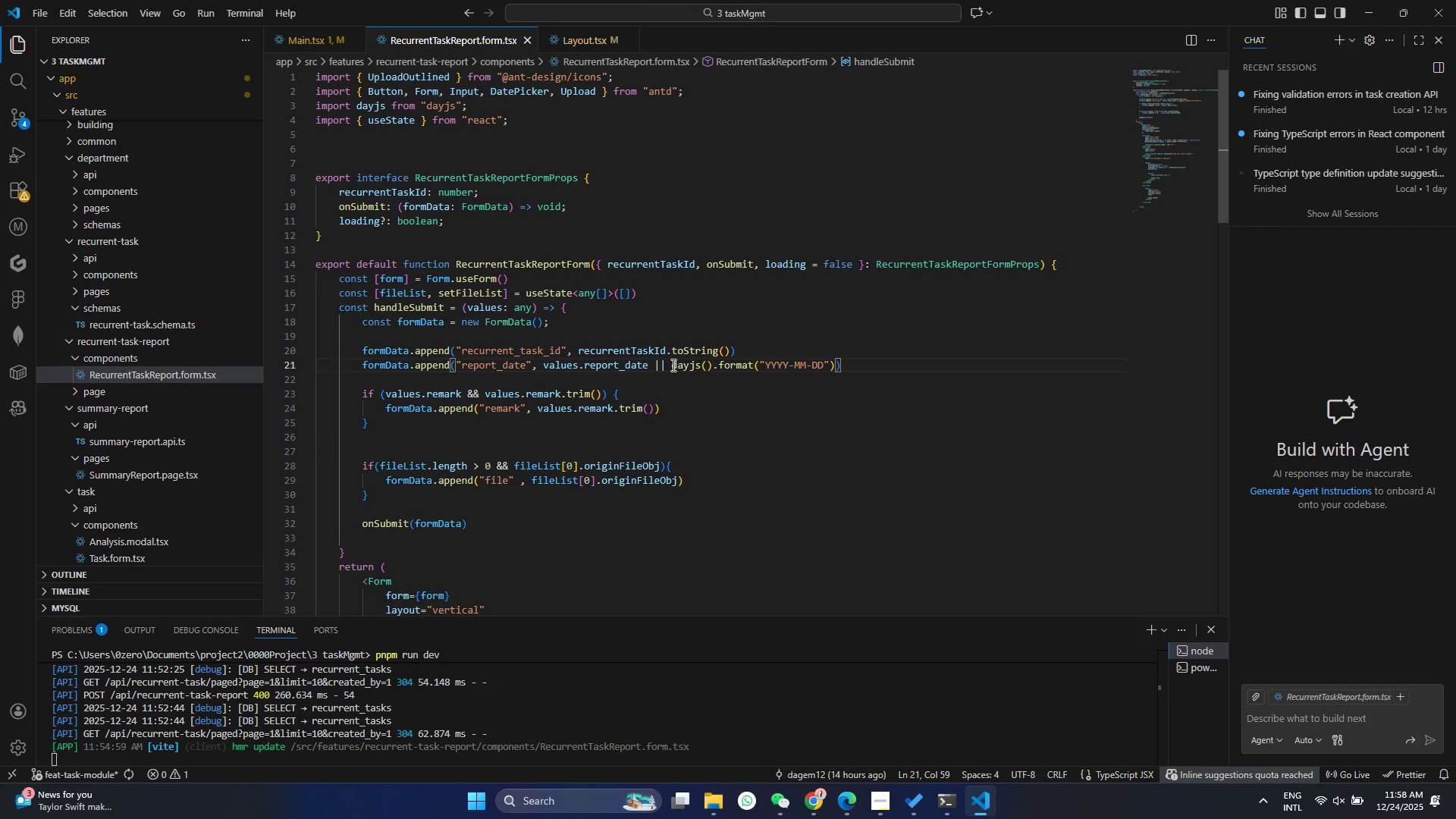 
key(ArrowLeft)
 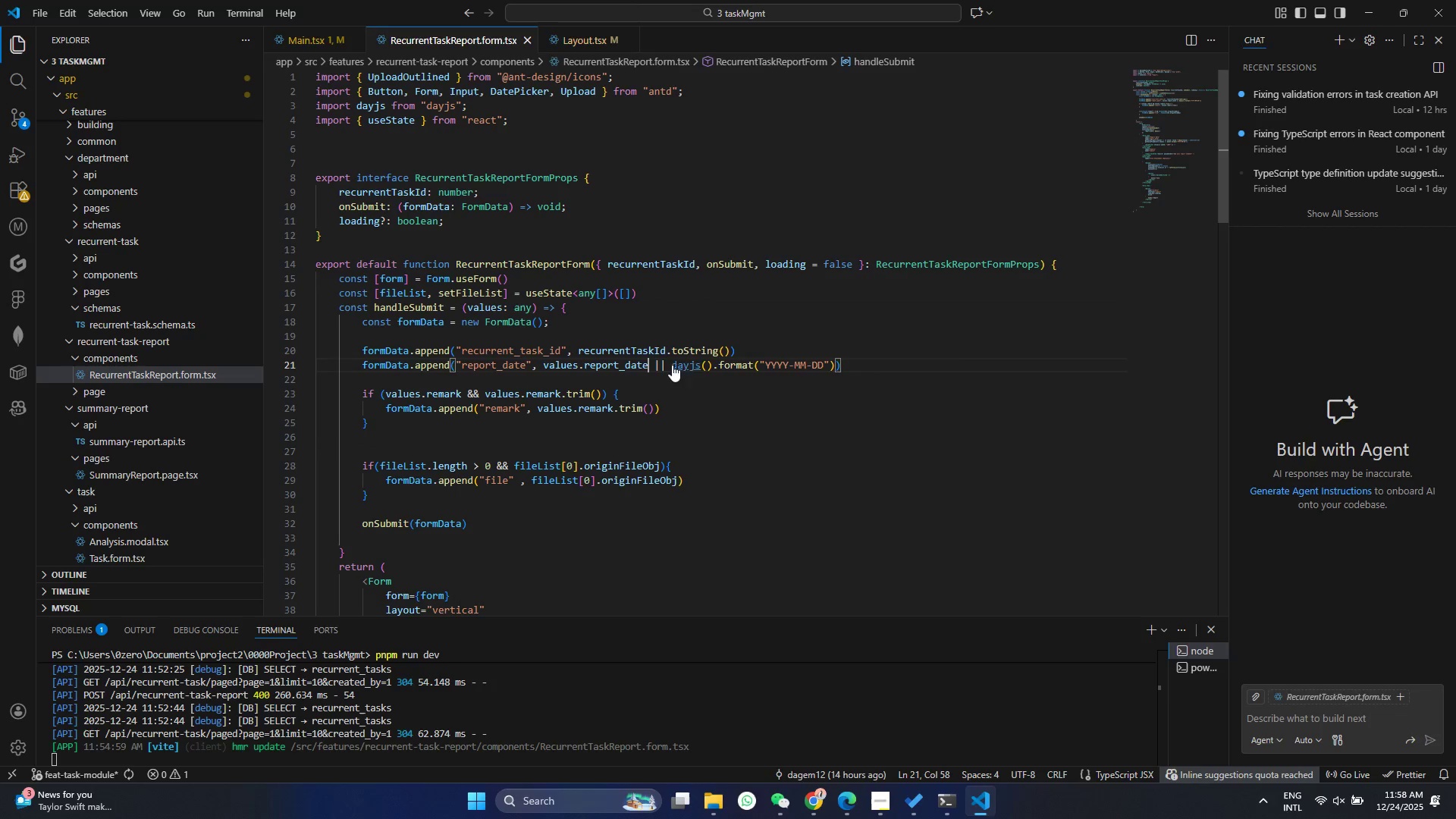 
key(Control+ControlLeft)
 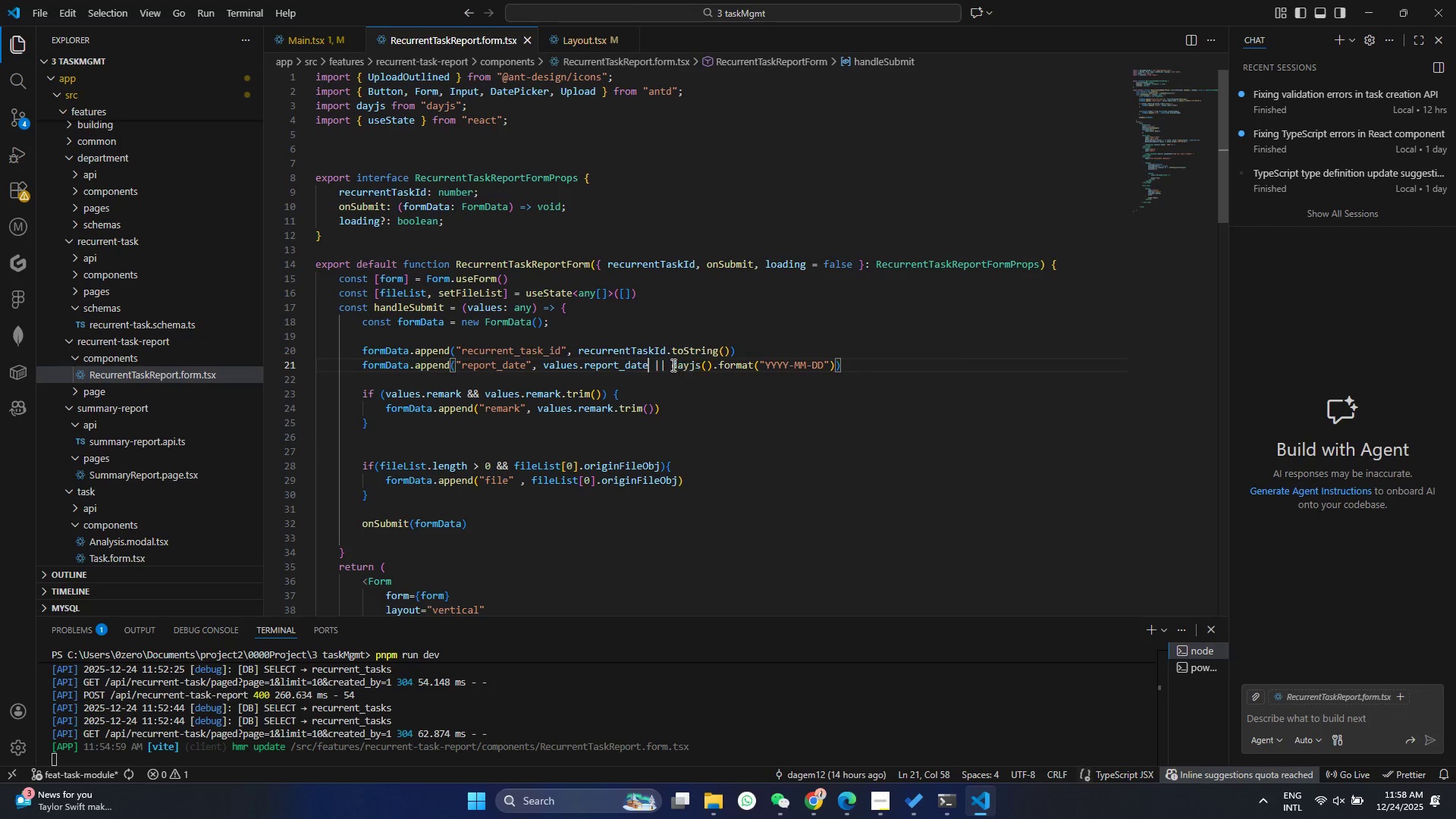 
key(Control+V)
 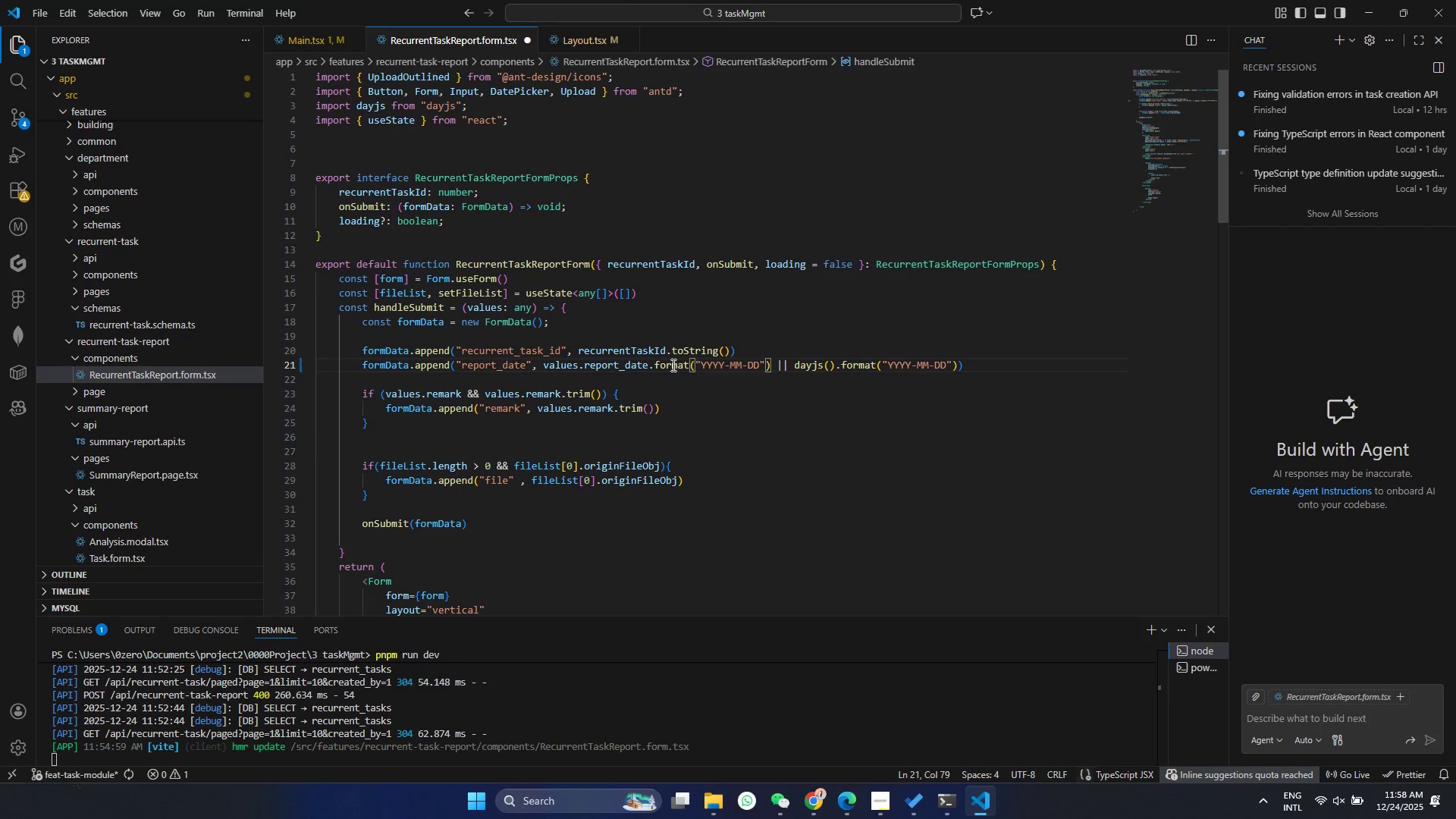 
key(Control+ControlLeft)
 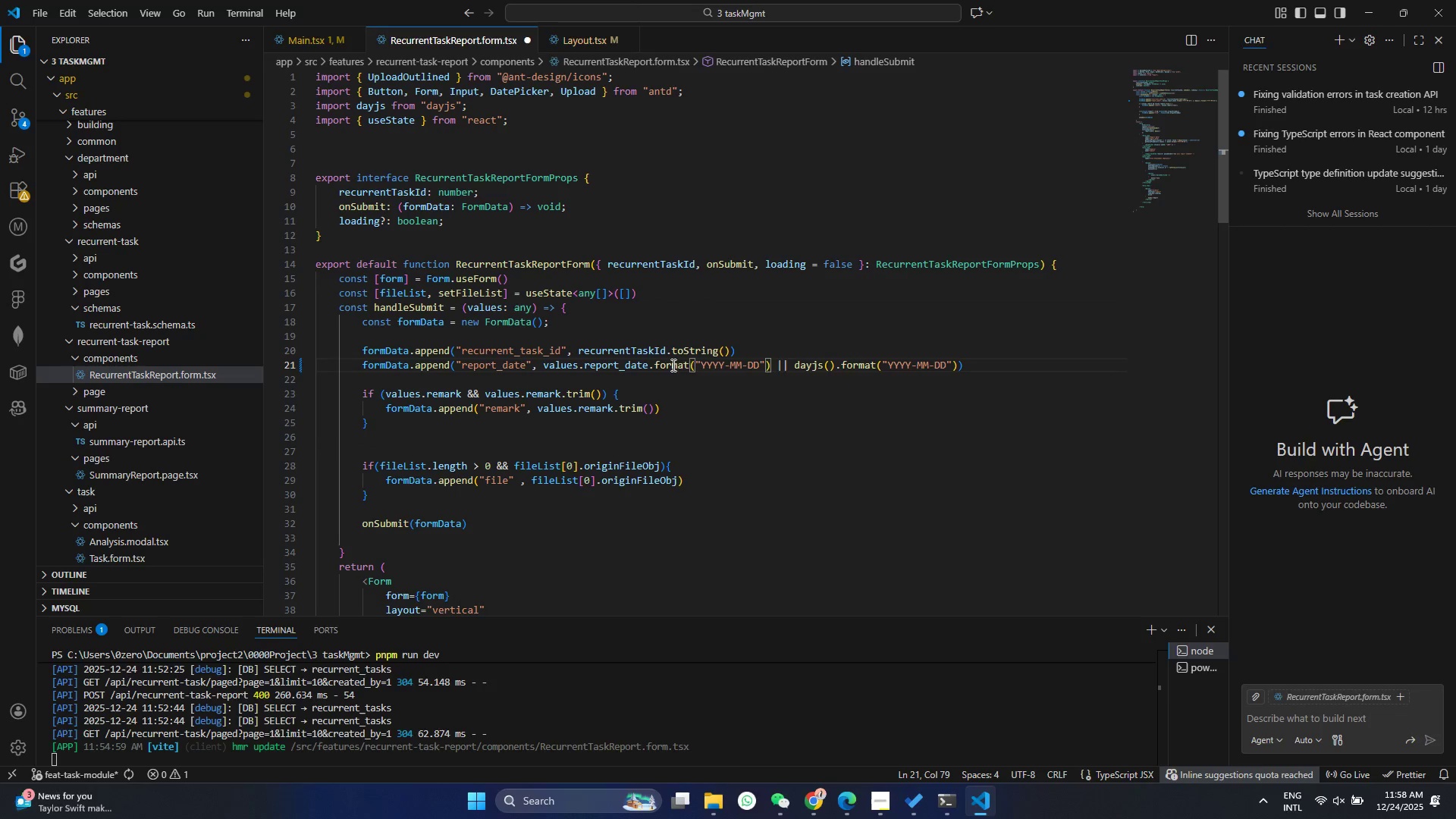 
key(Control+S)
 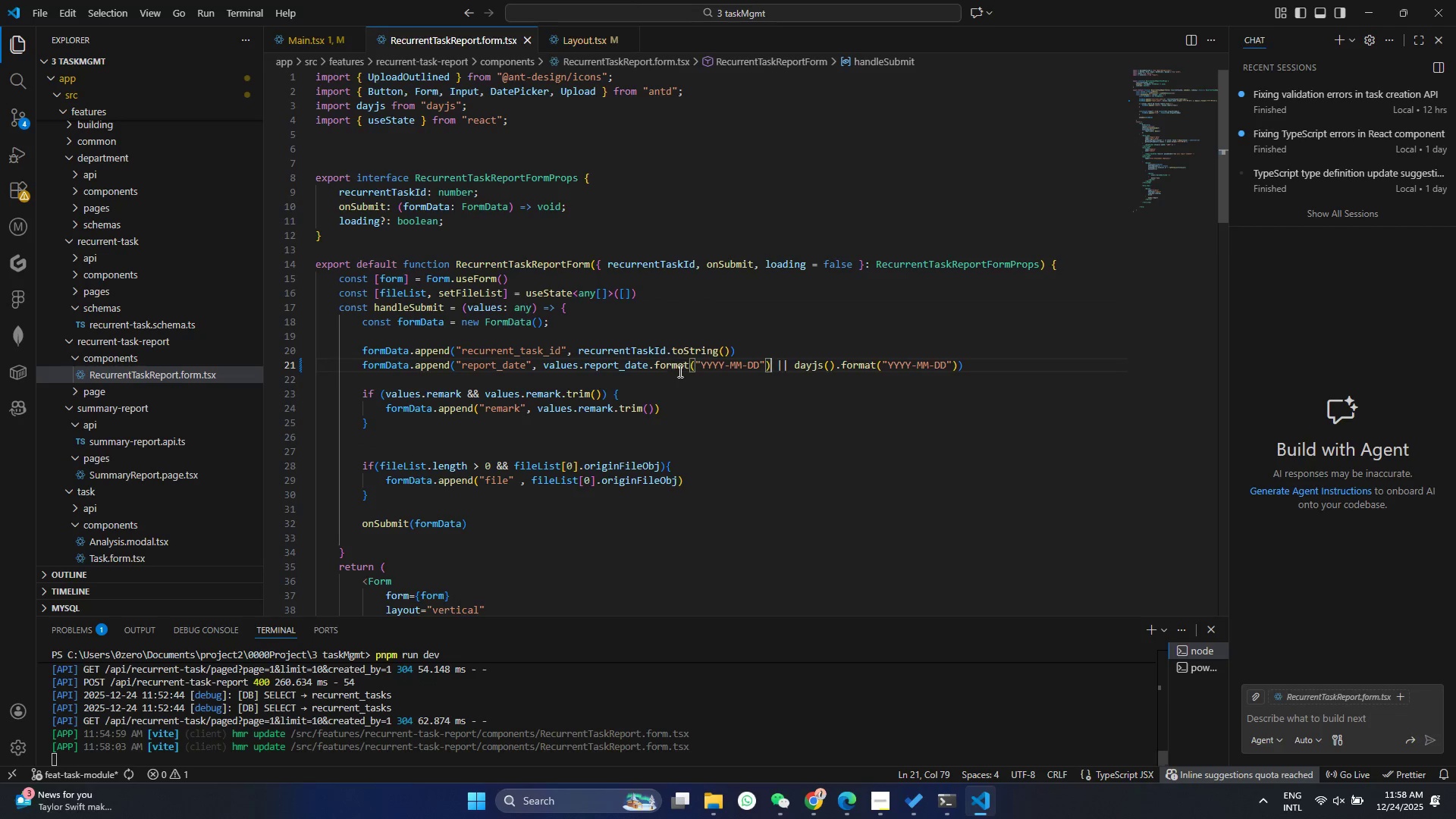 
scroll: coordinate [535, 398], scroll_direction: down, amount: 13.0
 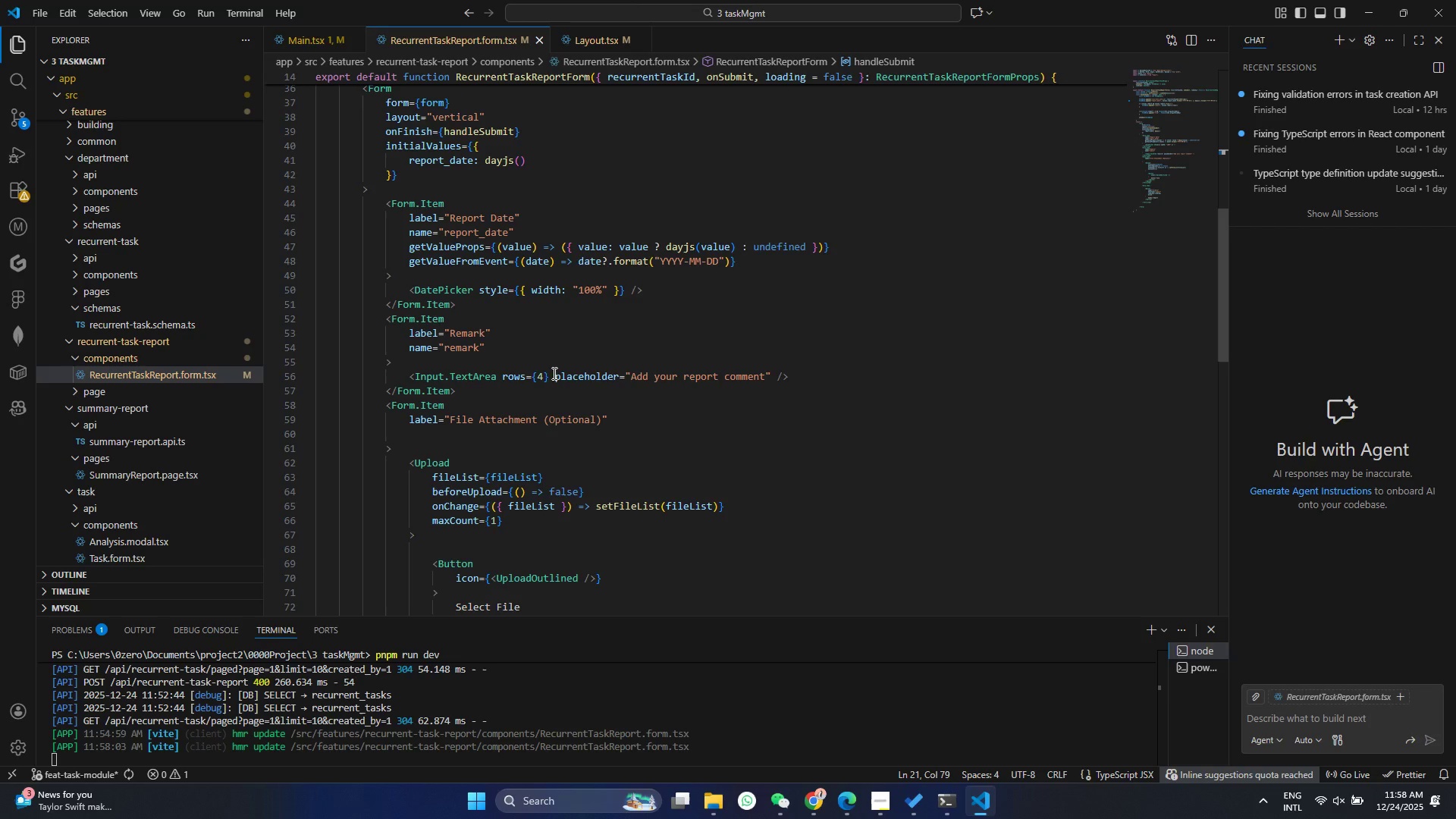 
left_click([494, 259])
 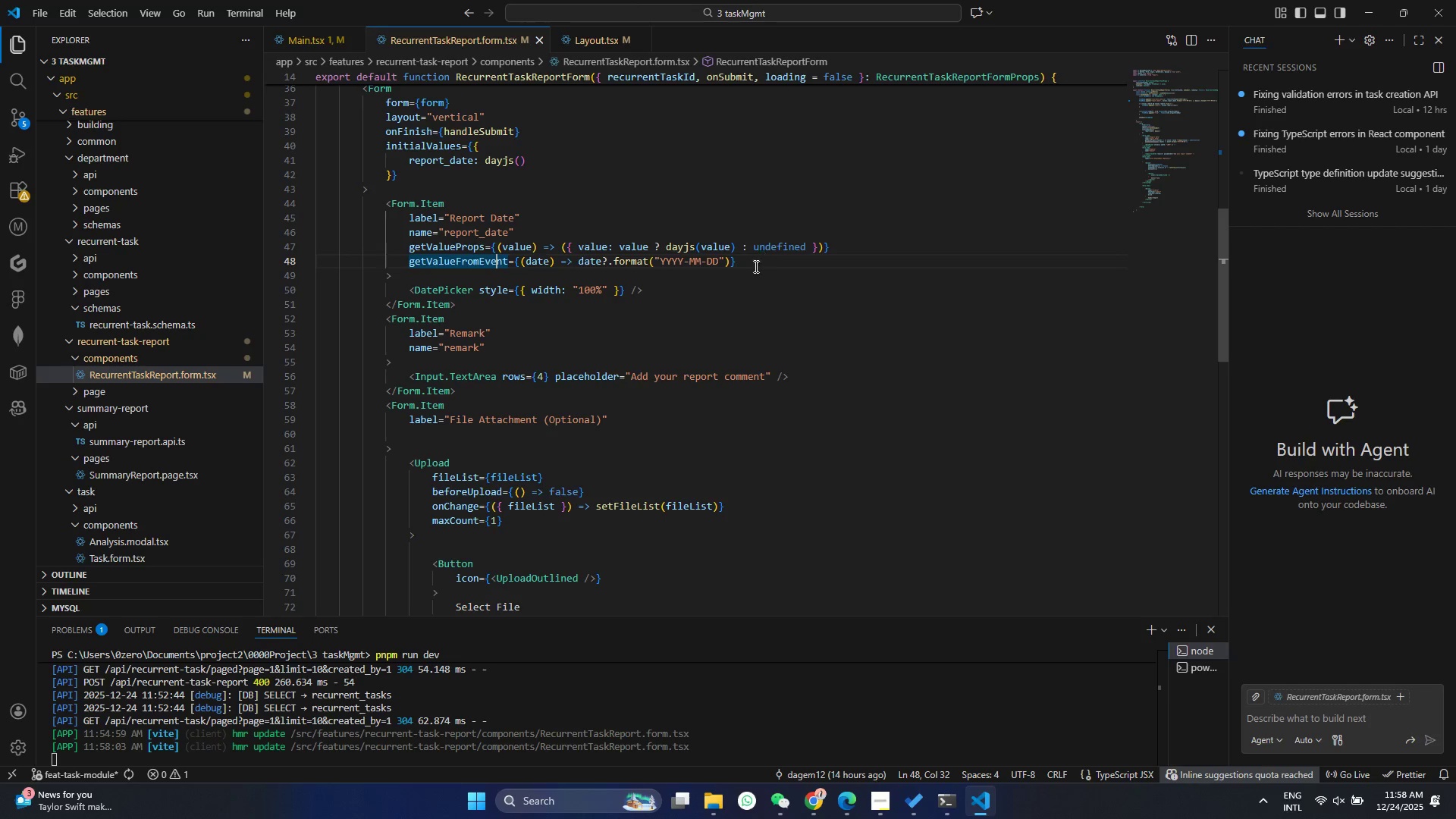 
key(Control+ControlLeft)
 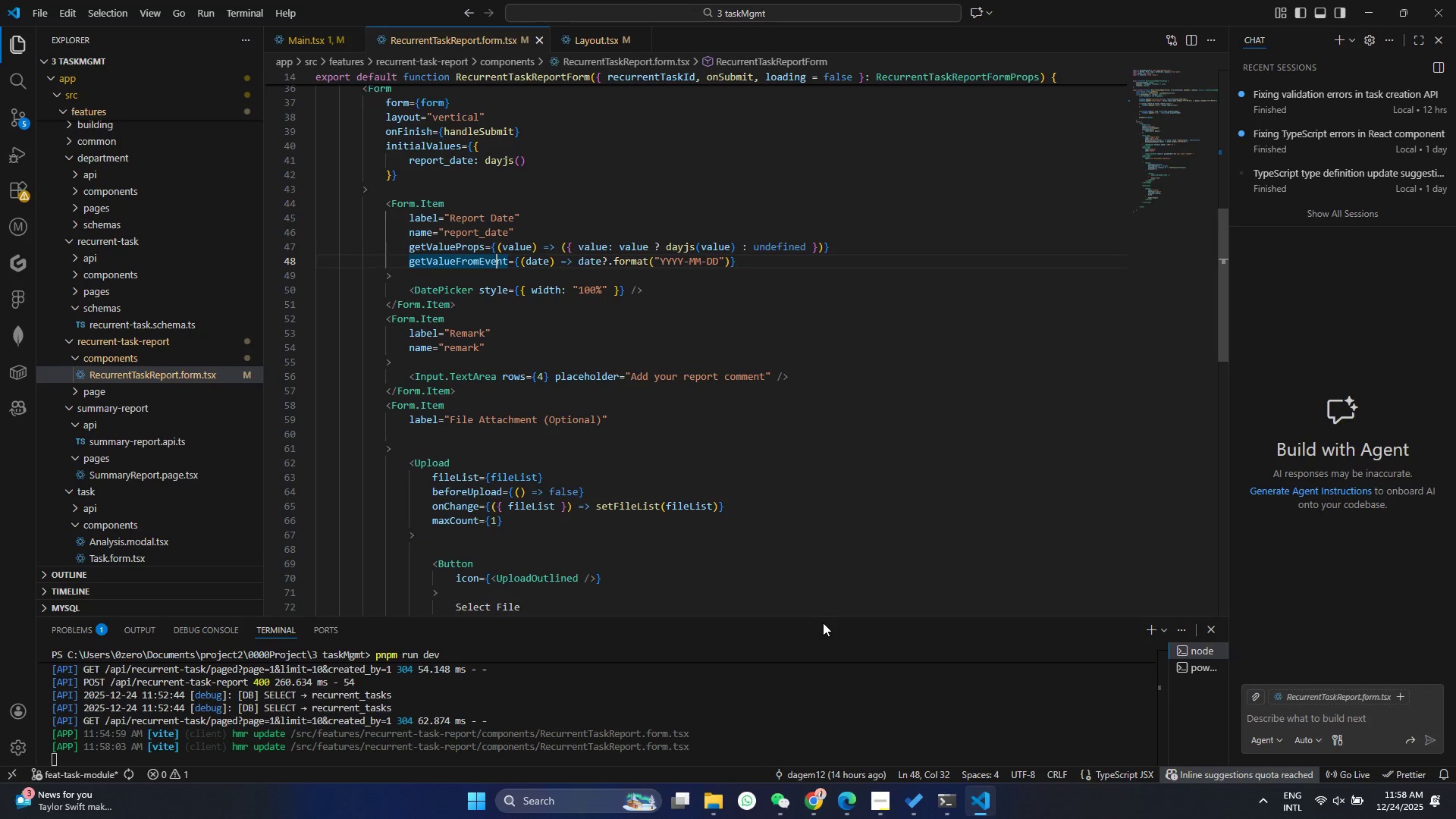 
key(Control+S)
 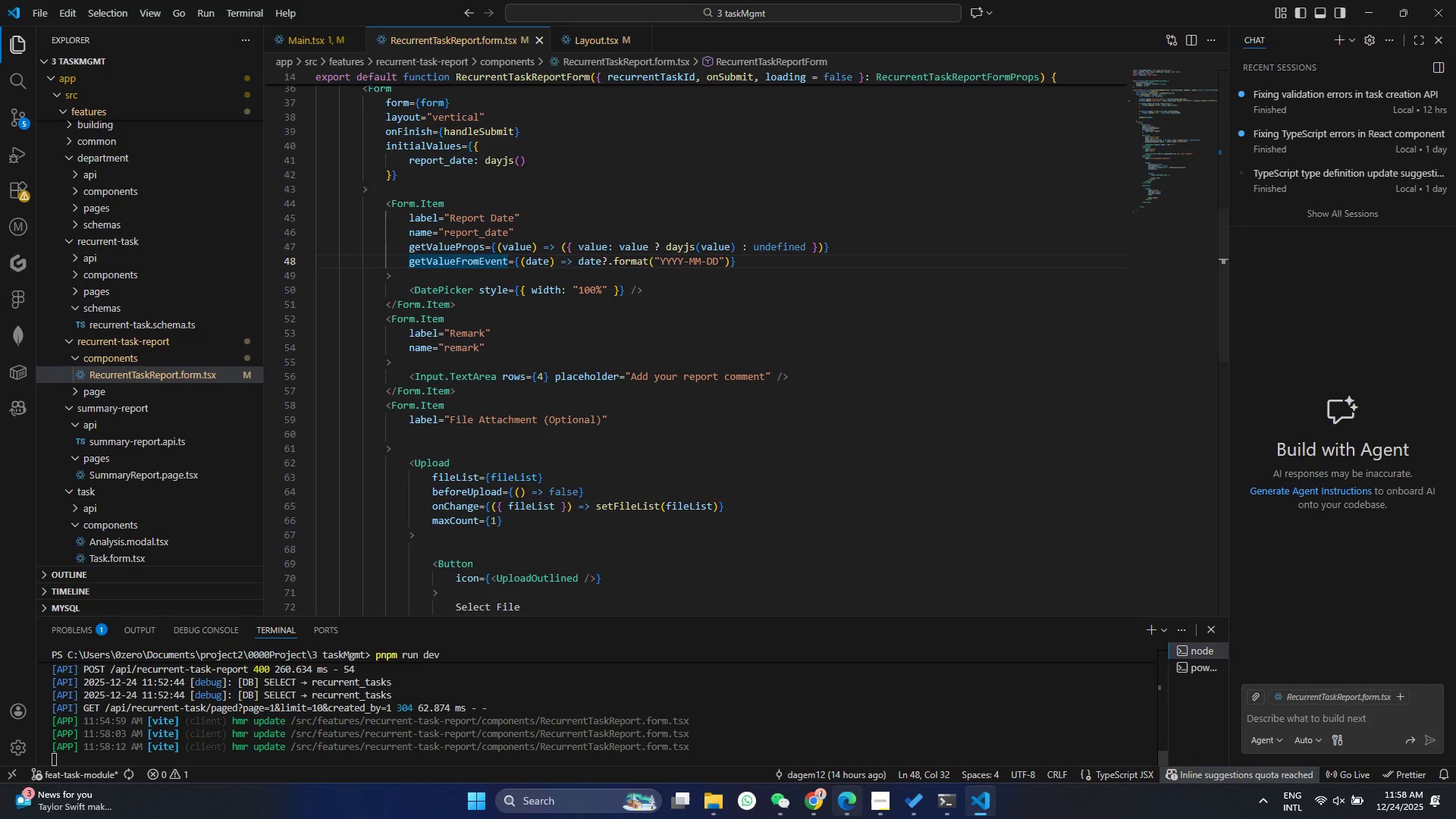 
left_click([821, 802])
 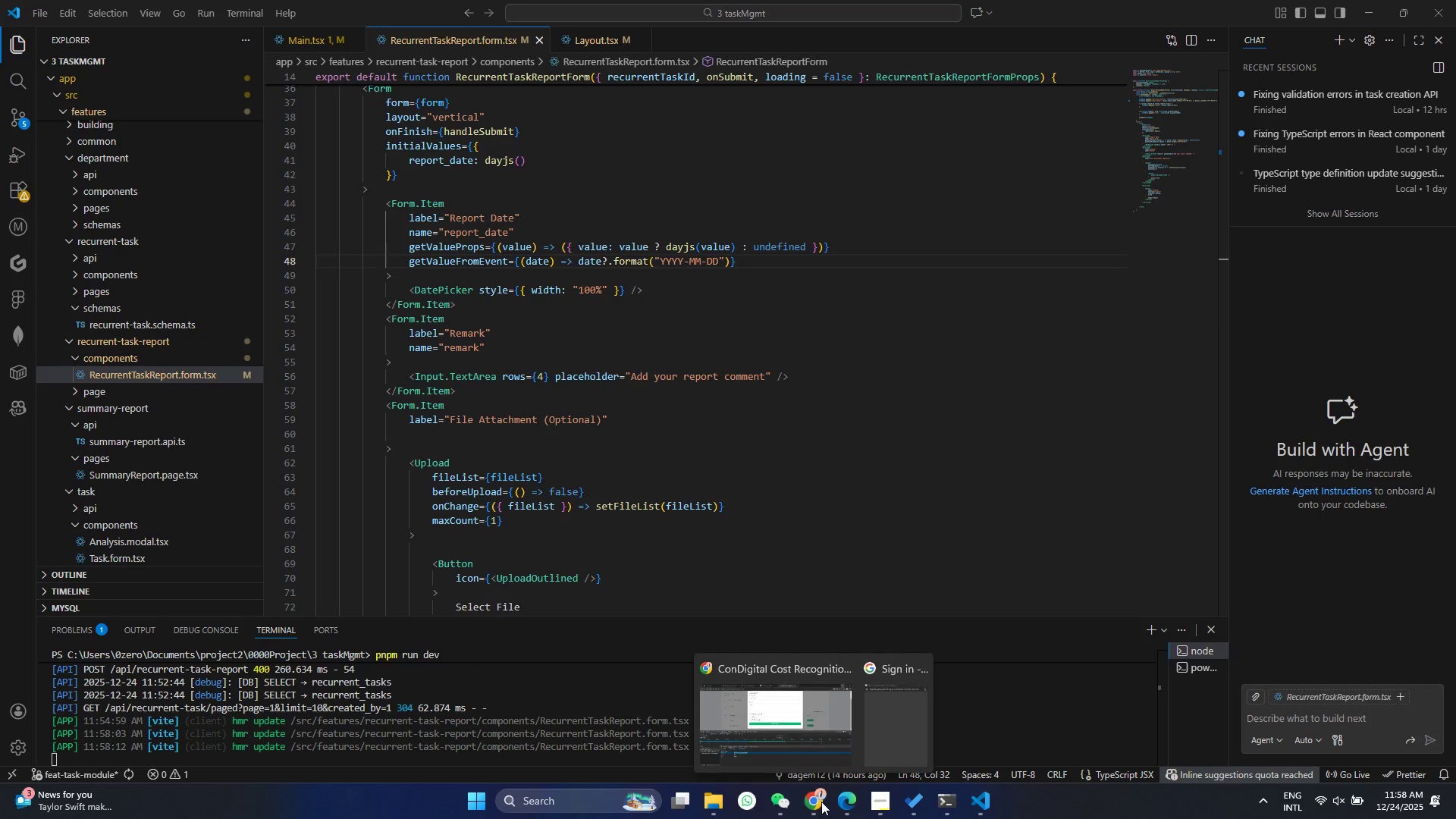 
left_click([778, 701])
 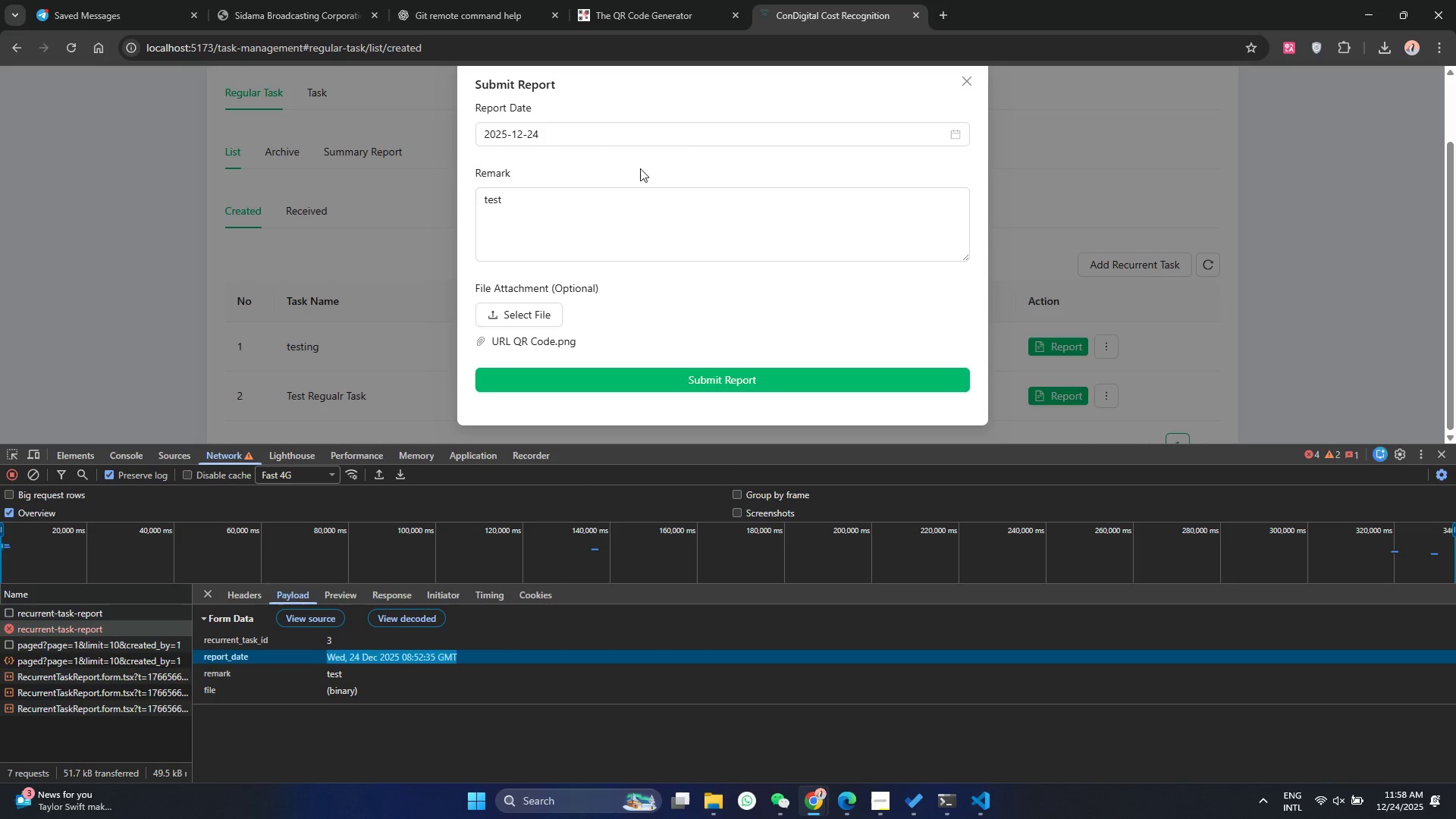 
left_click([691, 386])
 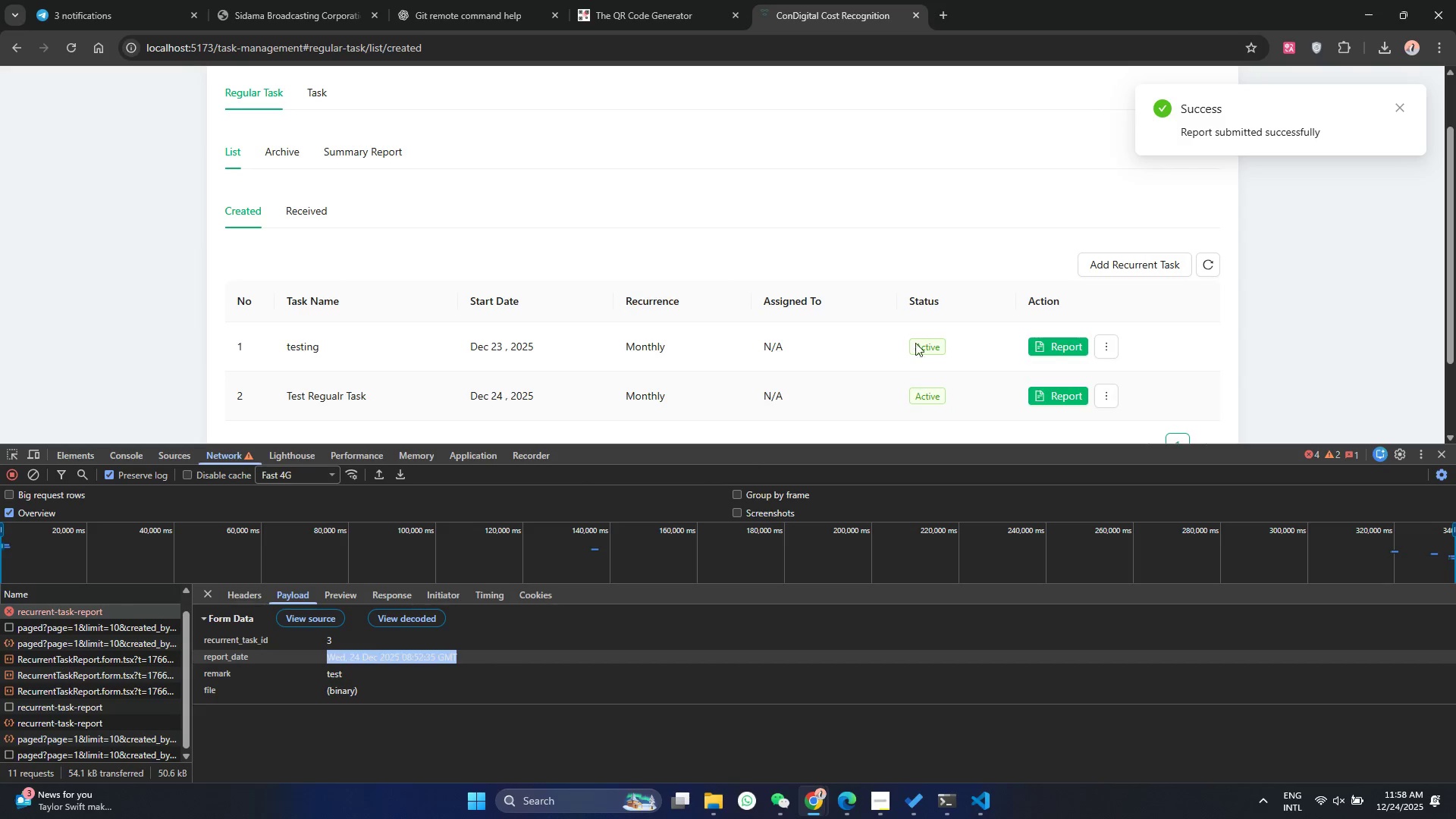 
scroll: coordinate [1140, 262], scroll_direction: down, amount: 2.0
 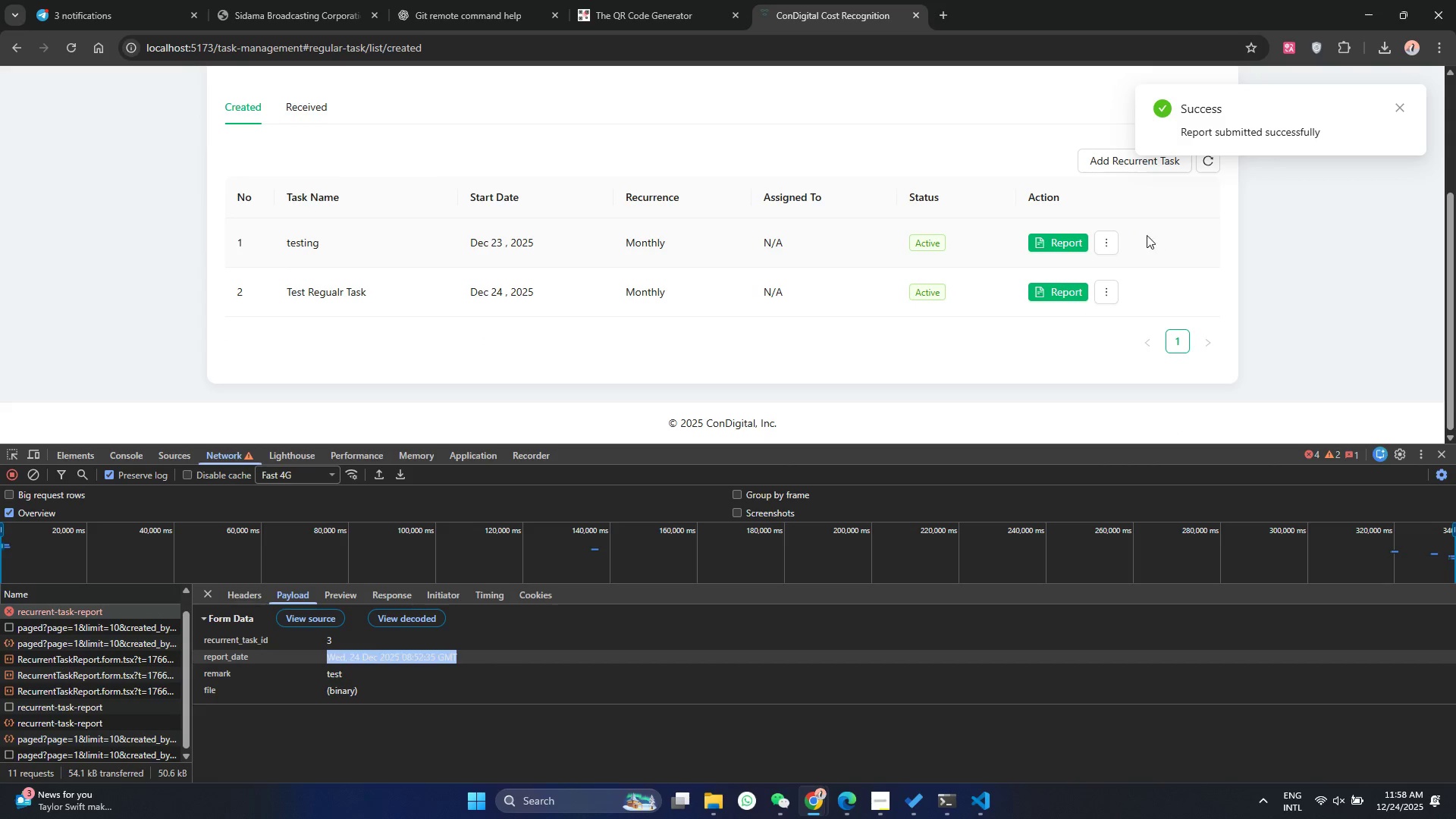 
left_click([1098, 243])
 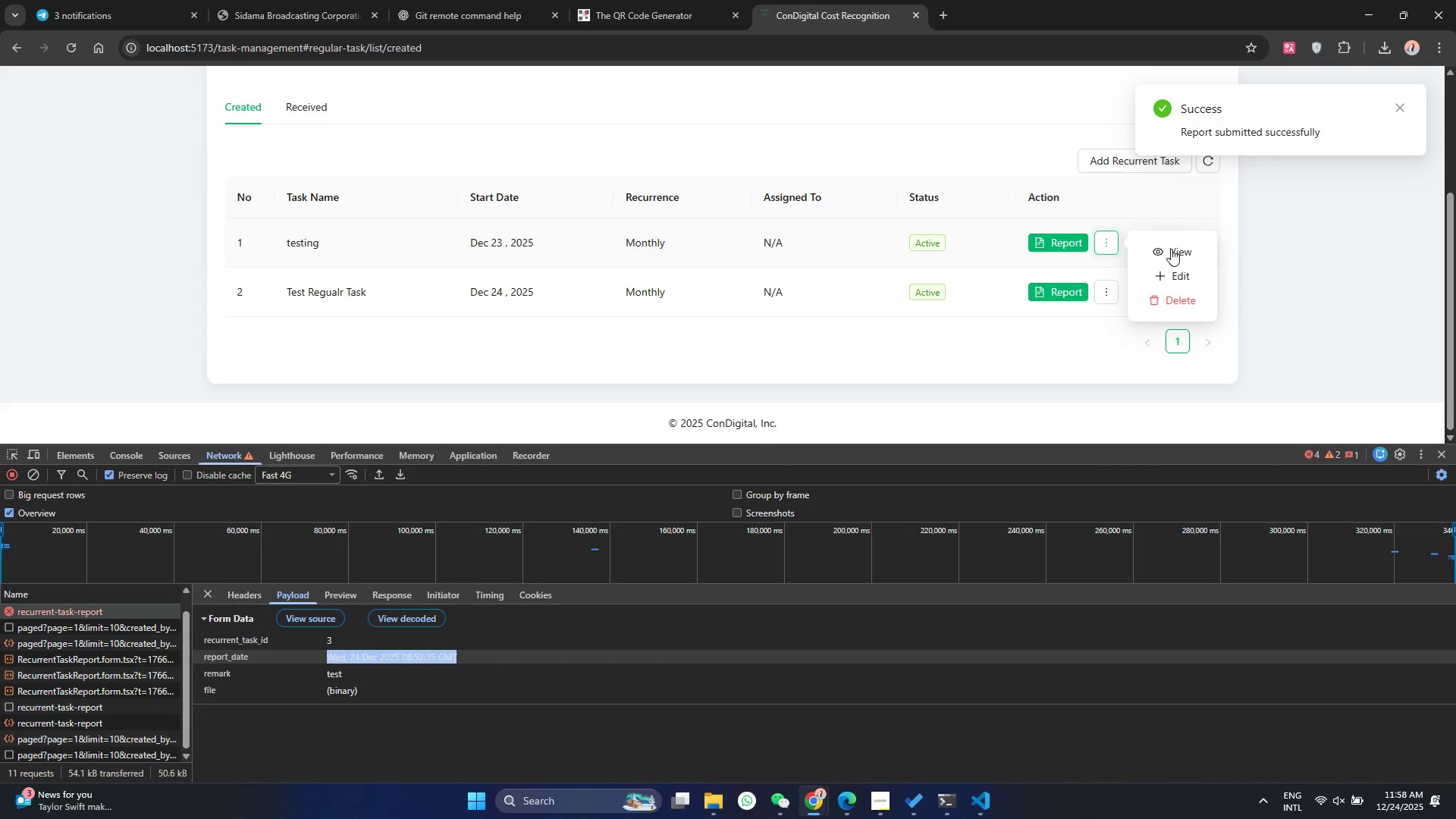 
left_click([1175, 249])
 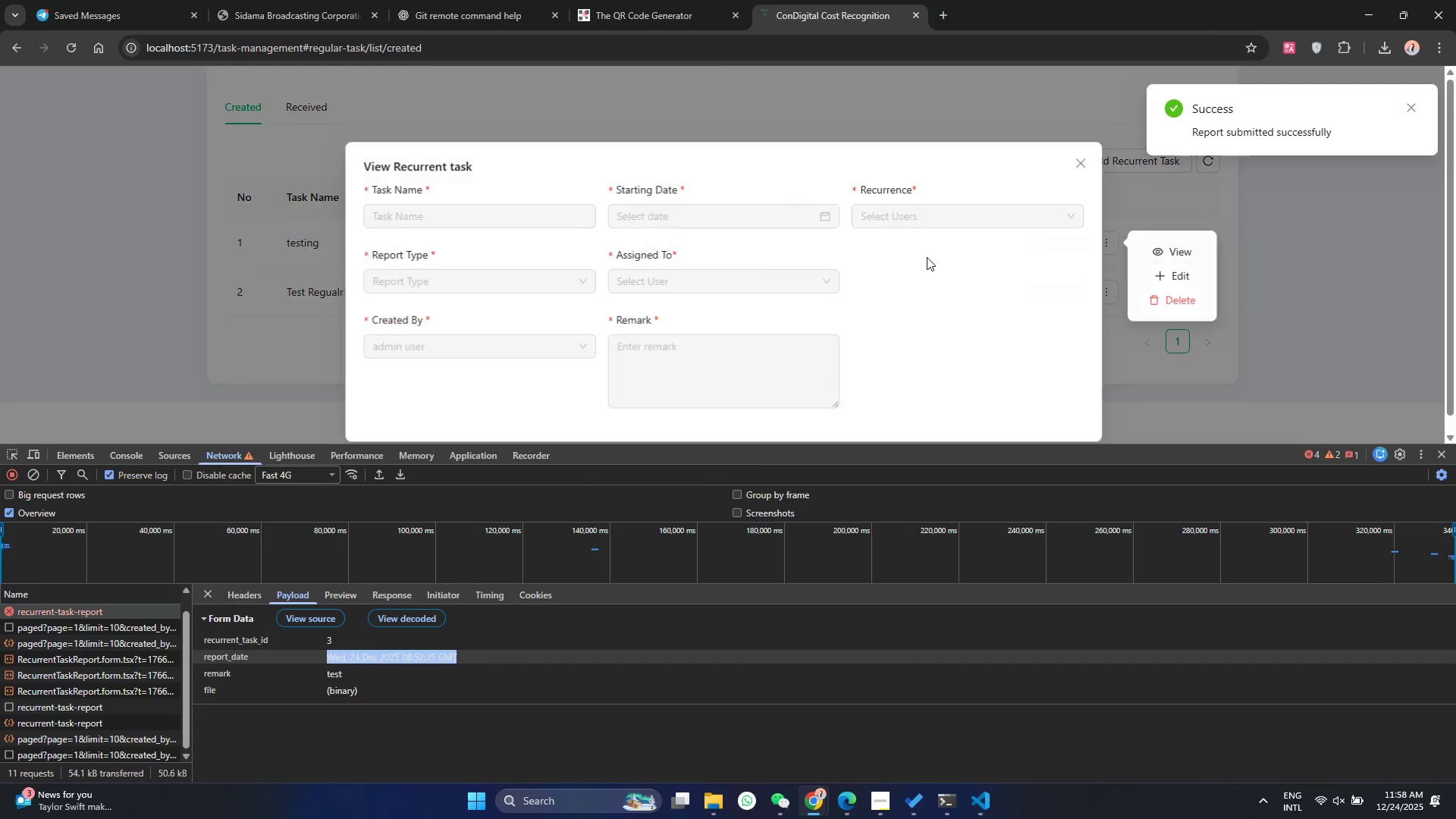 
scroll: coordinate [869, 256], scroll_direction: down, amount: 2.0
 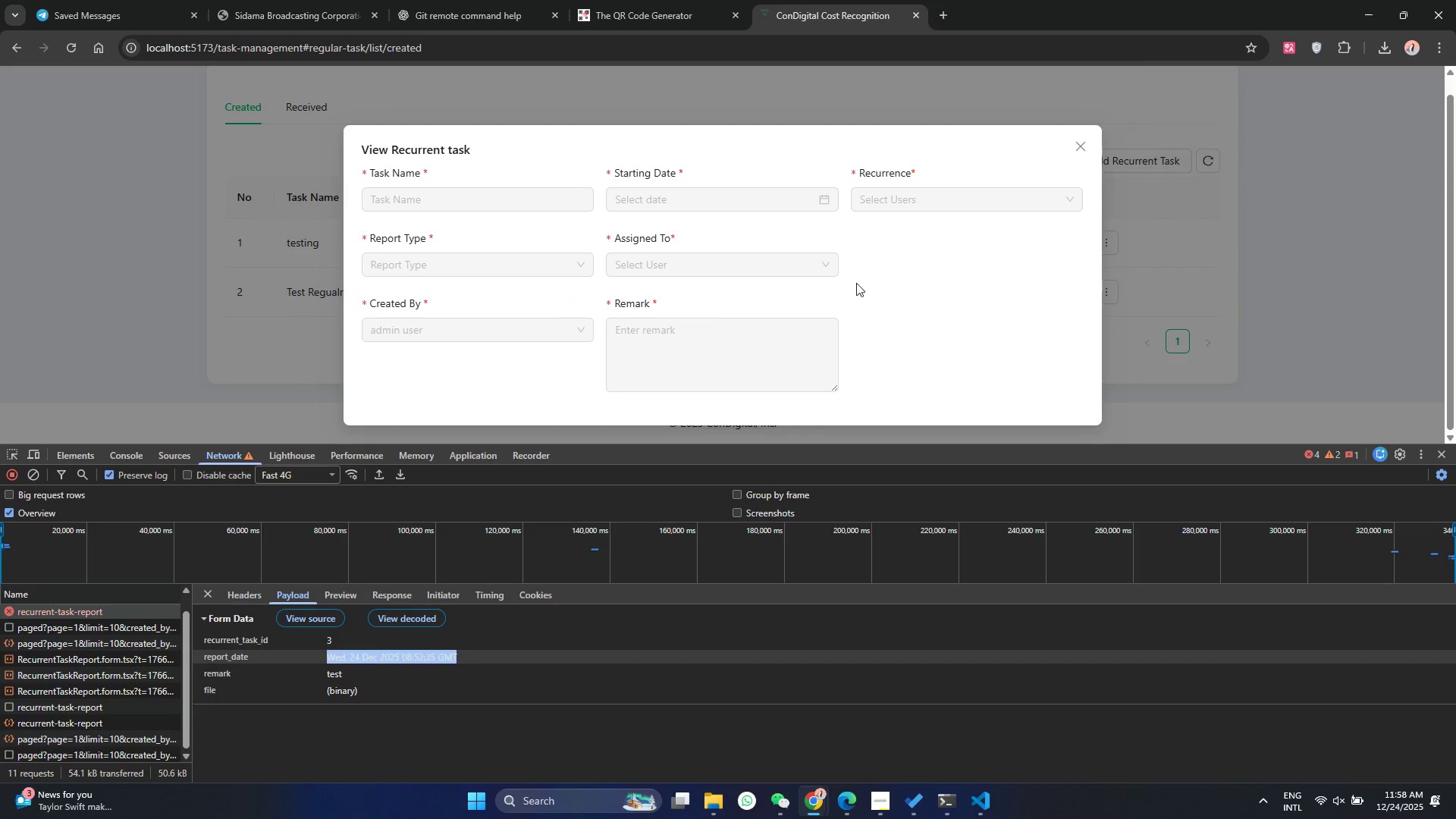 
left_click([1342, 309])
 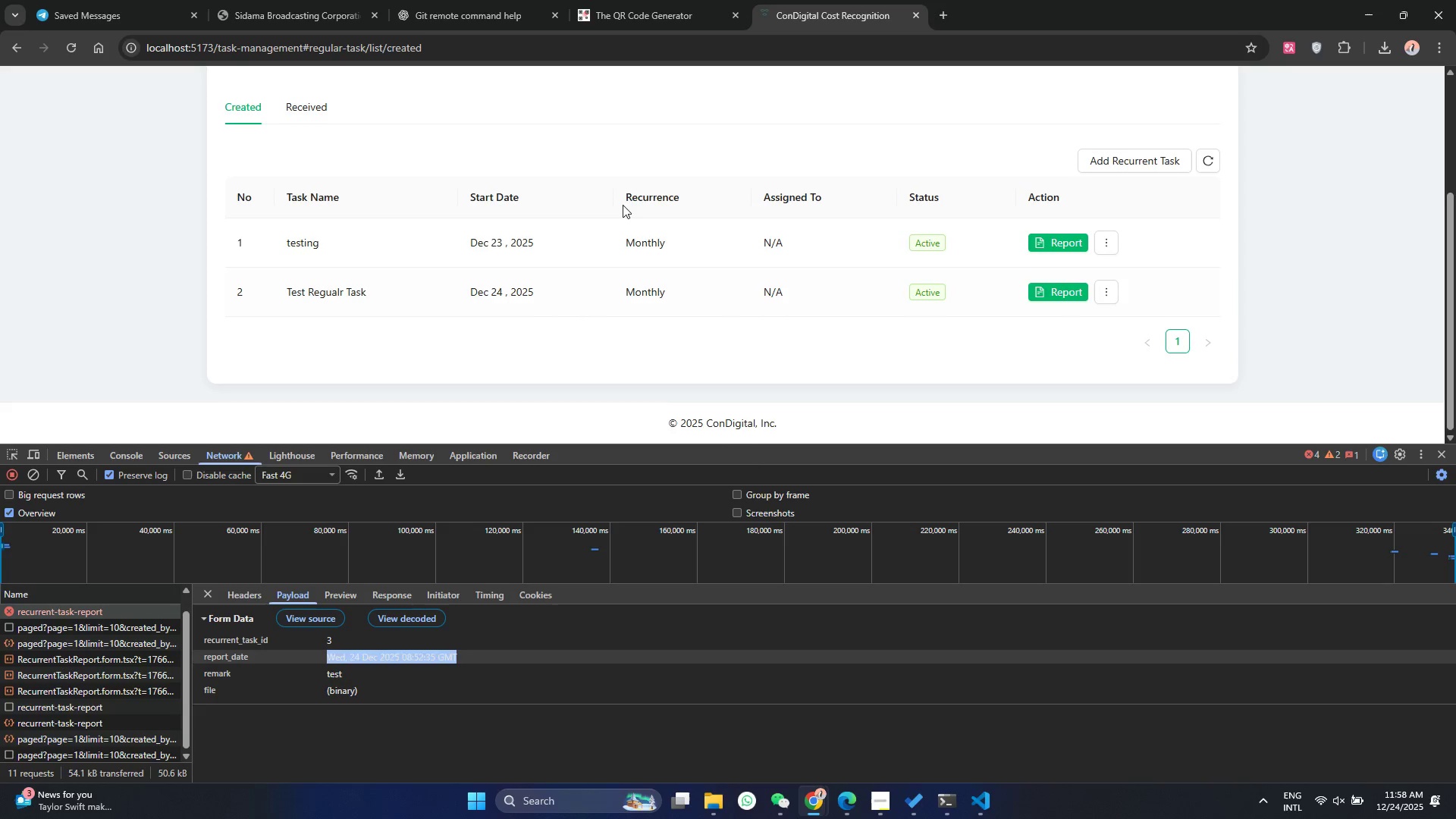 
scroll: coordinate [598, 198], scroll_direction: up, amount: 7.0
 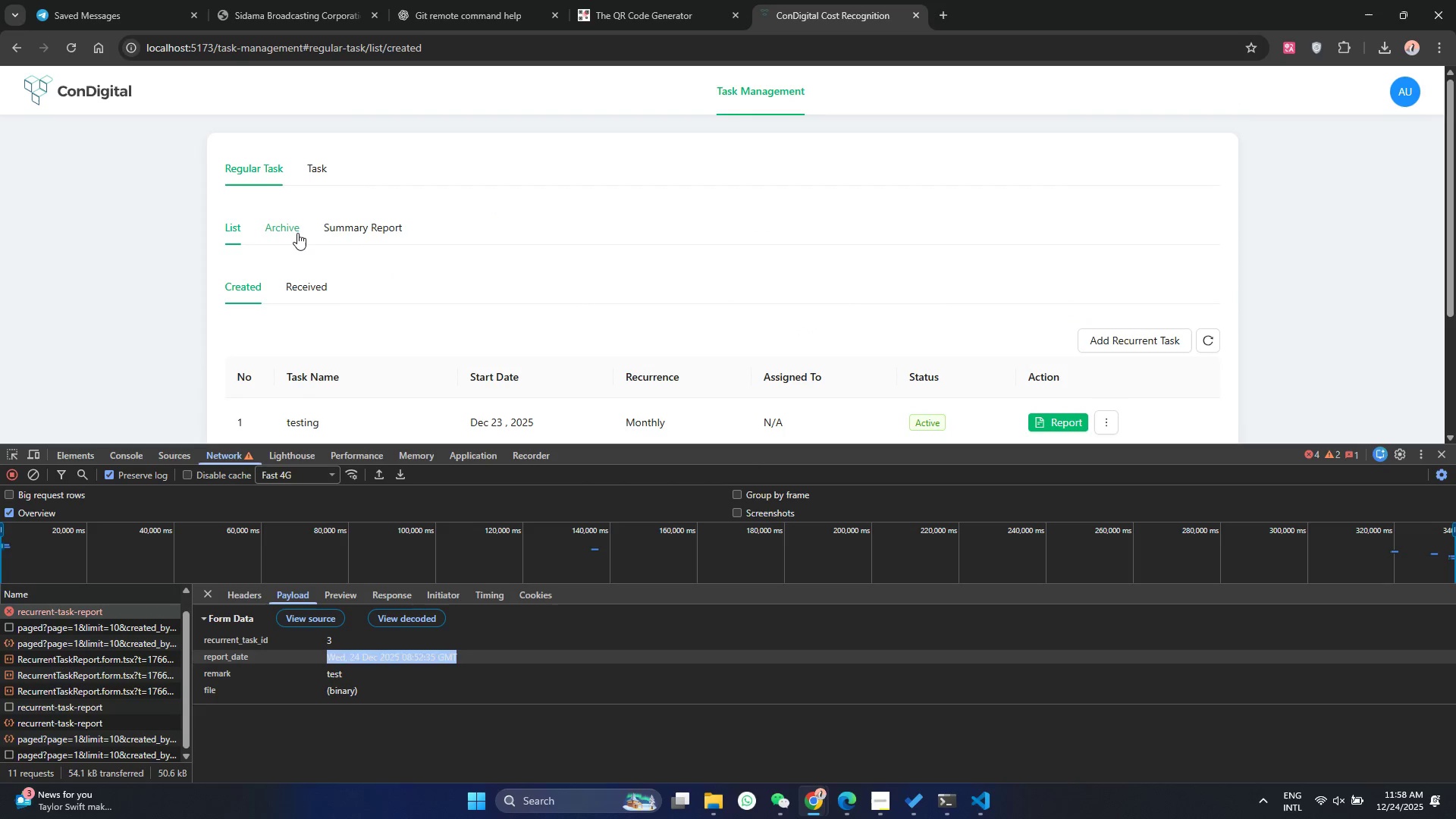 
left_click([314, 163])
 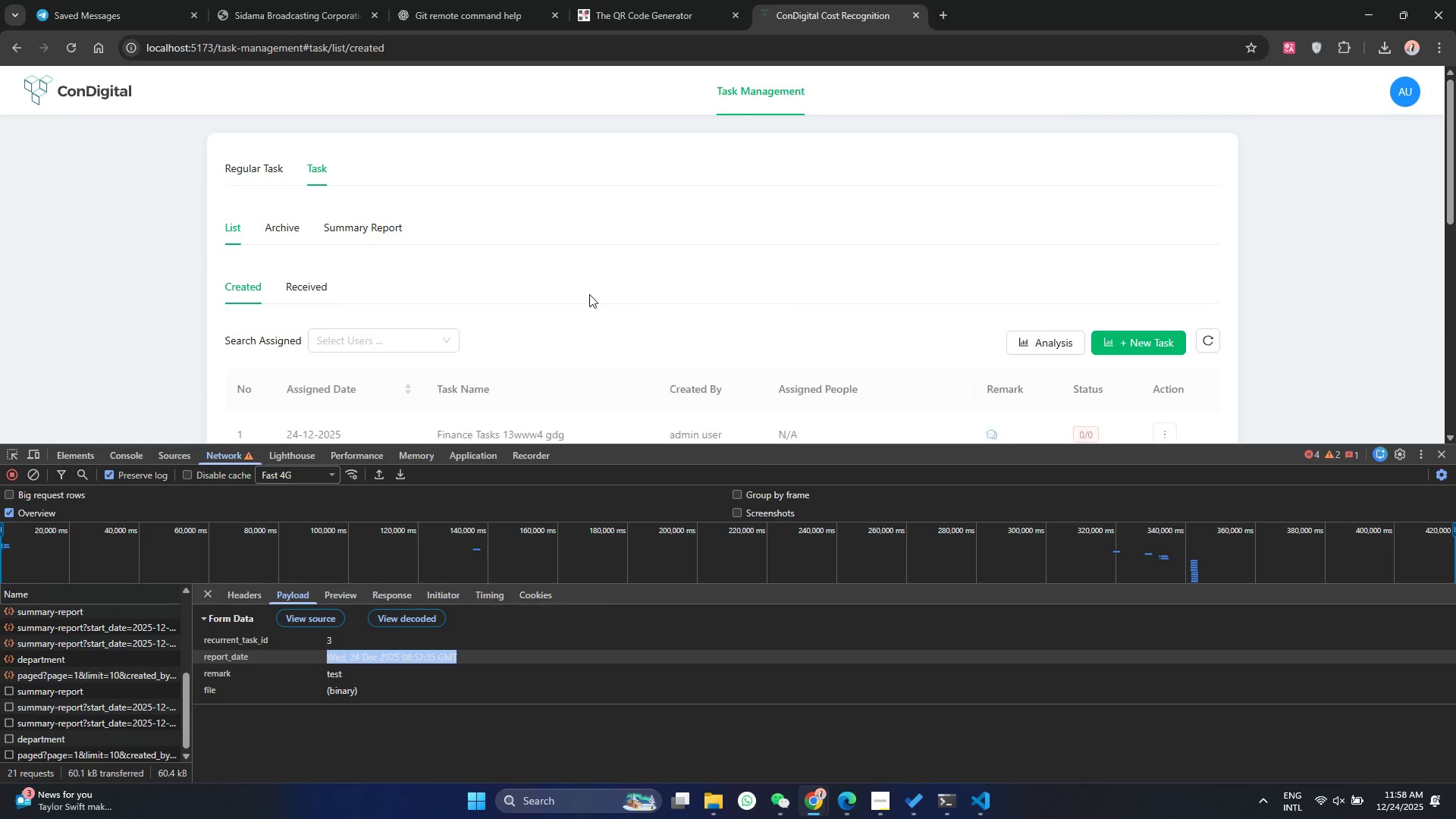 
scroll: coordinate [639, 297], scroll_direction: down, amount: 2.0
 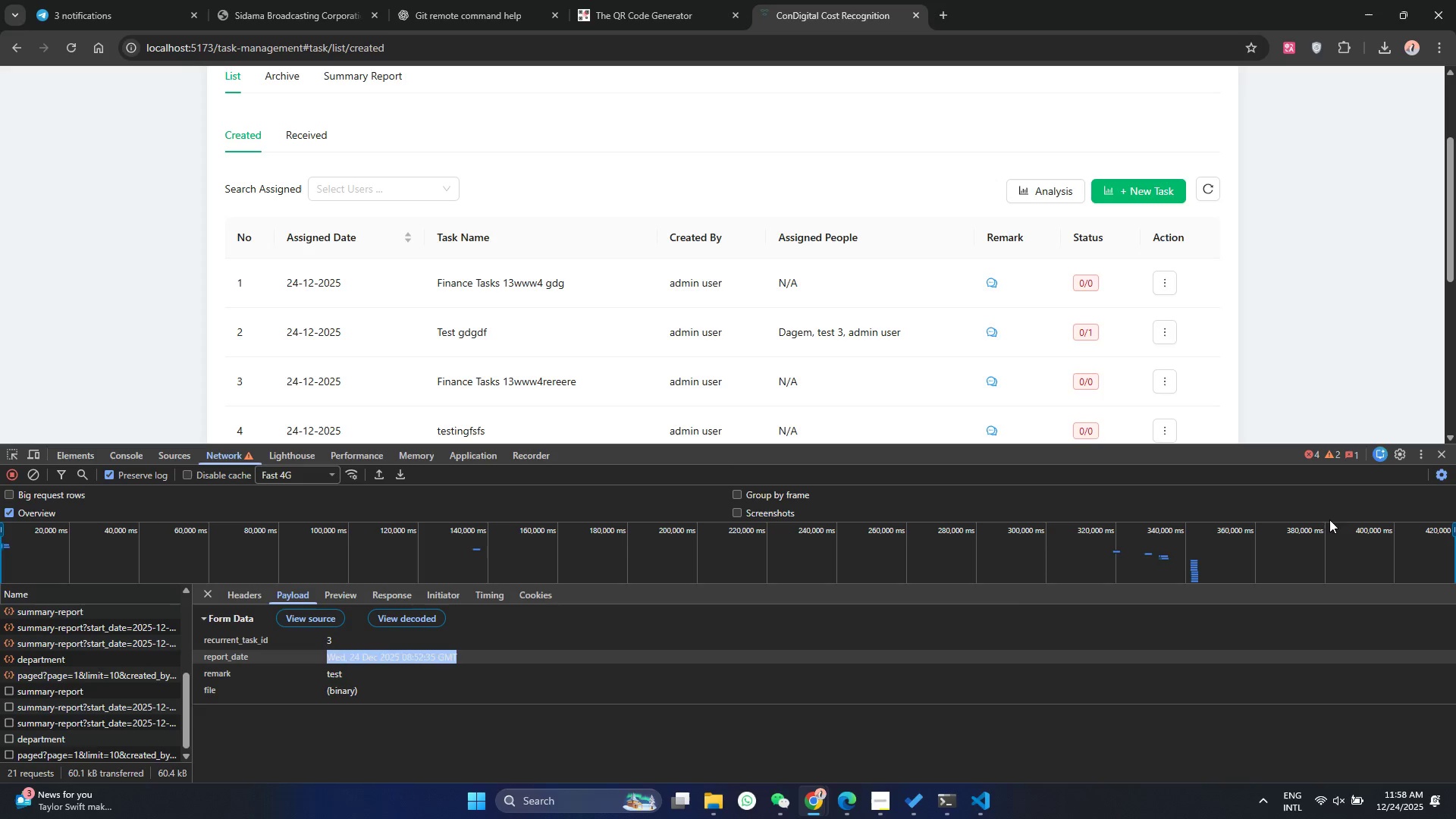 
left_click([1440, 446])
 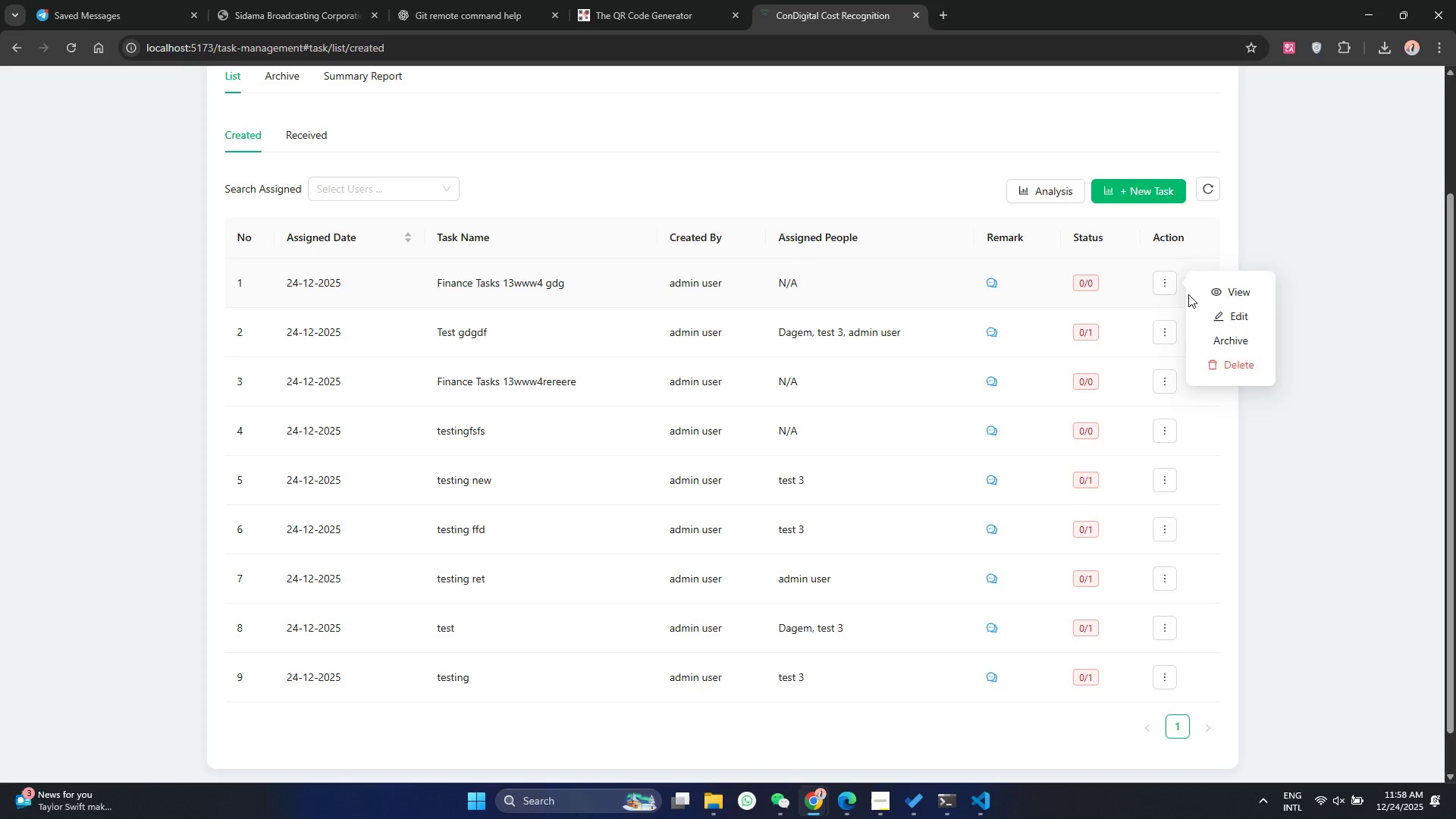 
left_click([1351, 359])
 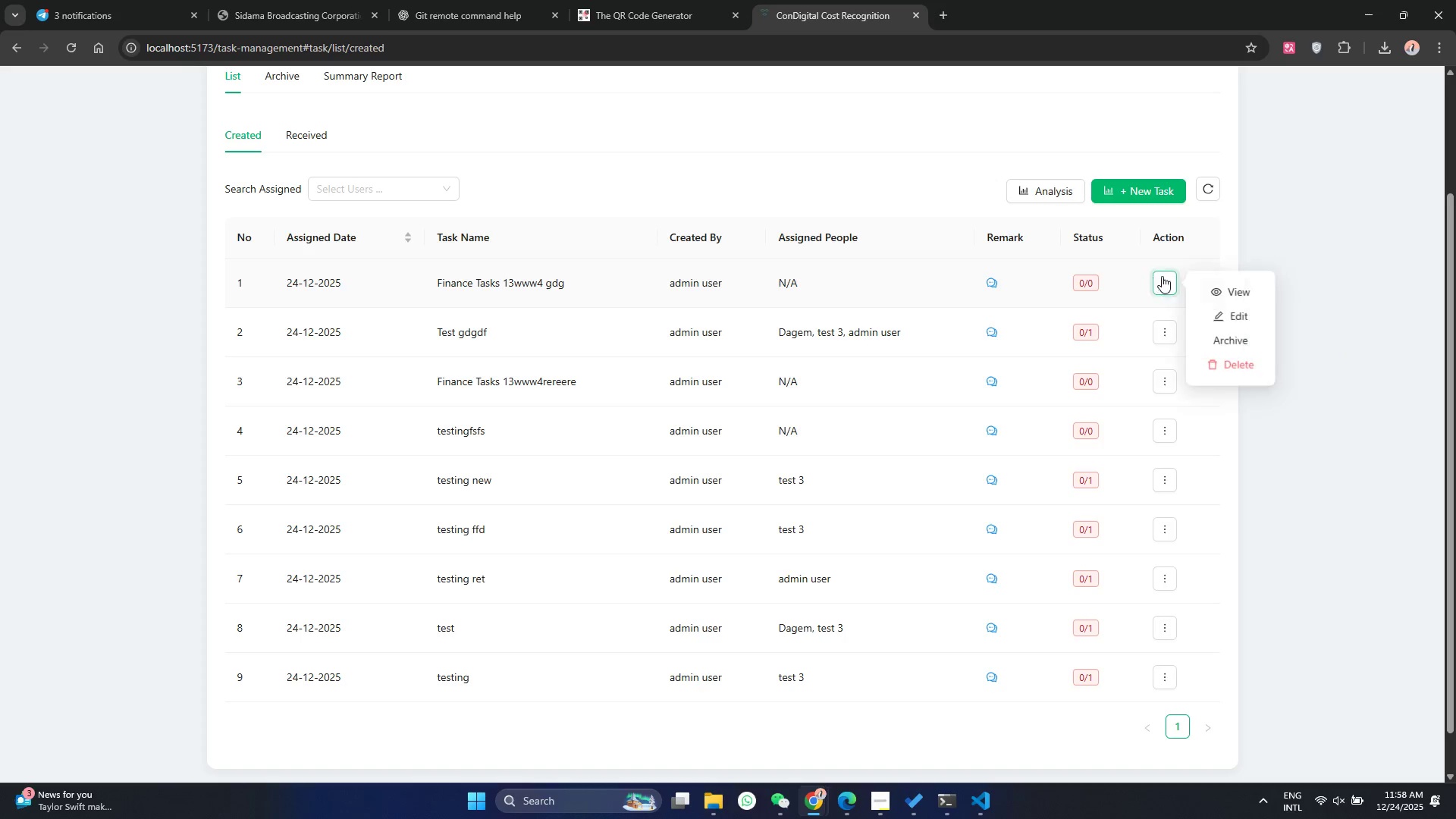 
double_click([1218, 296])
 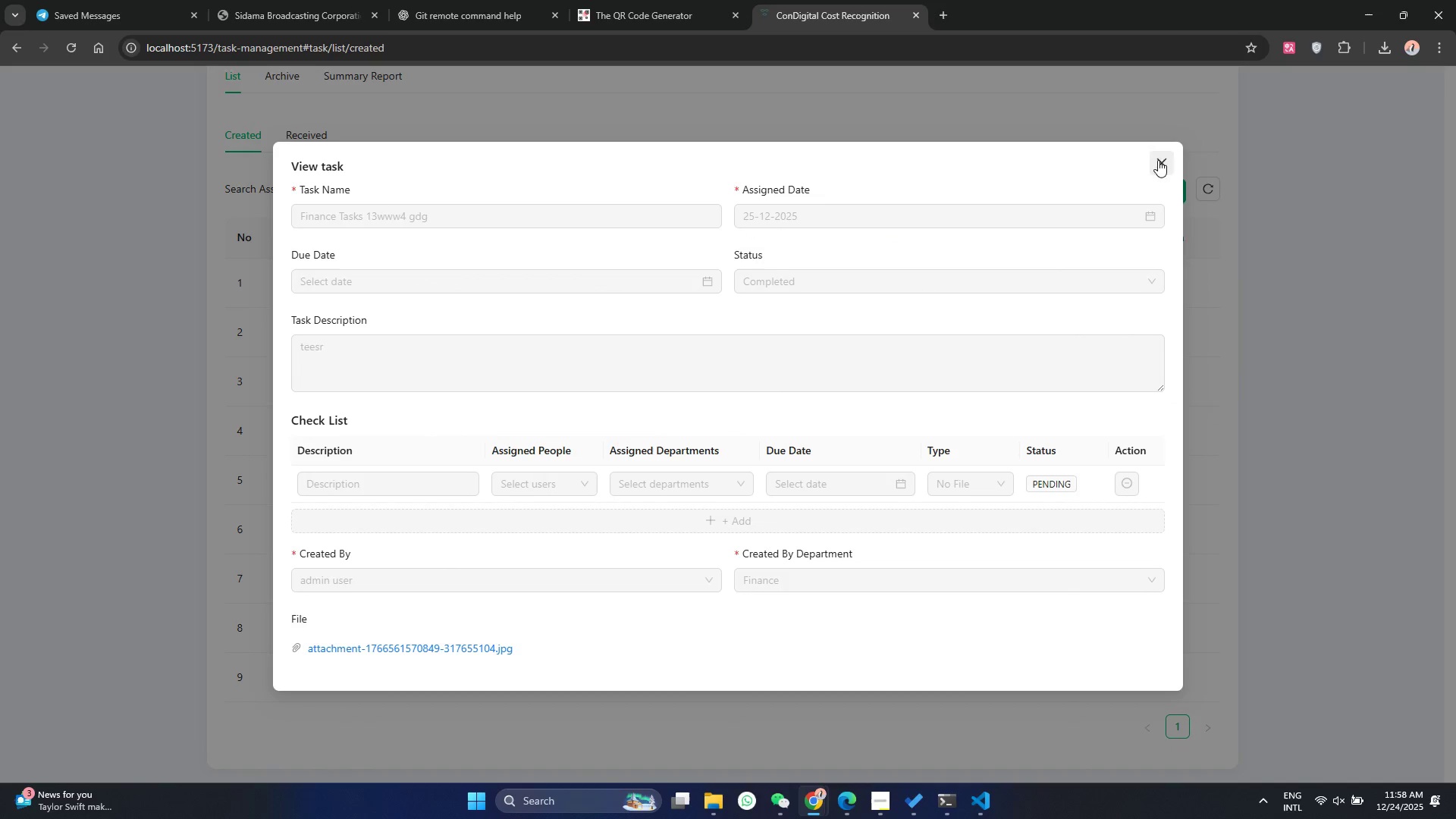 
left_click([417, 647])
 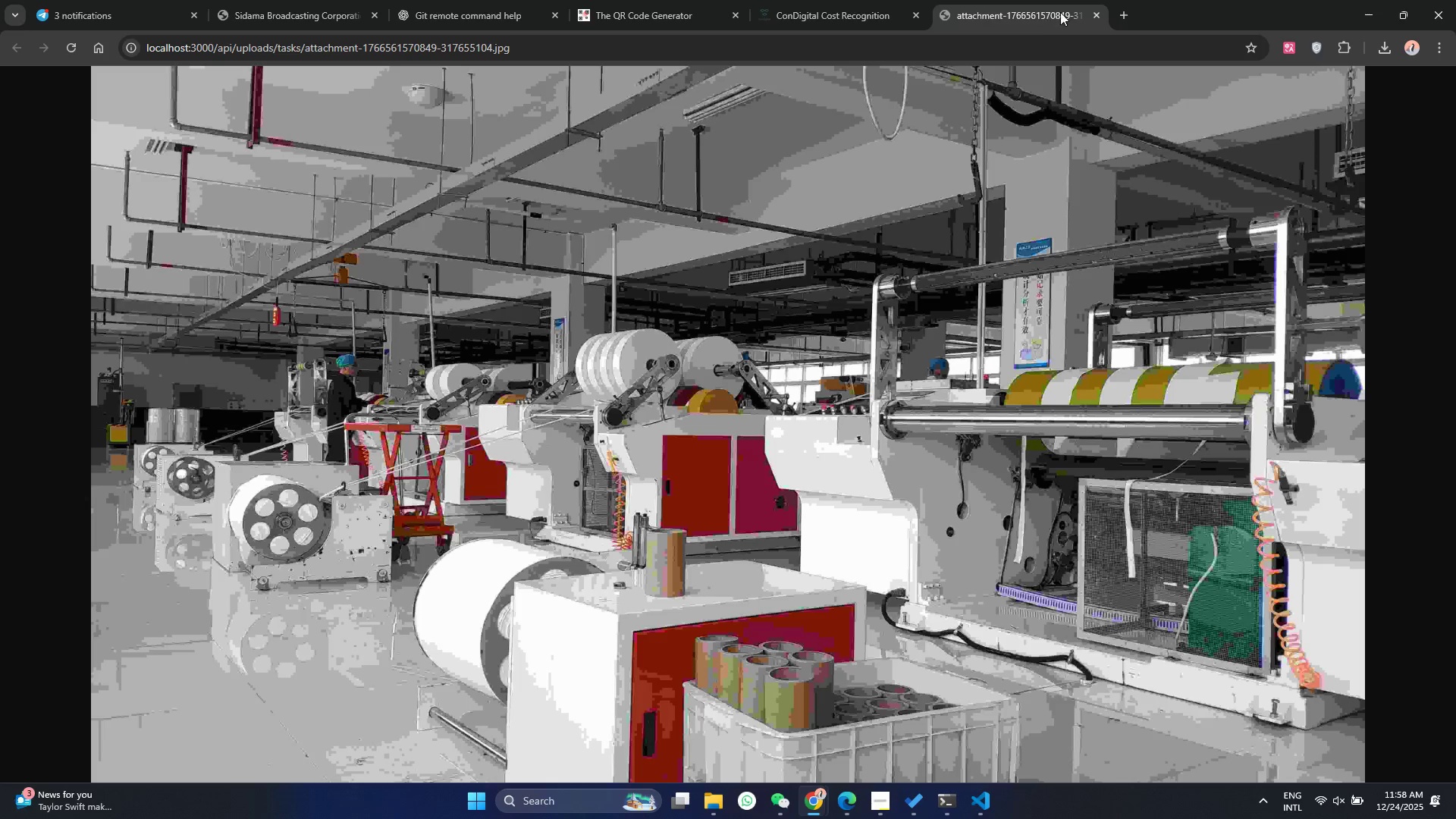 
double_click([1097, 16])
 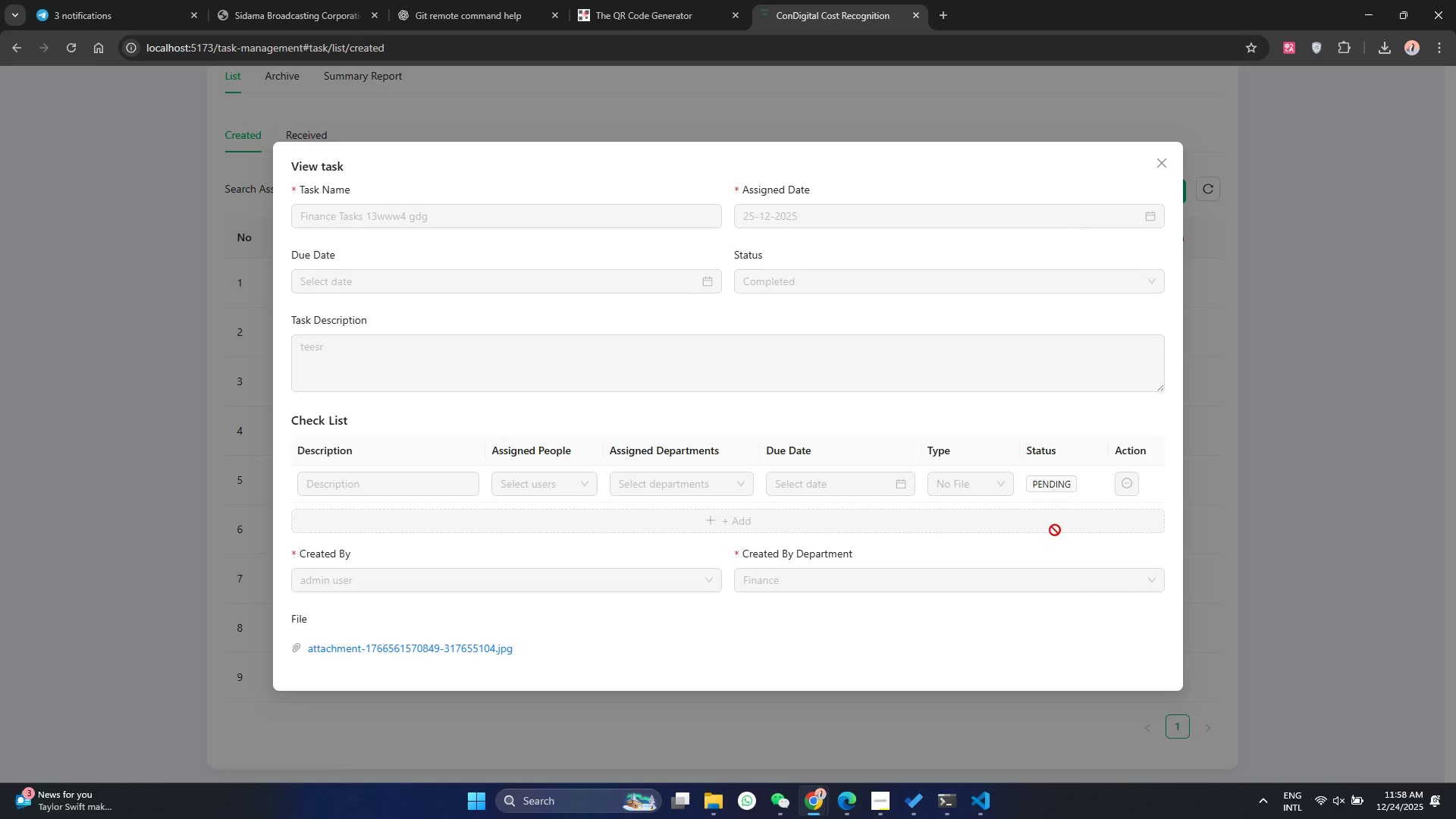 
left_click([1264, 466])
 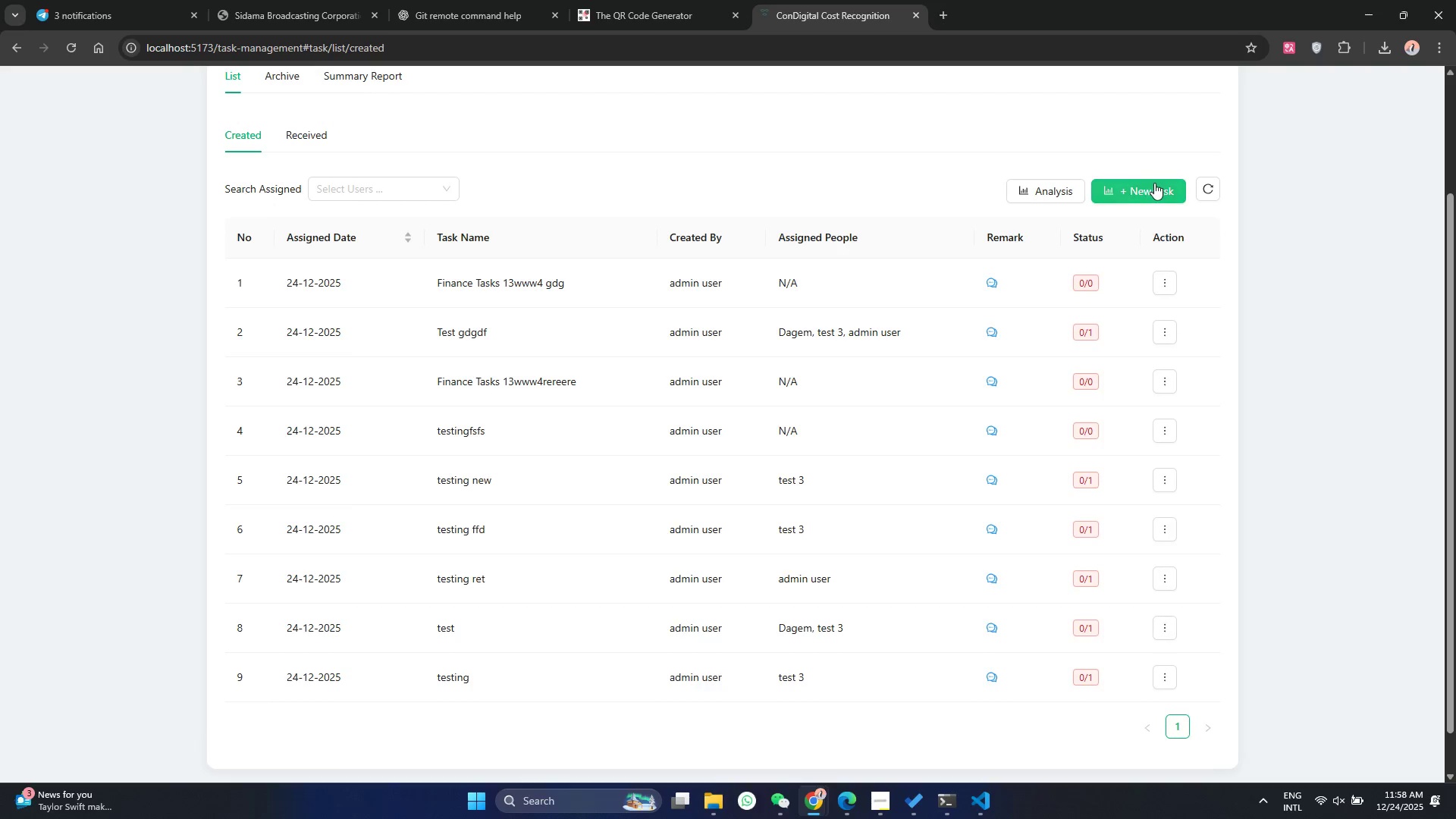 
left_click([1155, 183])
 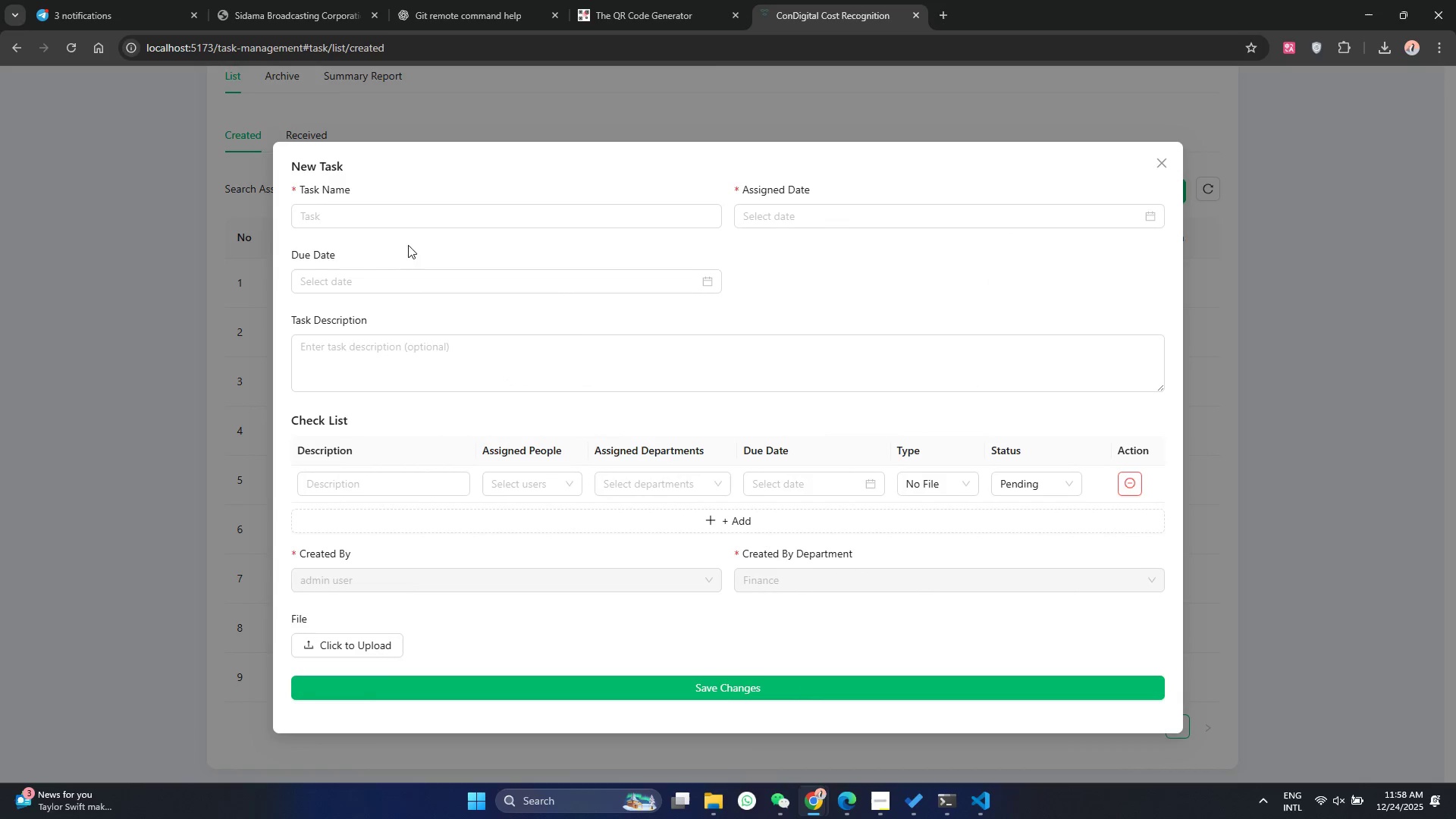 
left_click([393, 219])
 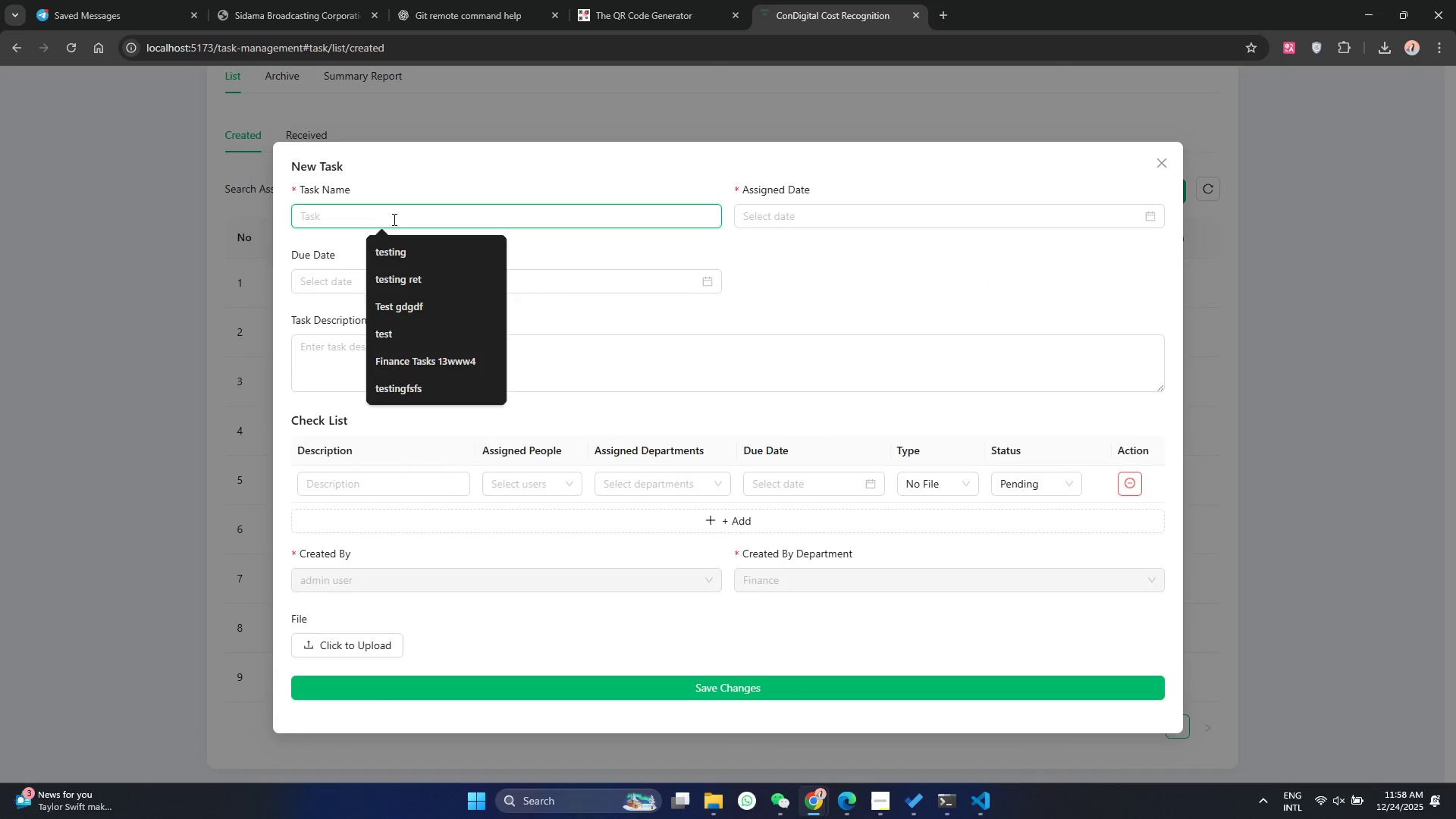 
type(R)
key(Backspace)
type(TEst)
key(Backspace)
key(Backspace)
key(Backspace)
type(est normal rt)
key(Backspace)
key(Backspace)
type(task)
 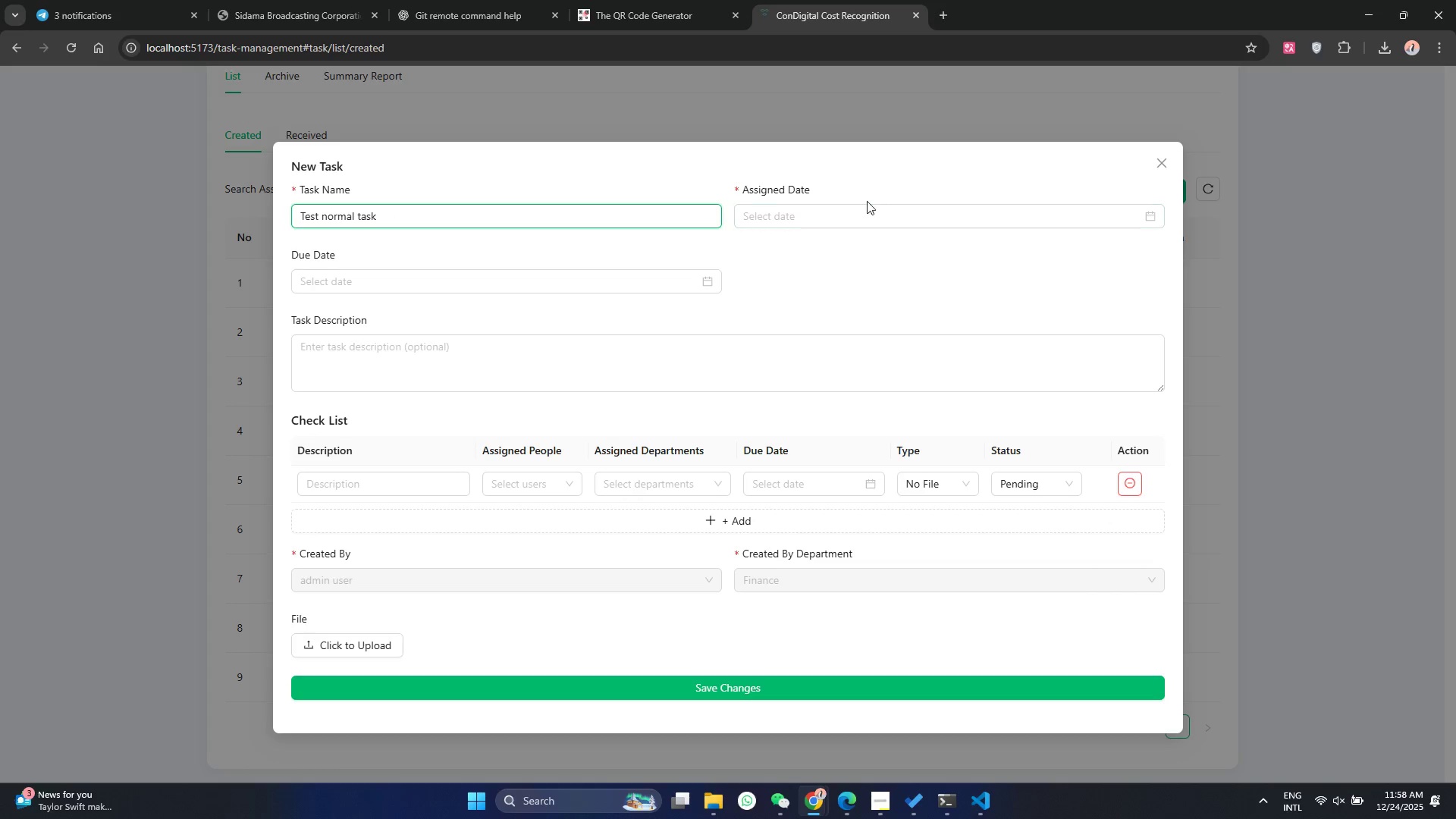 
double_click([860, 212])
 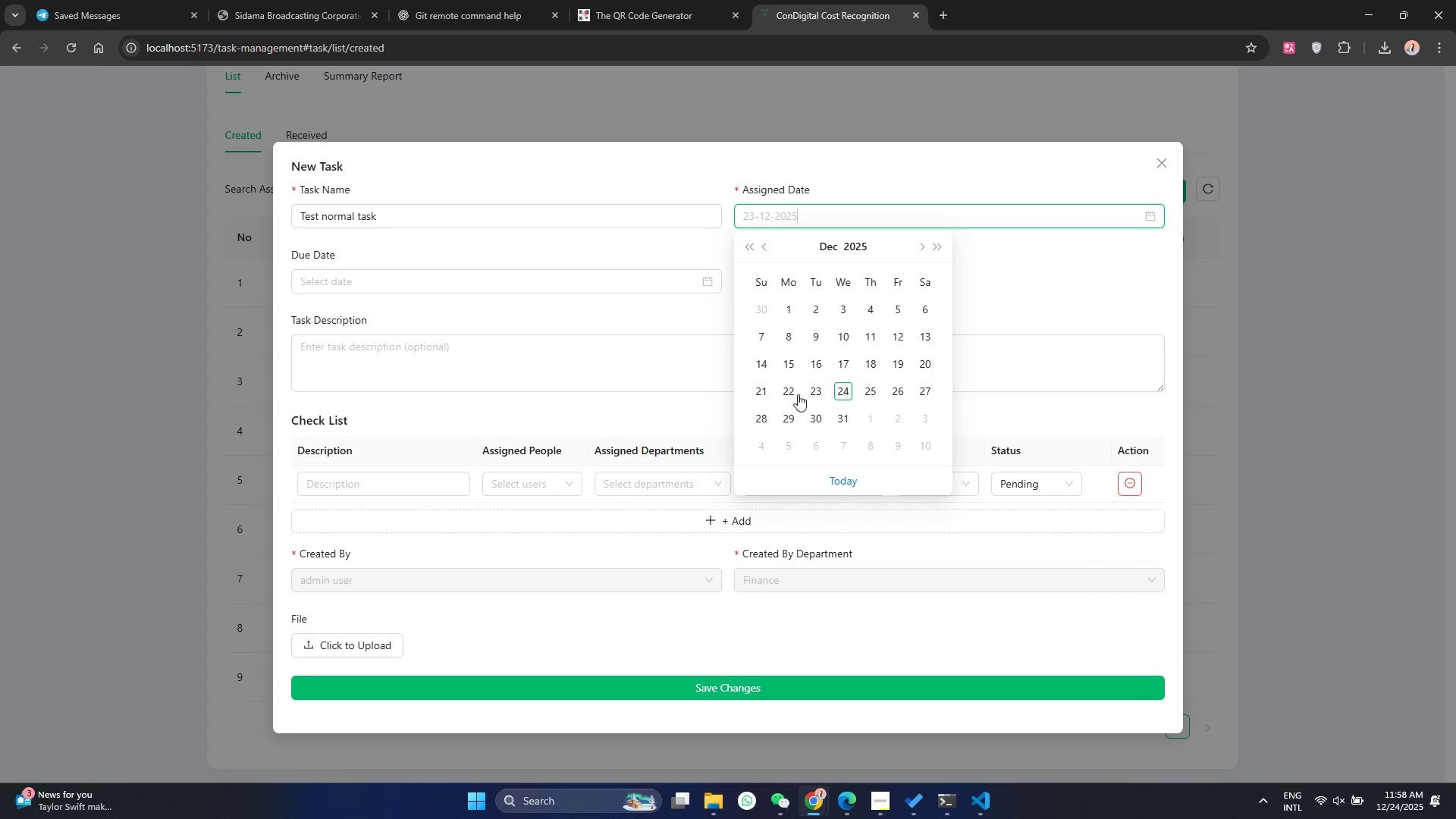 
left_click([791, 394])
 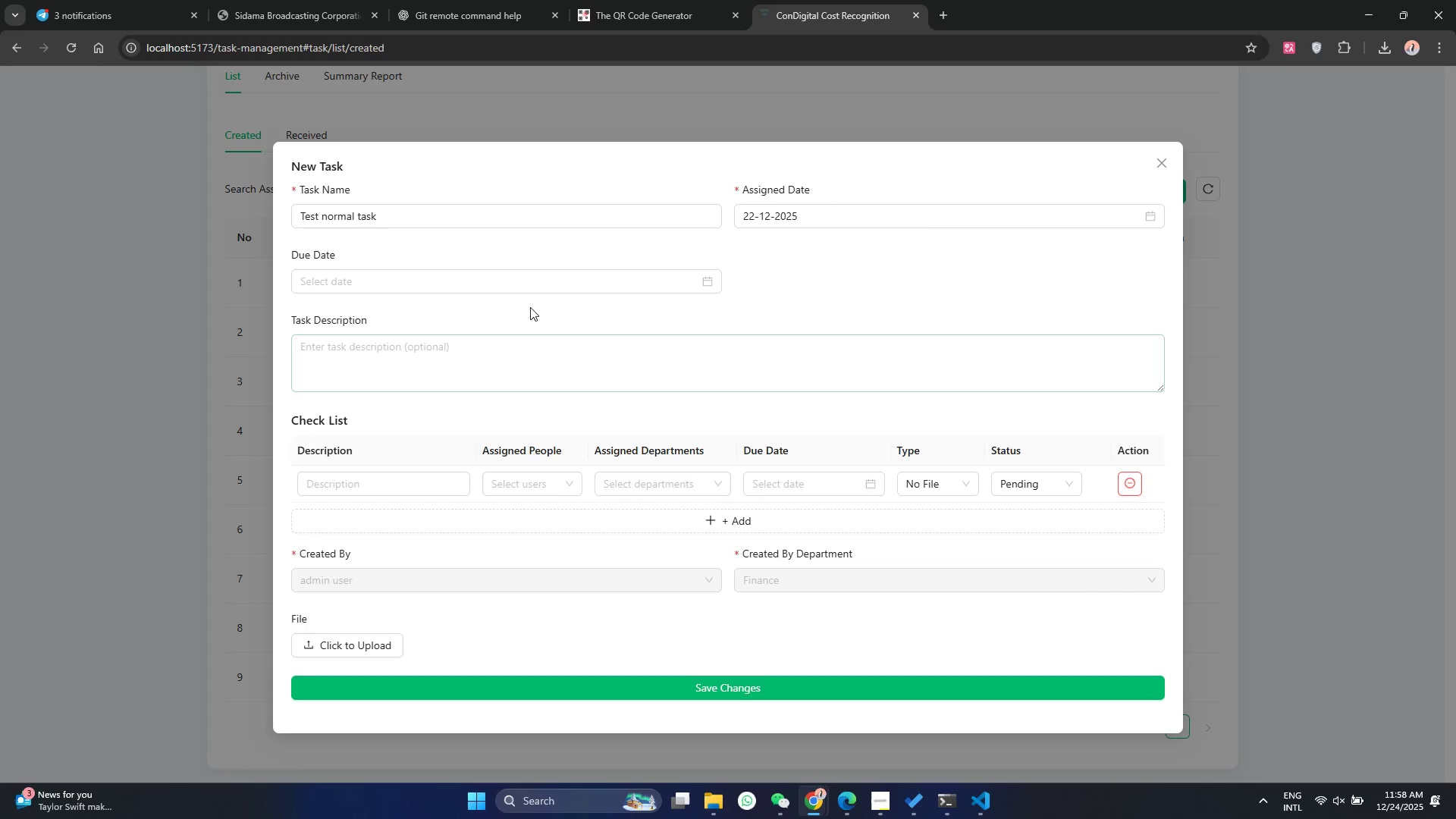 
left_click([532, 285])
 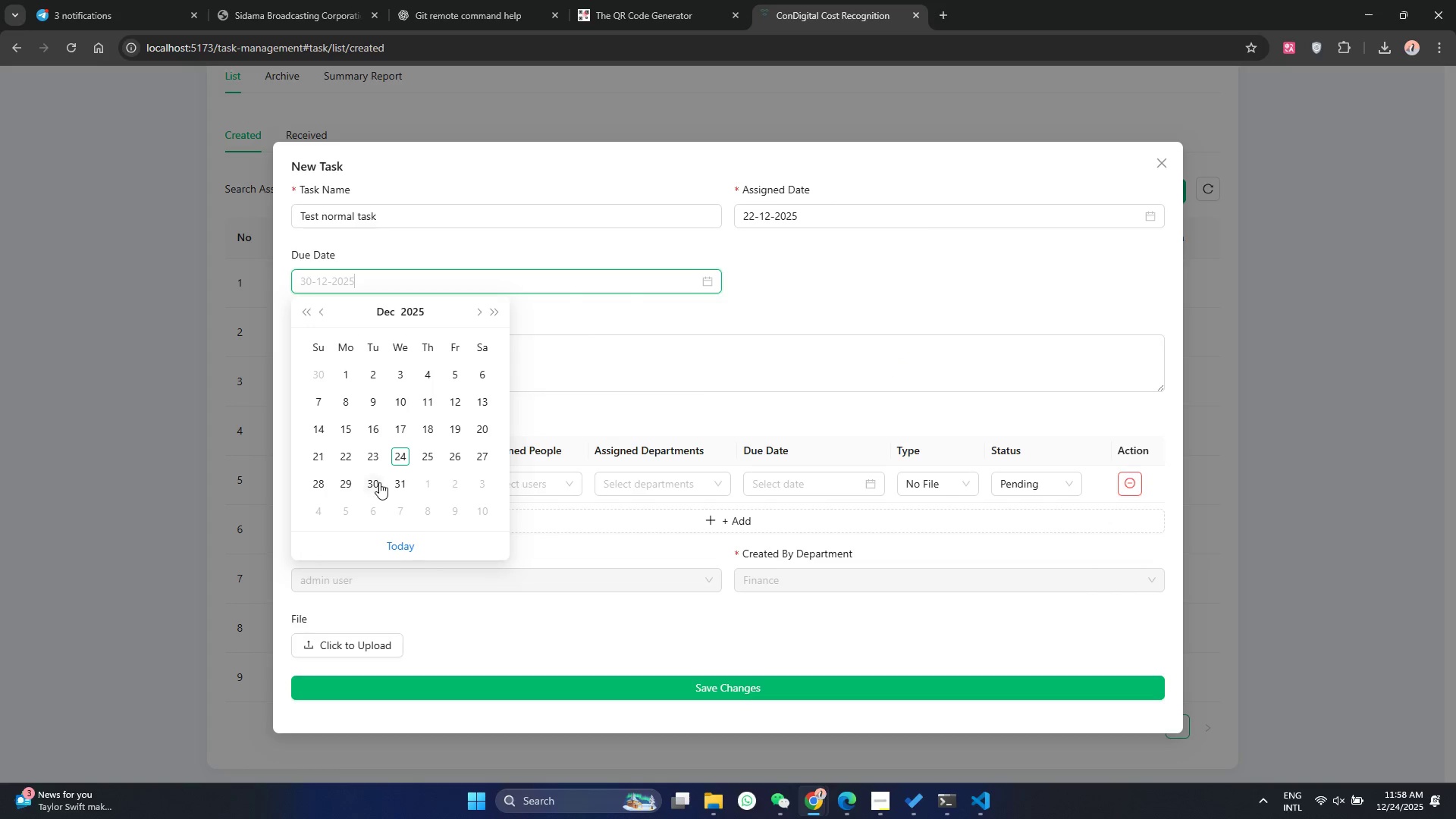 
left_click([369, 481])
 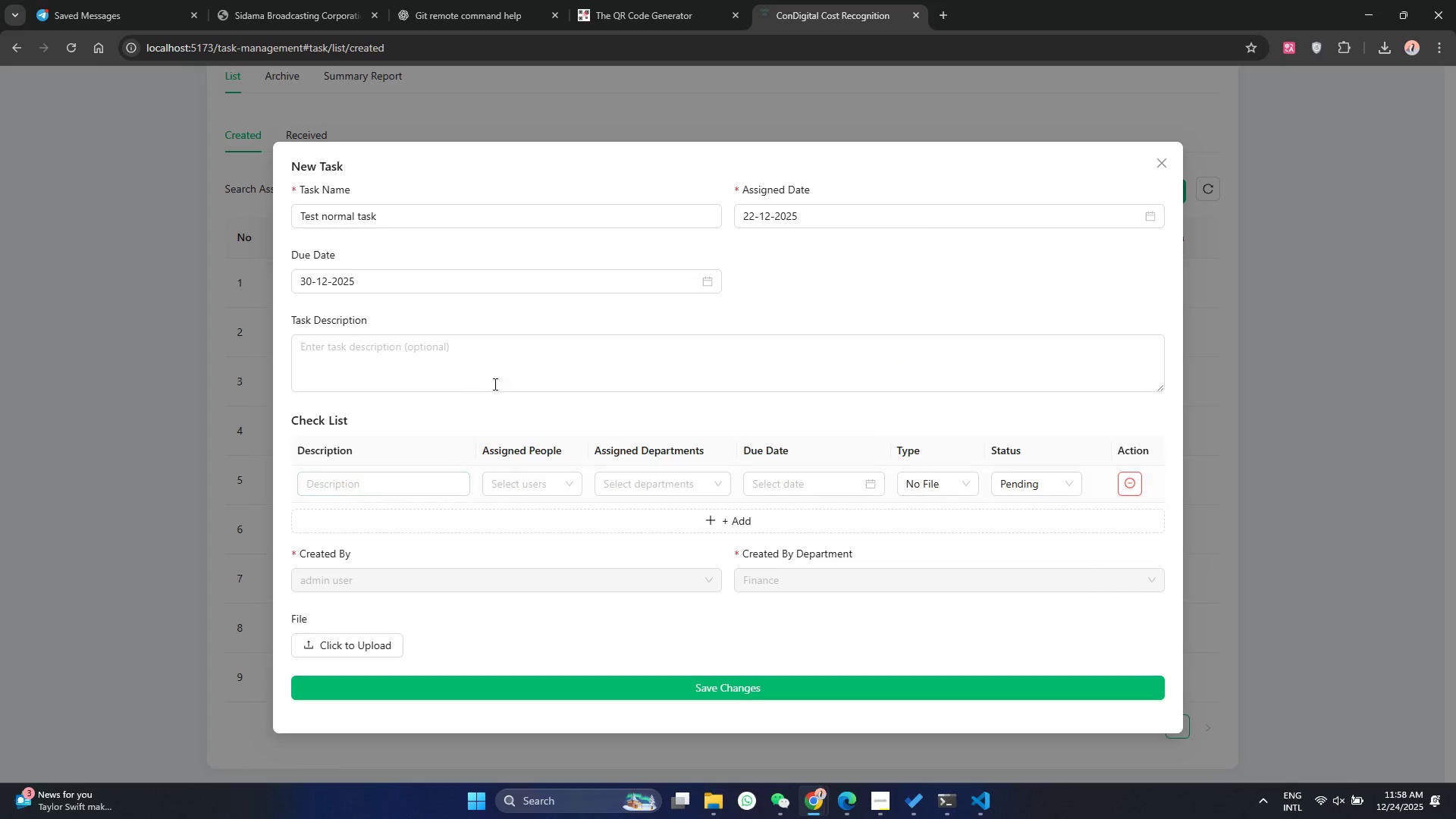 
left_click([400, 359])
 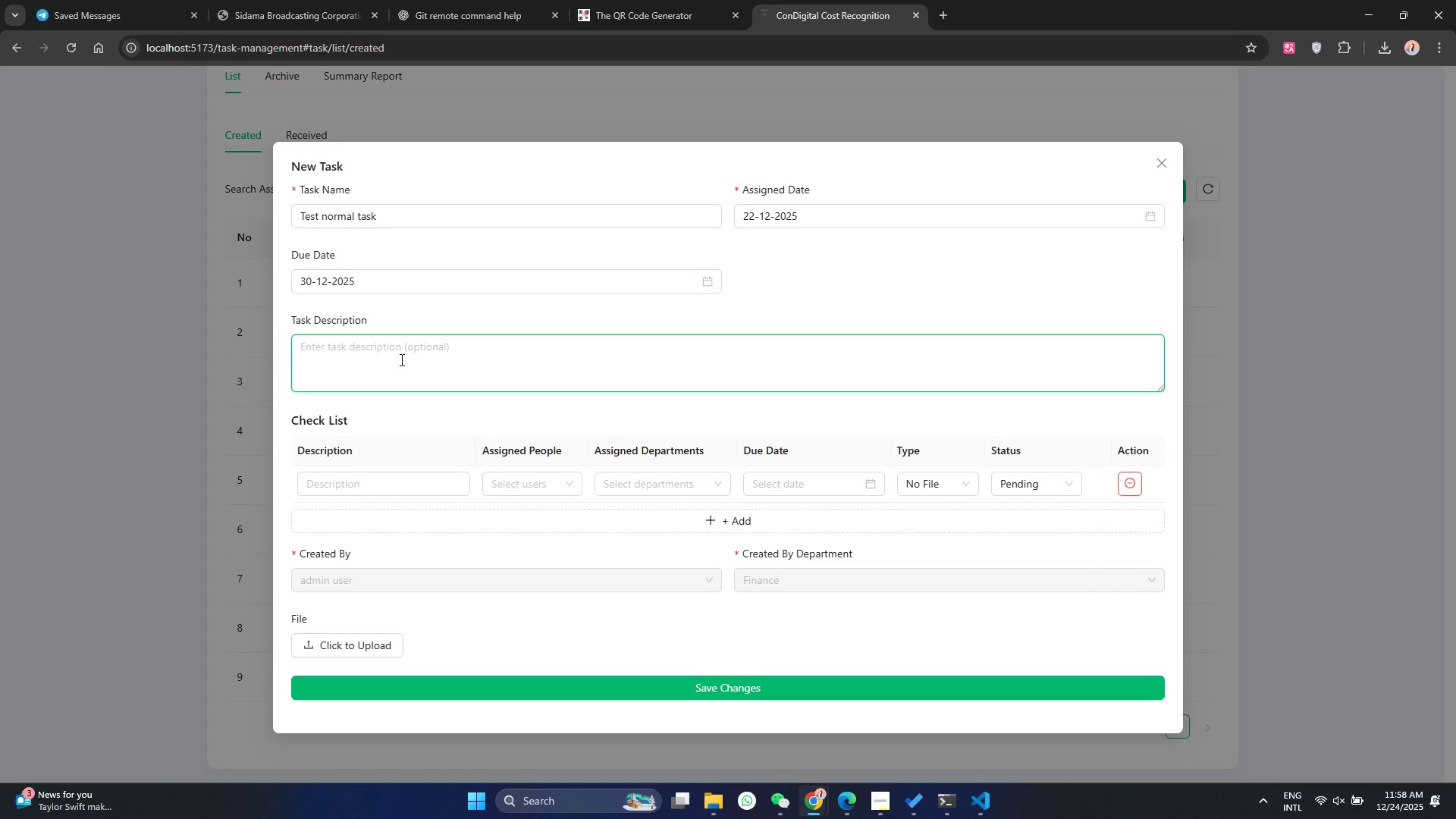 
type(test norma )
key(Backspace)
type(l task)
 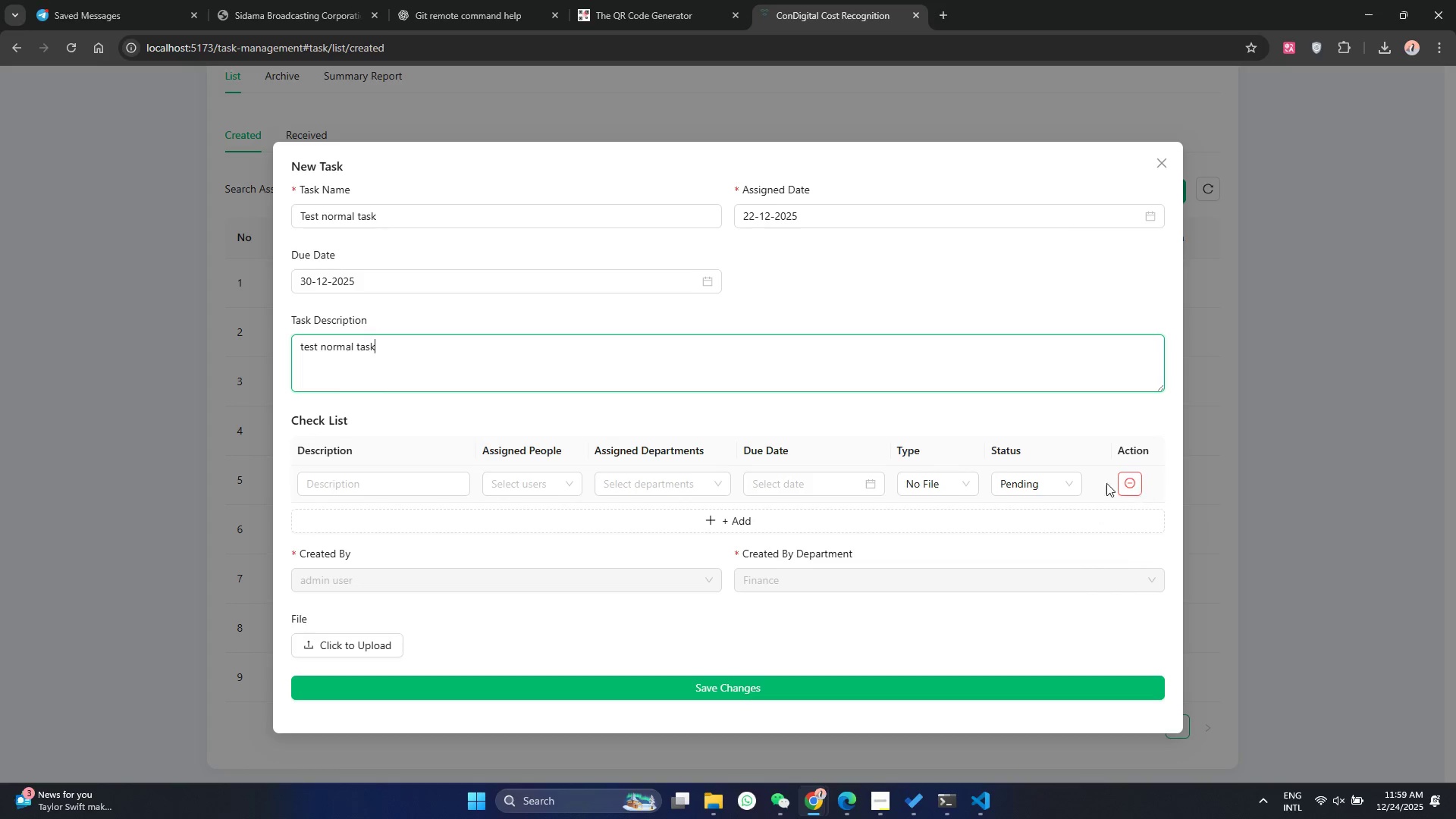 
left_click([429, 488])
 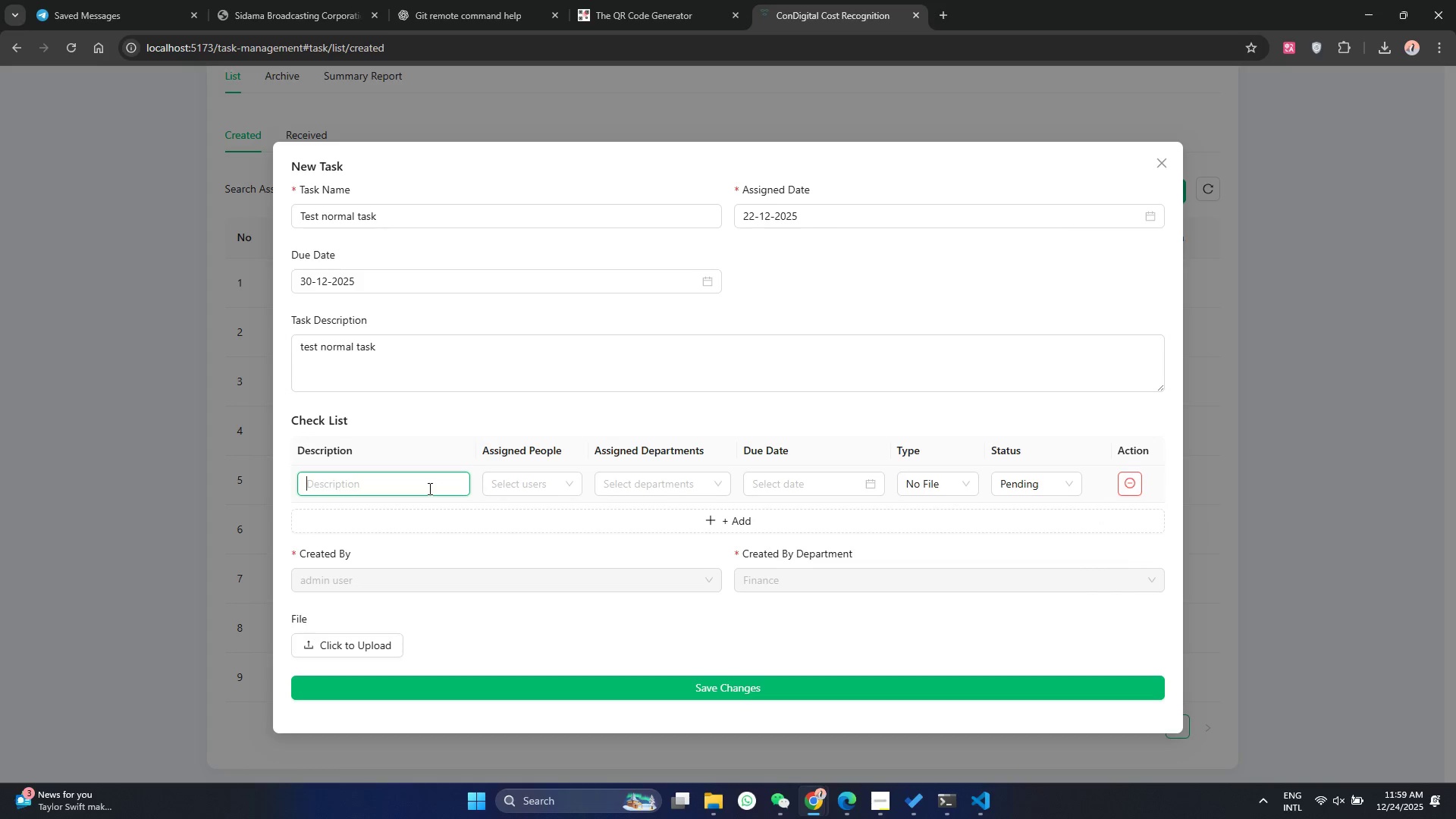 
type(test checklist)
 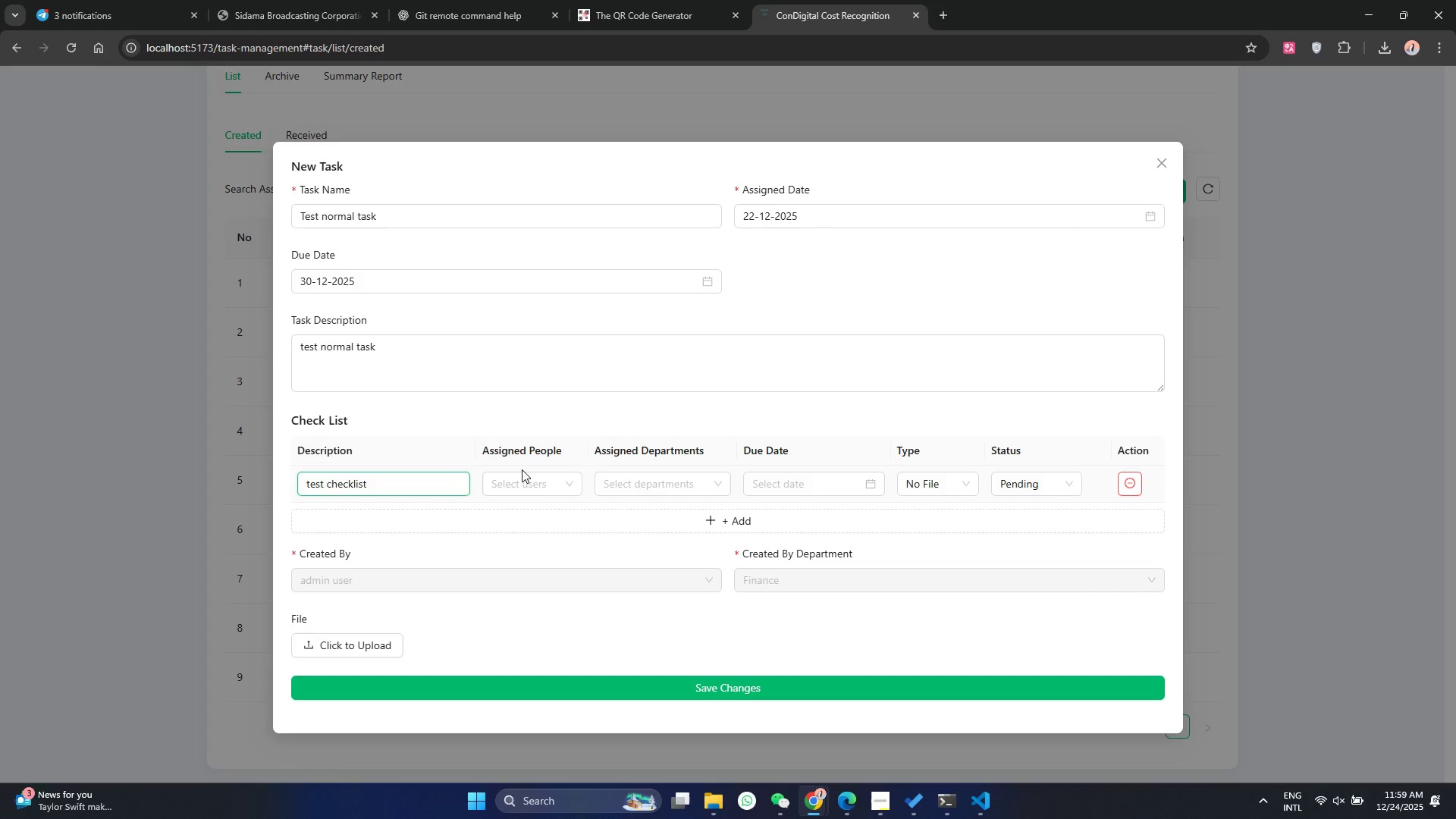 
double_click([517, 478])
 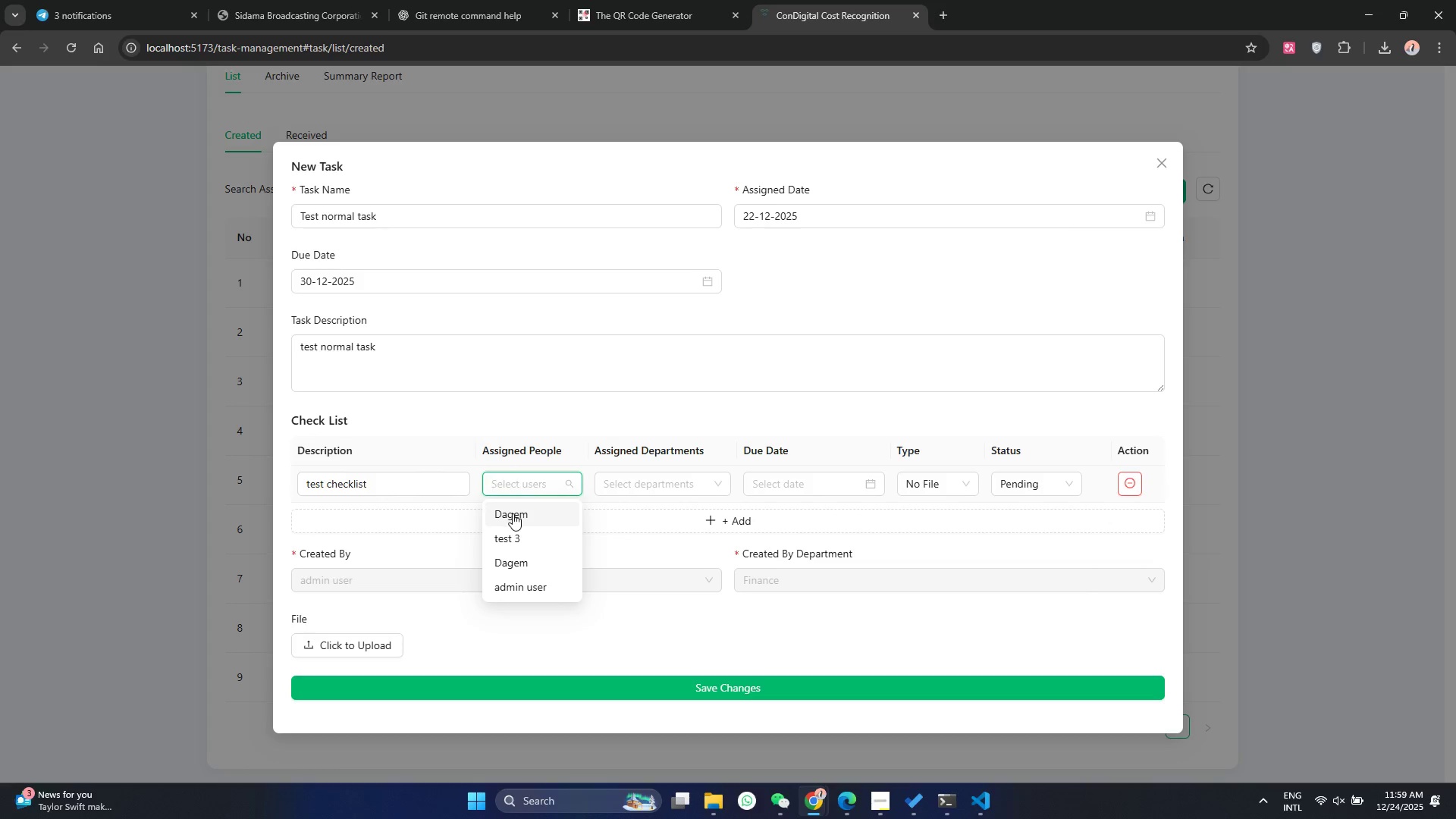 
left_click([513, 513])
 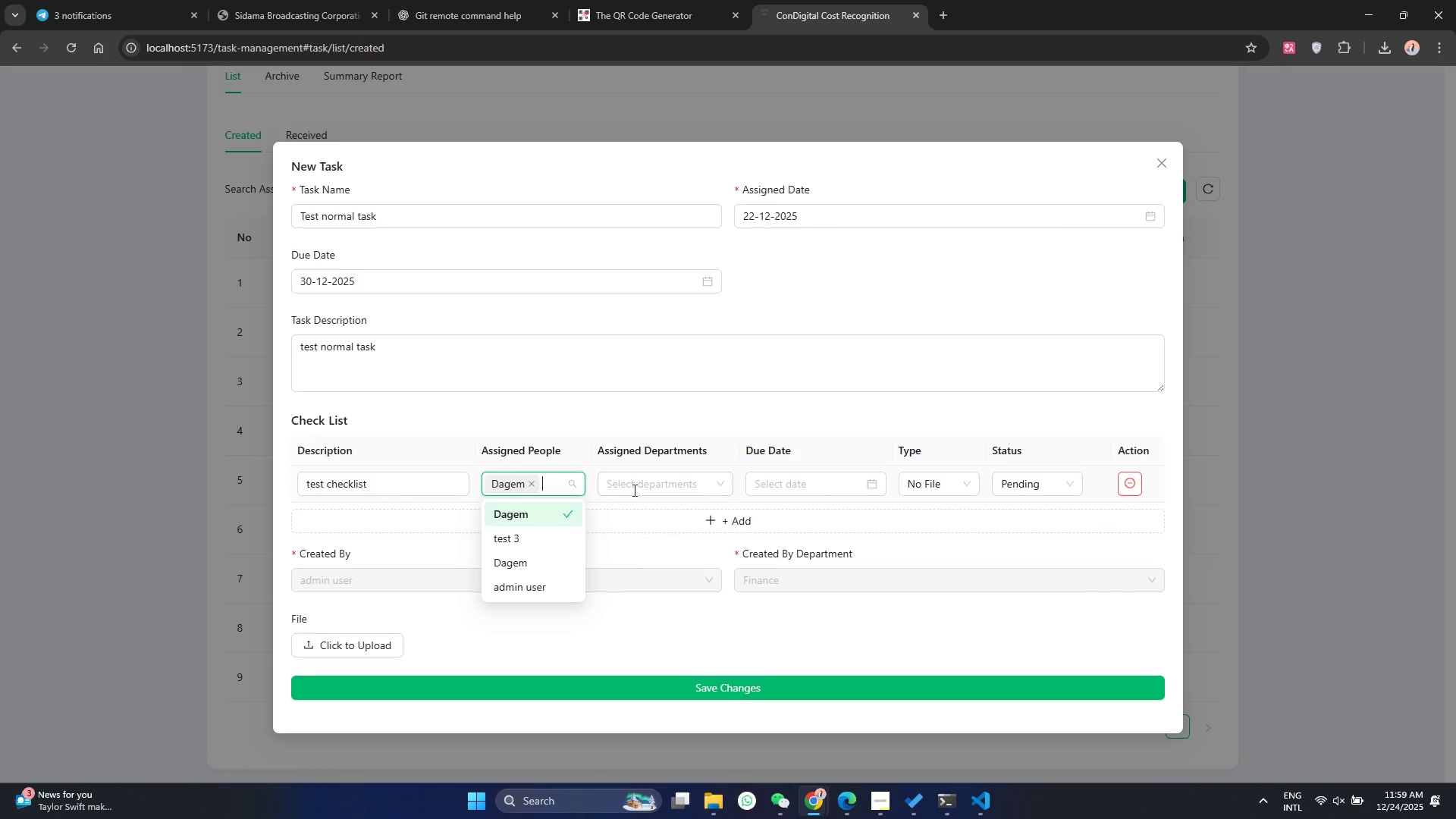 
left_click([644, 486])
 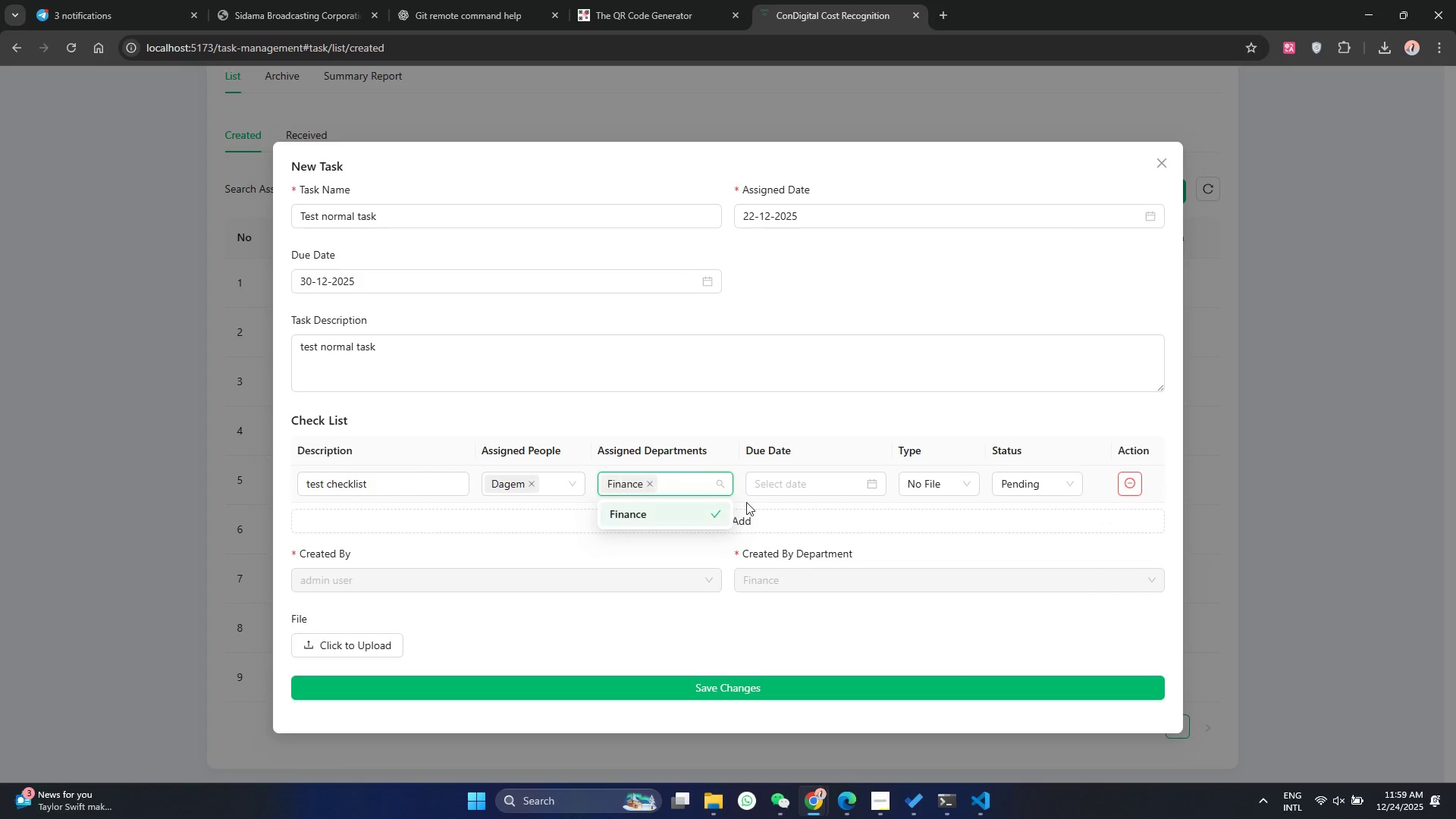 
double_click([808, 491])
 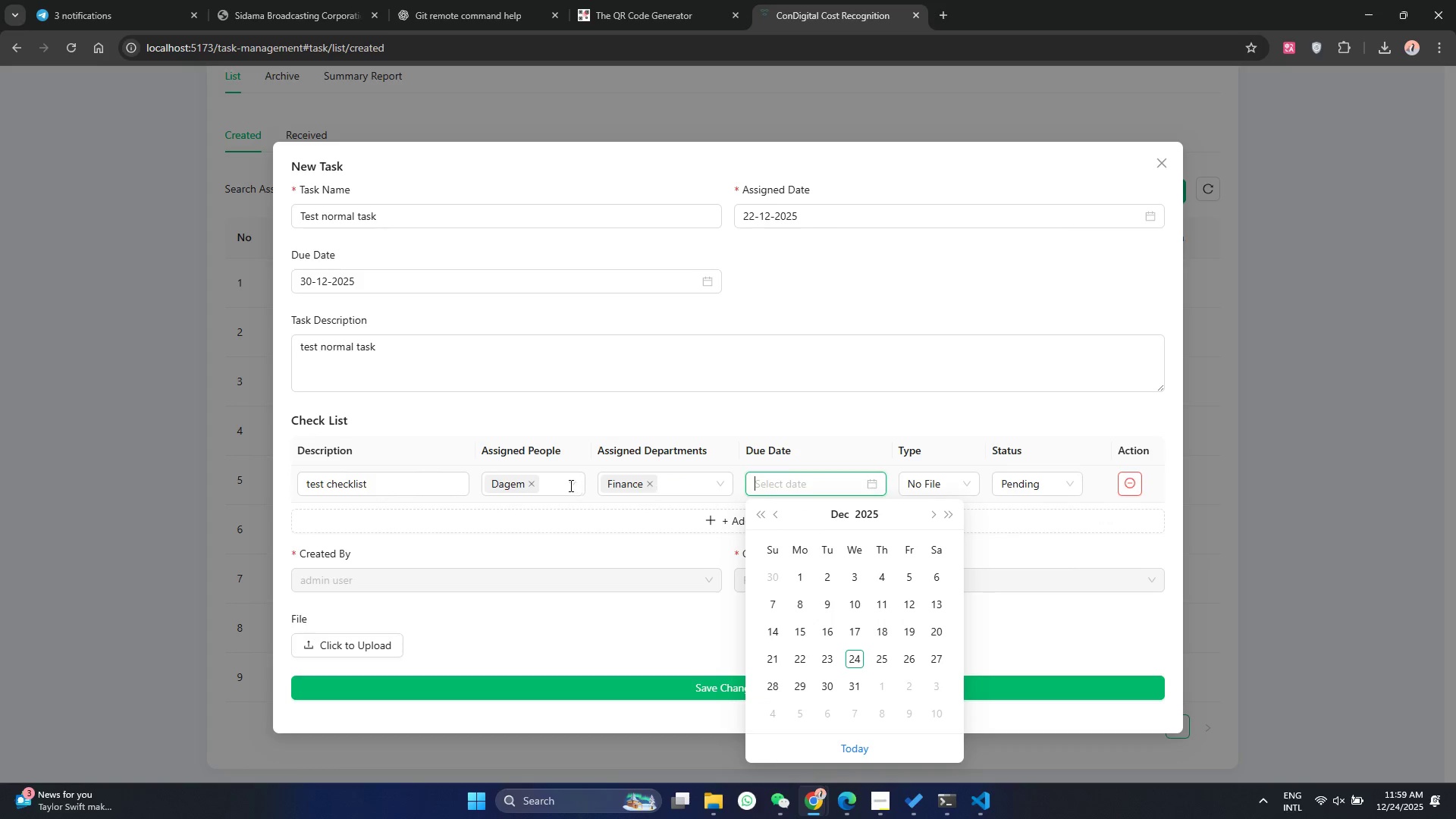 
left_click([570, 485])
 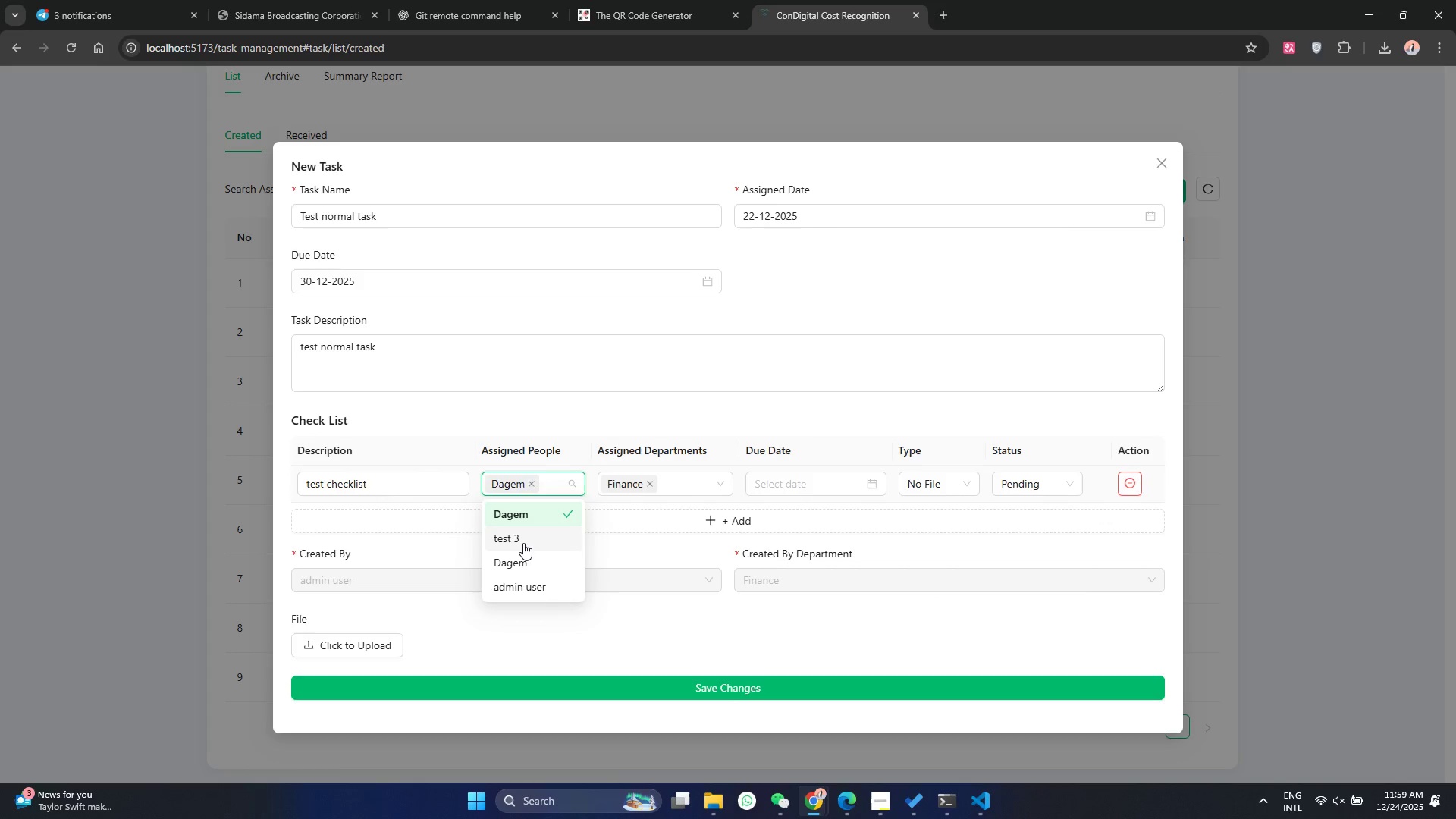 
double_click([522, 554])
 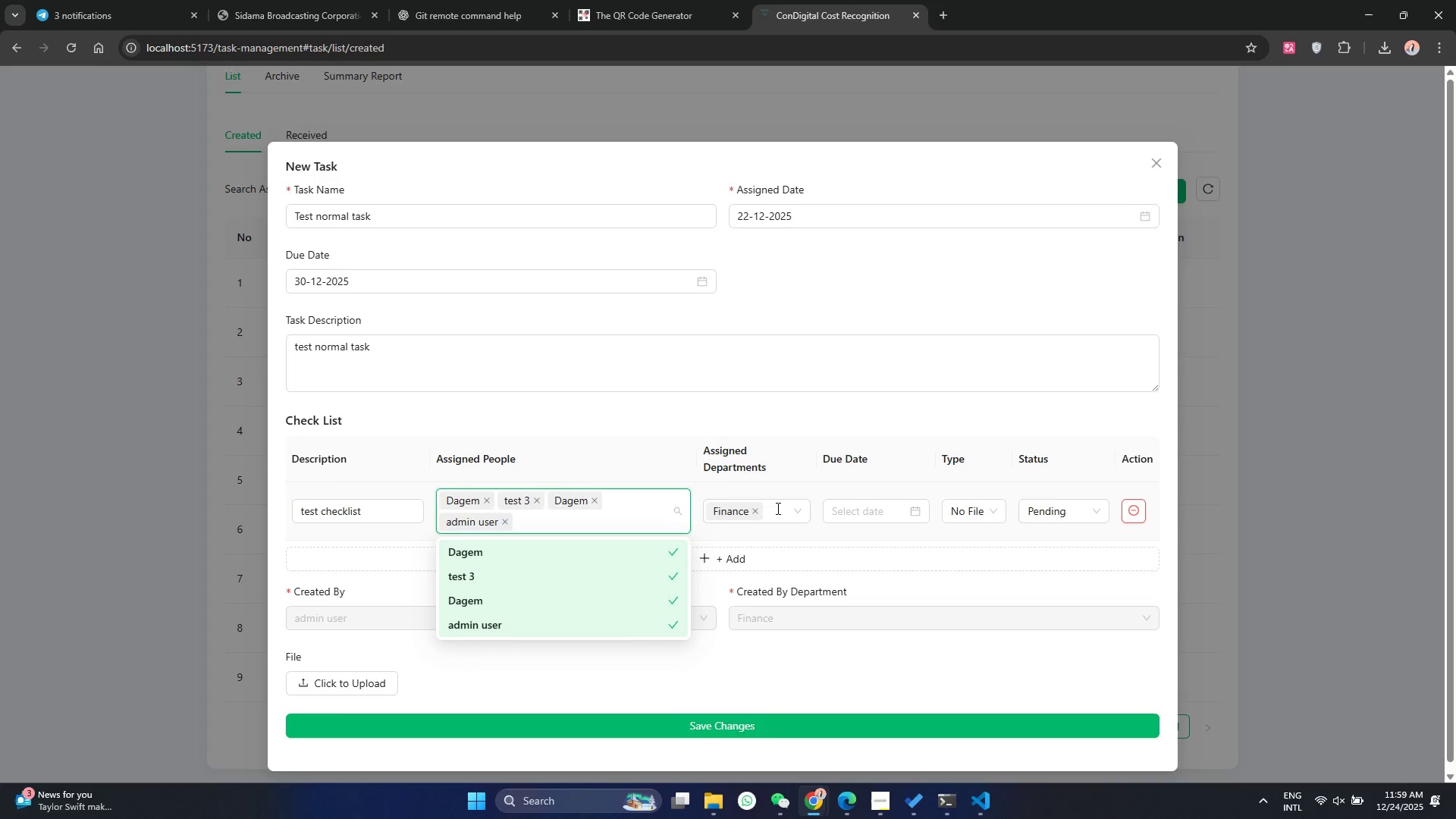 
left_click([846, 510])
 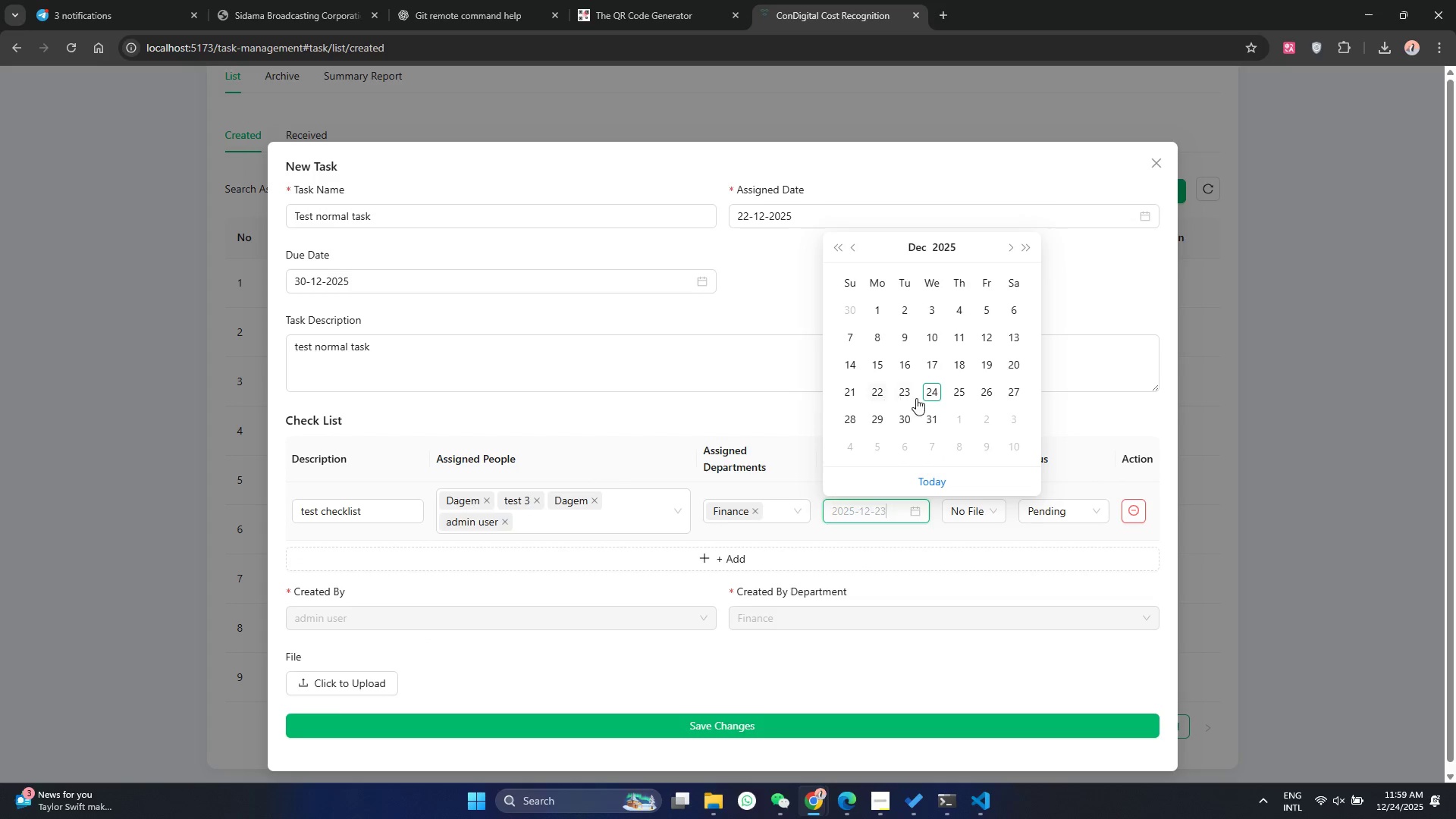 
left_click([983, 396])
 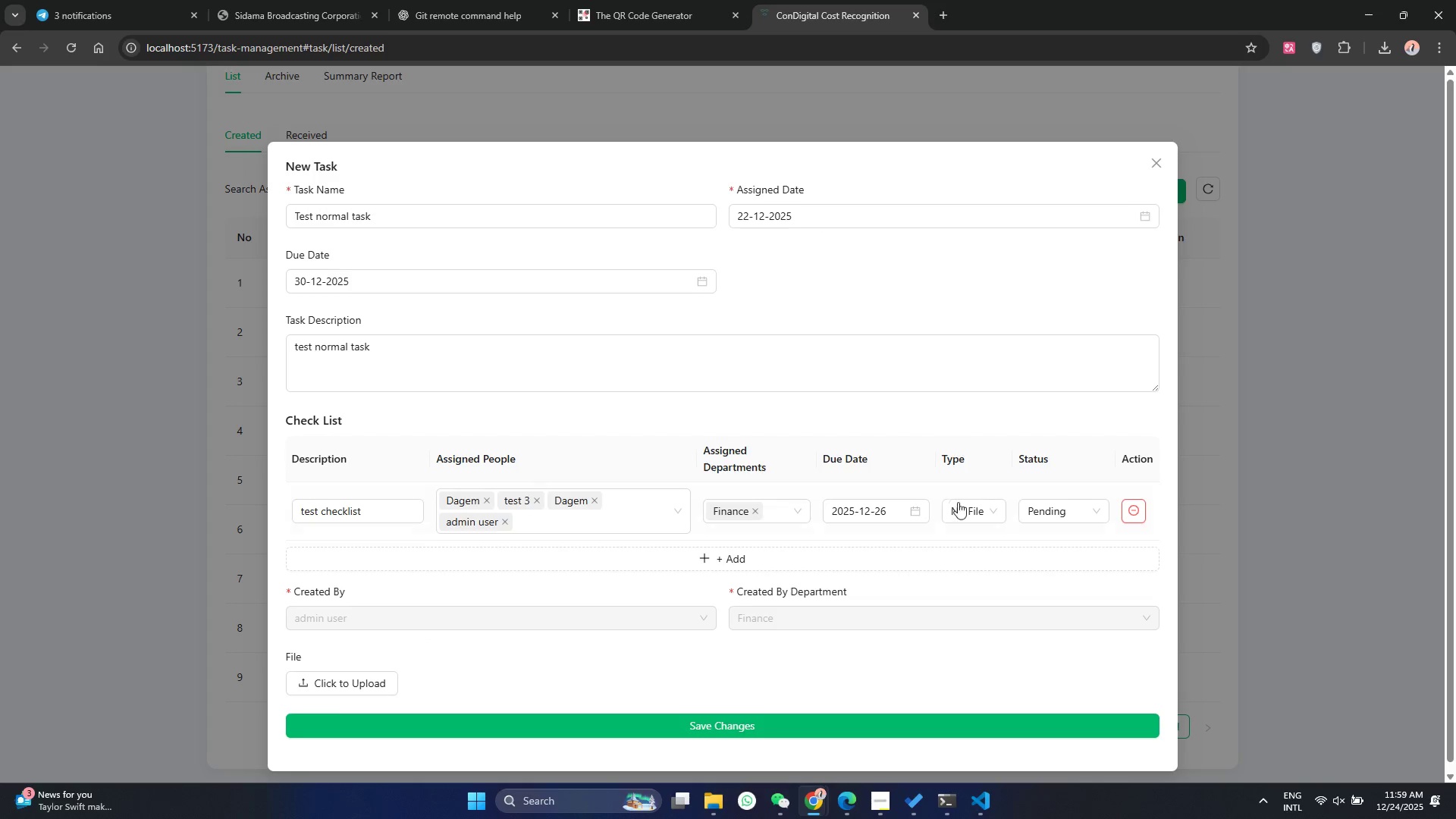 
left_click([962, 508])
 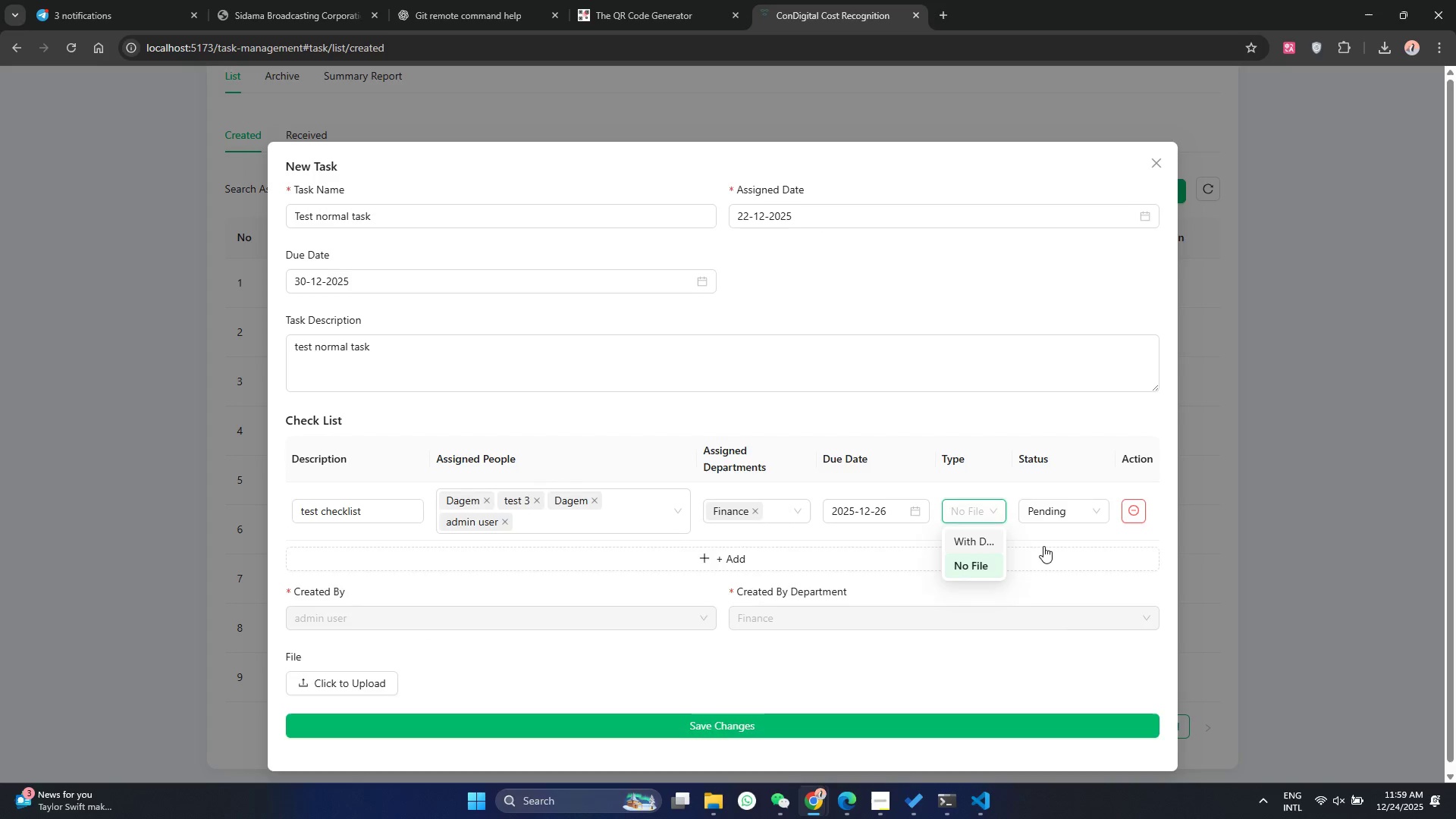 
double_click([1068, 507])
 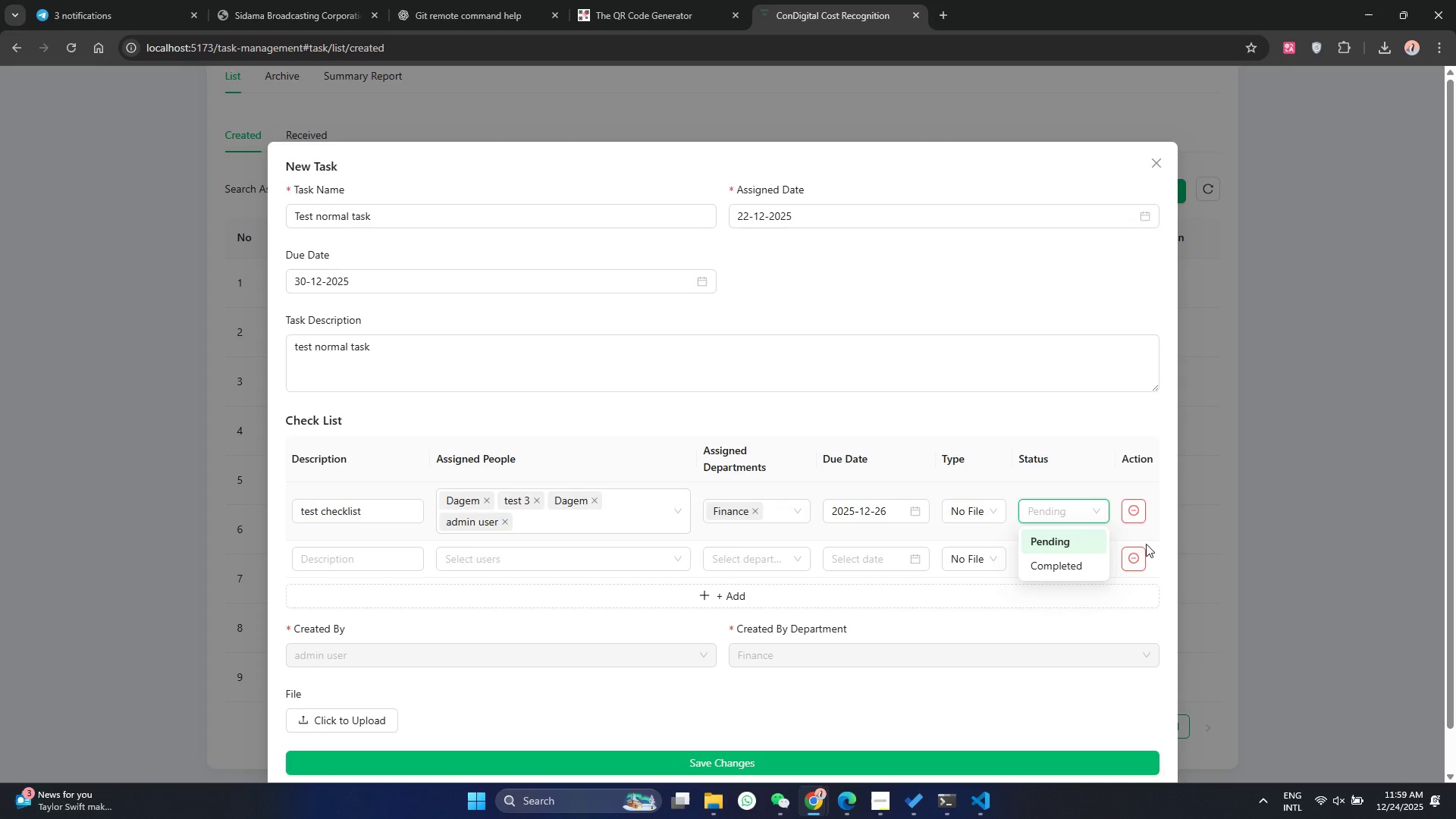 
left_click([1132, 549])
 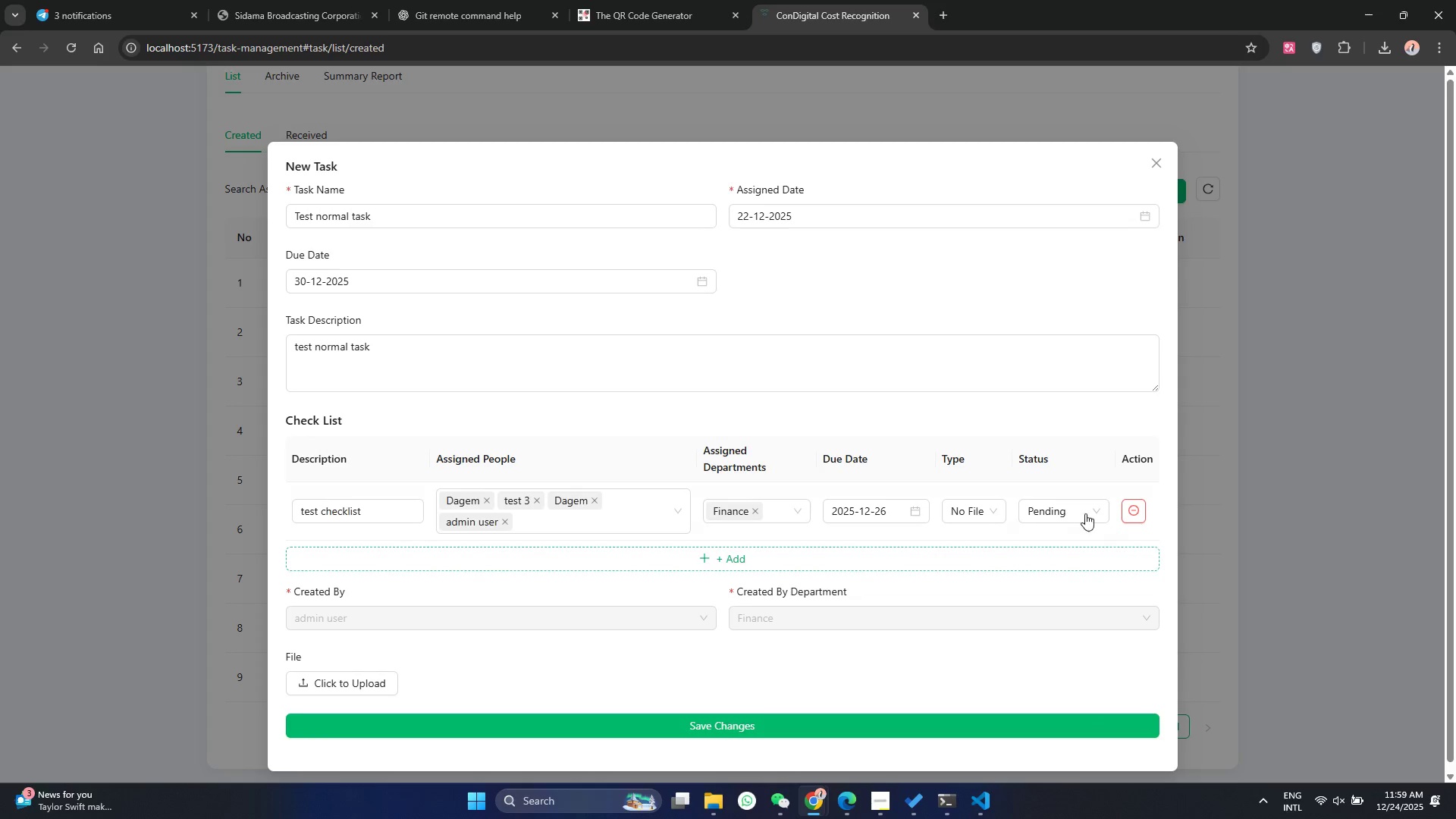 
left_click([1081, 506])
 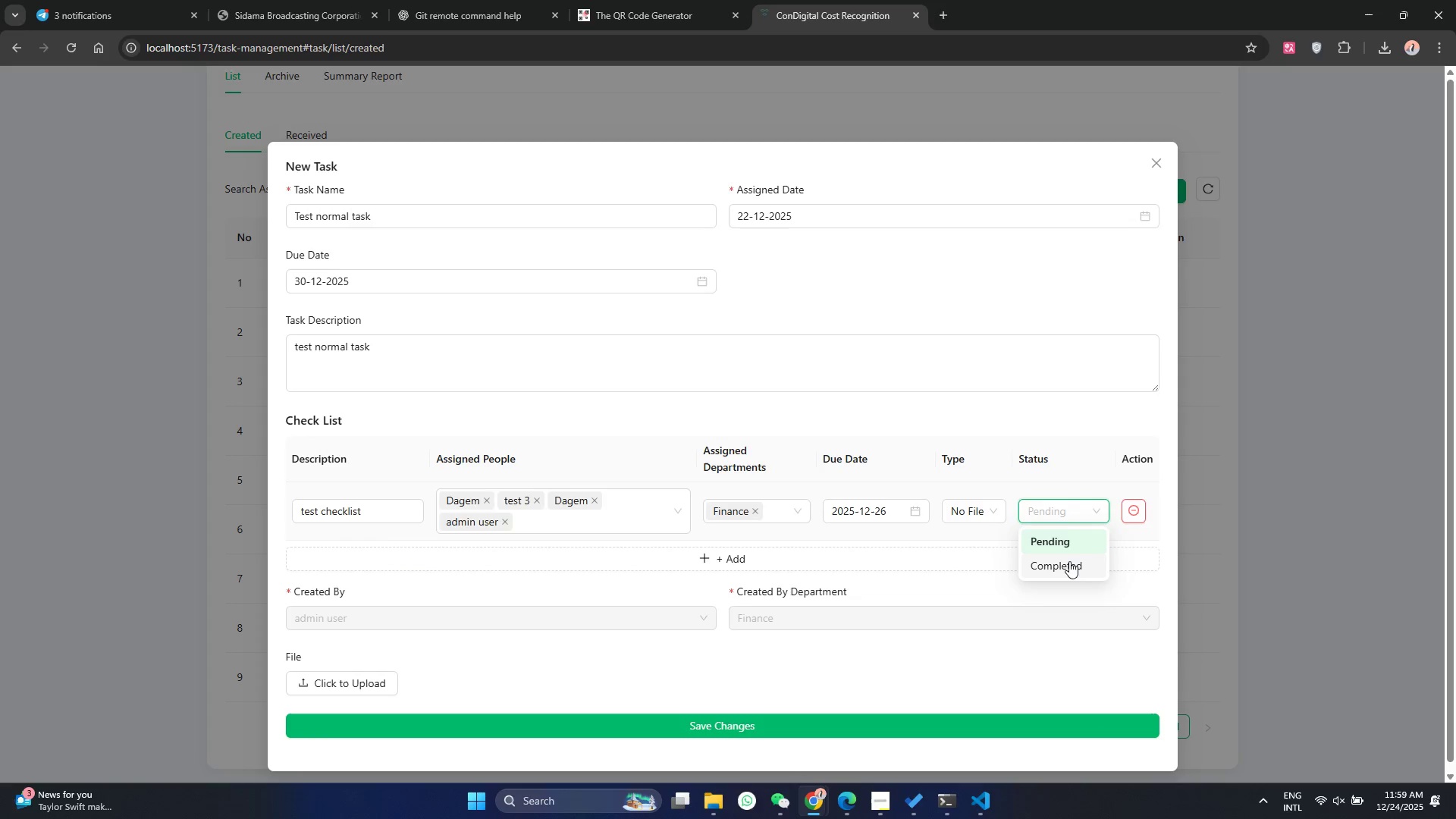 
left_click([1065, 538])
 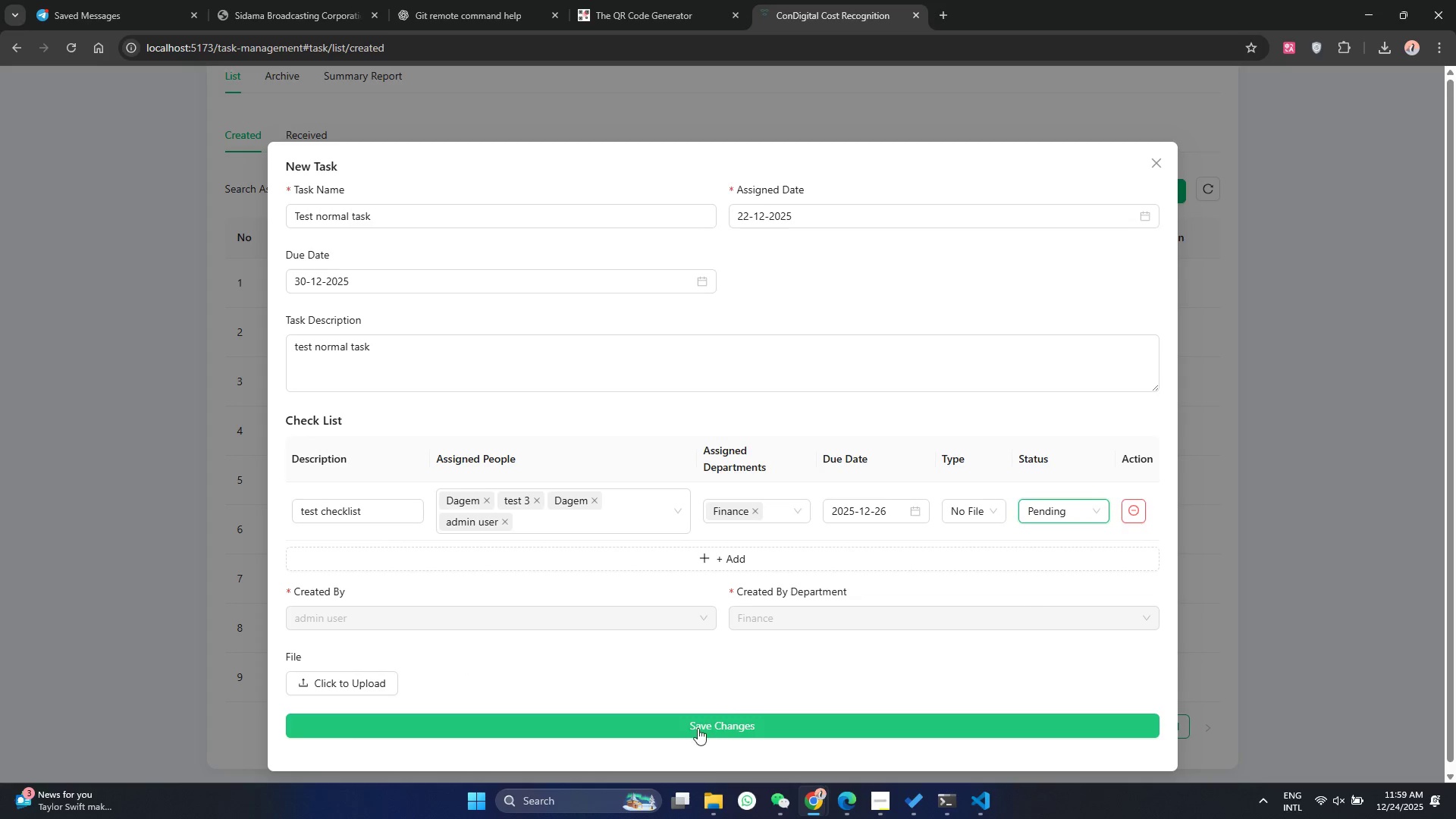 
left_click([687, 724])
 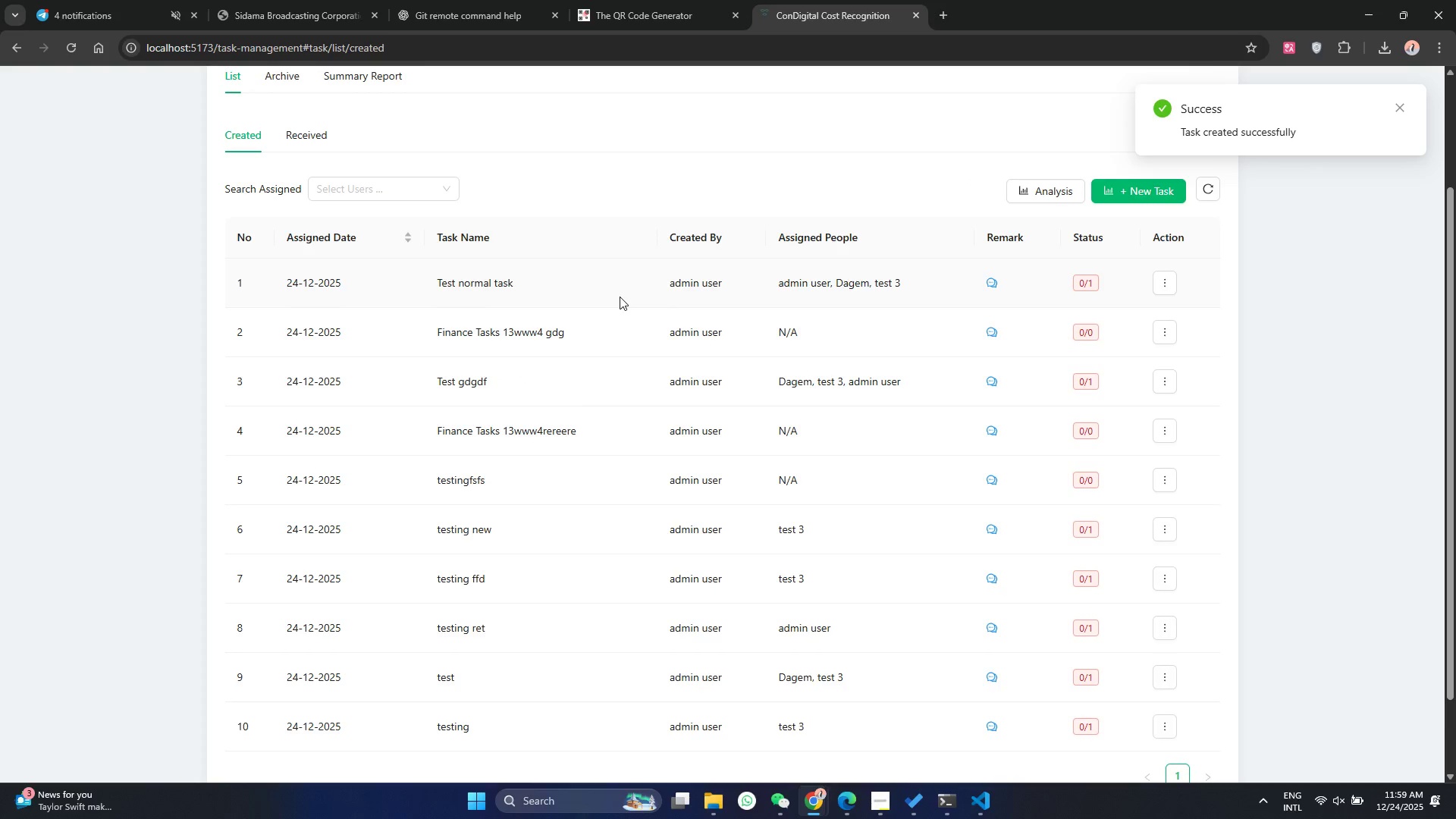 
wait(8.89)
 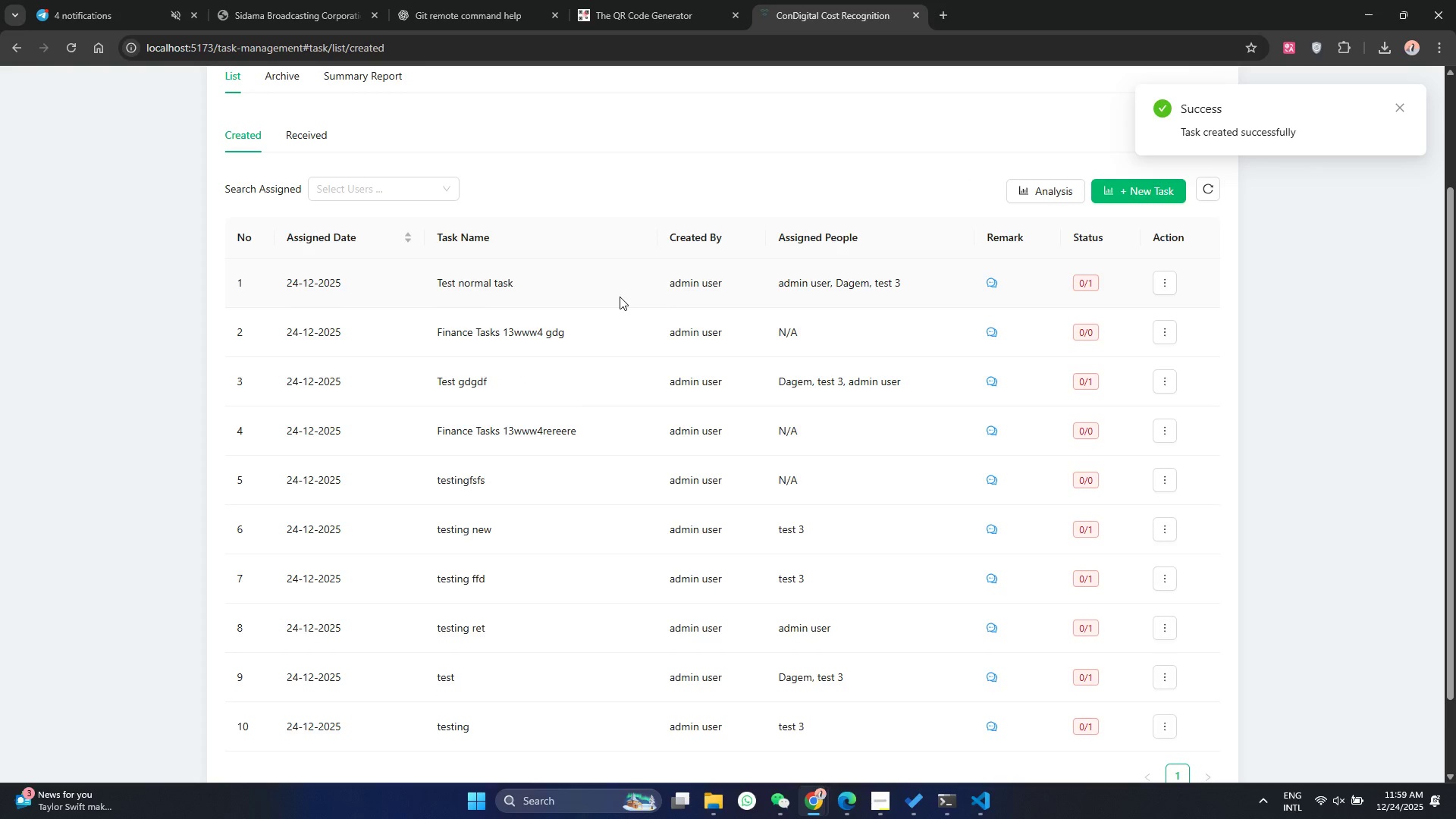 
left_click([155, 2])
 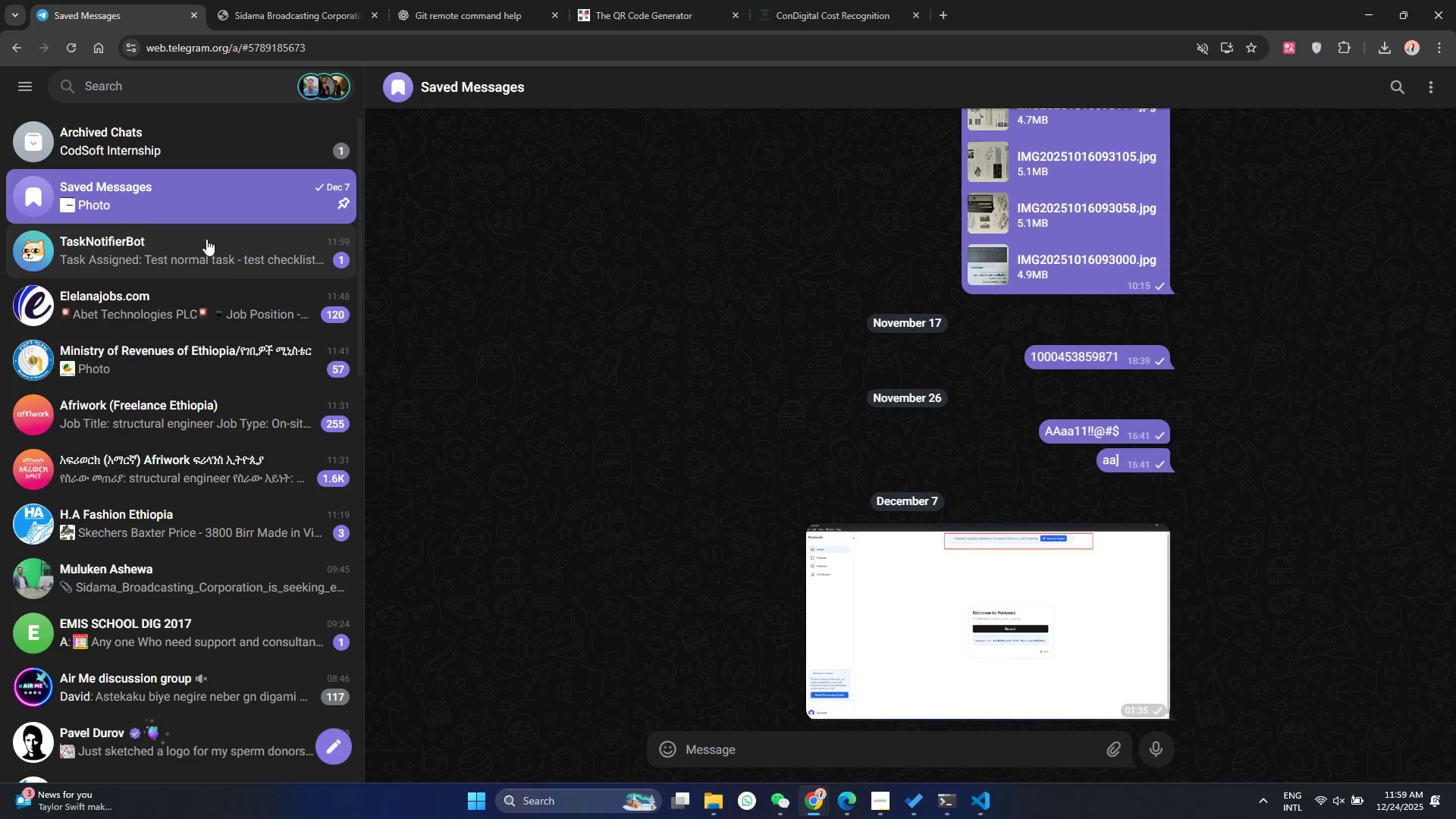 
left_click([137, 264])
 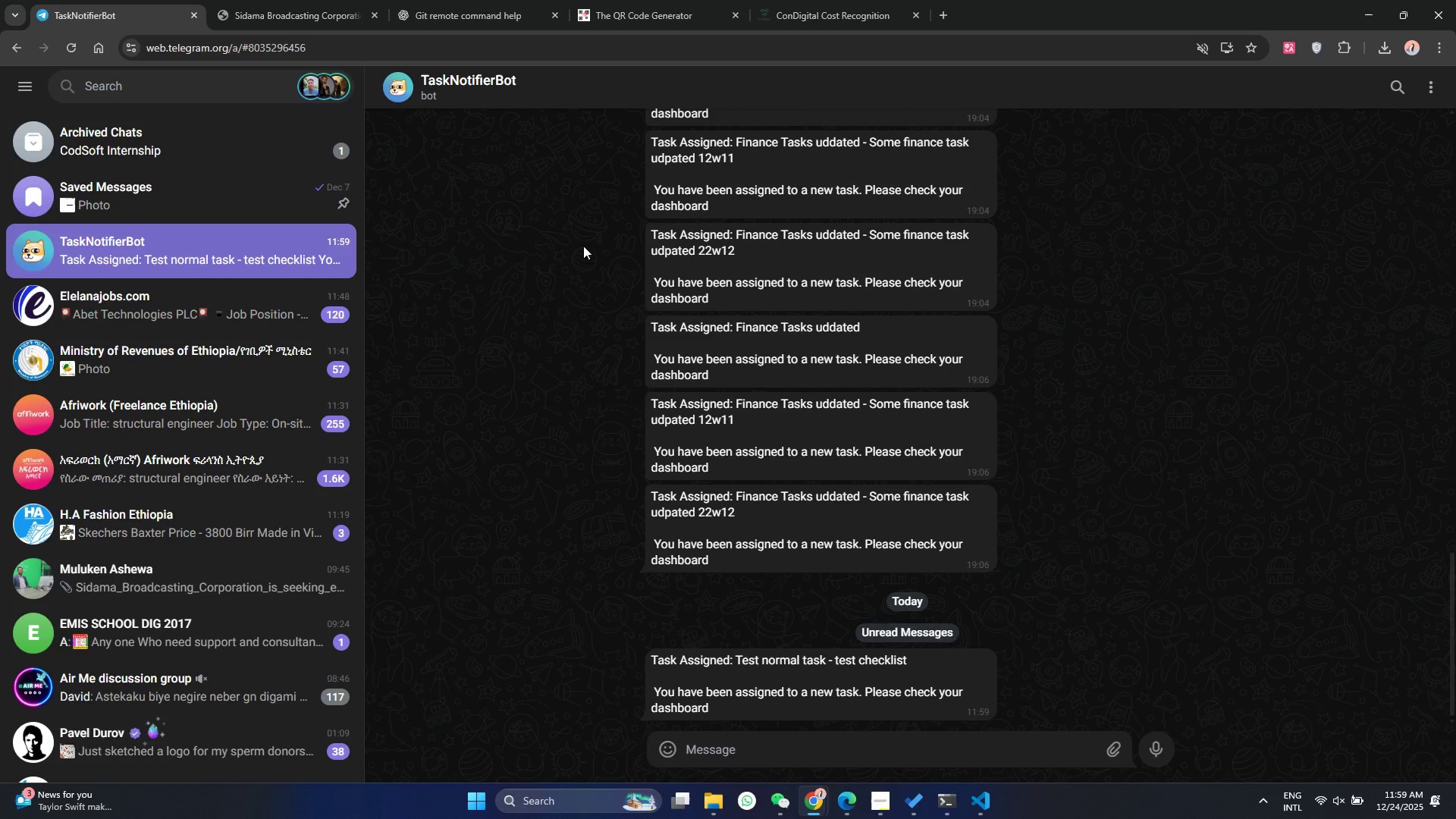 
left_click([872, 0])
 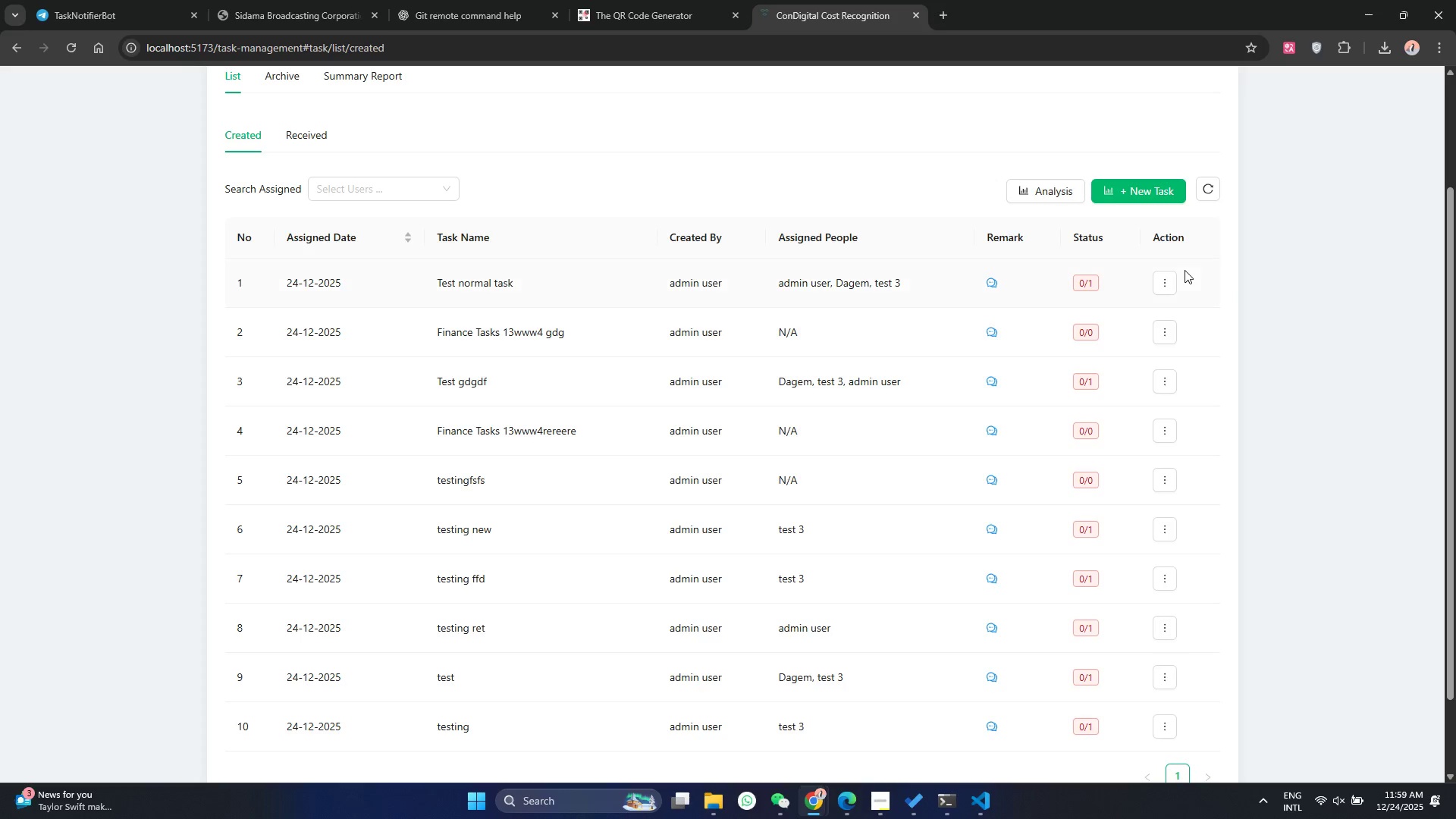 
left_click([1161, 284])
 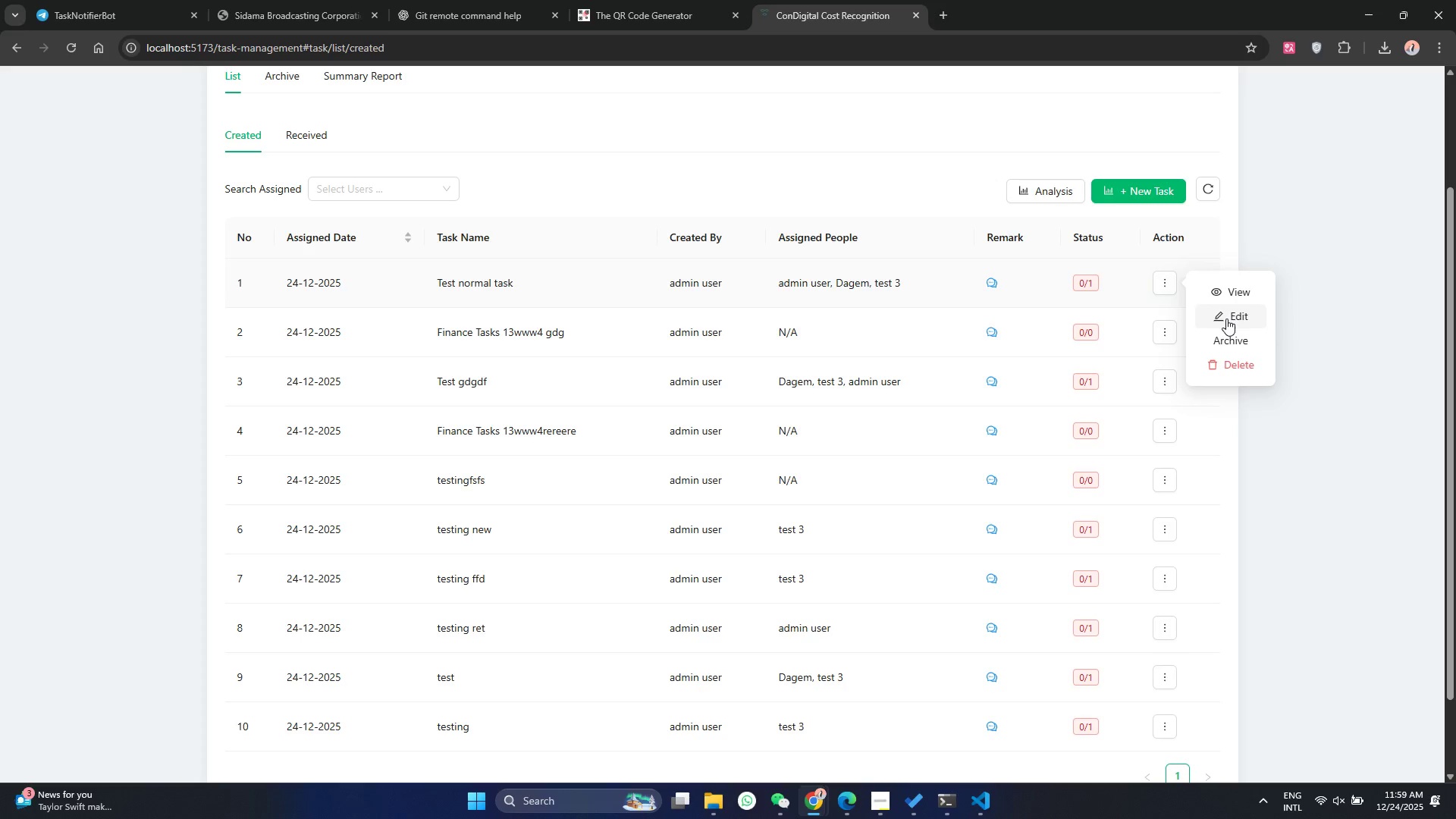 
left_click([1226, 318])
 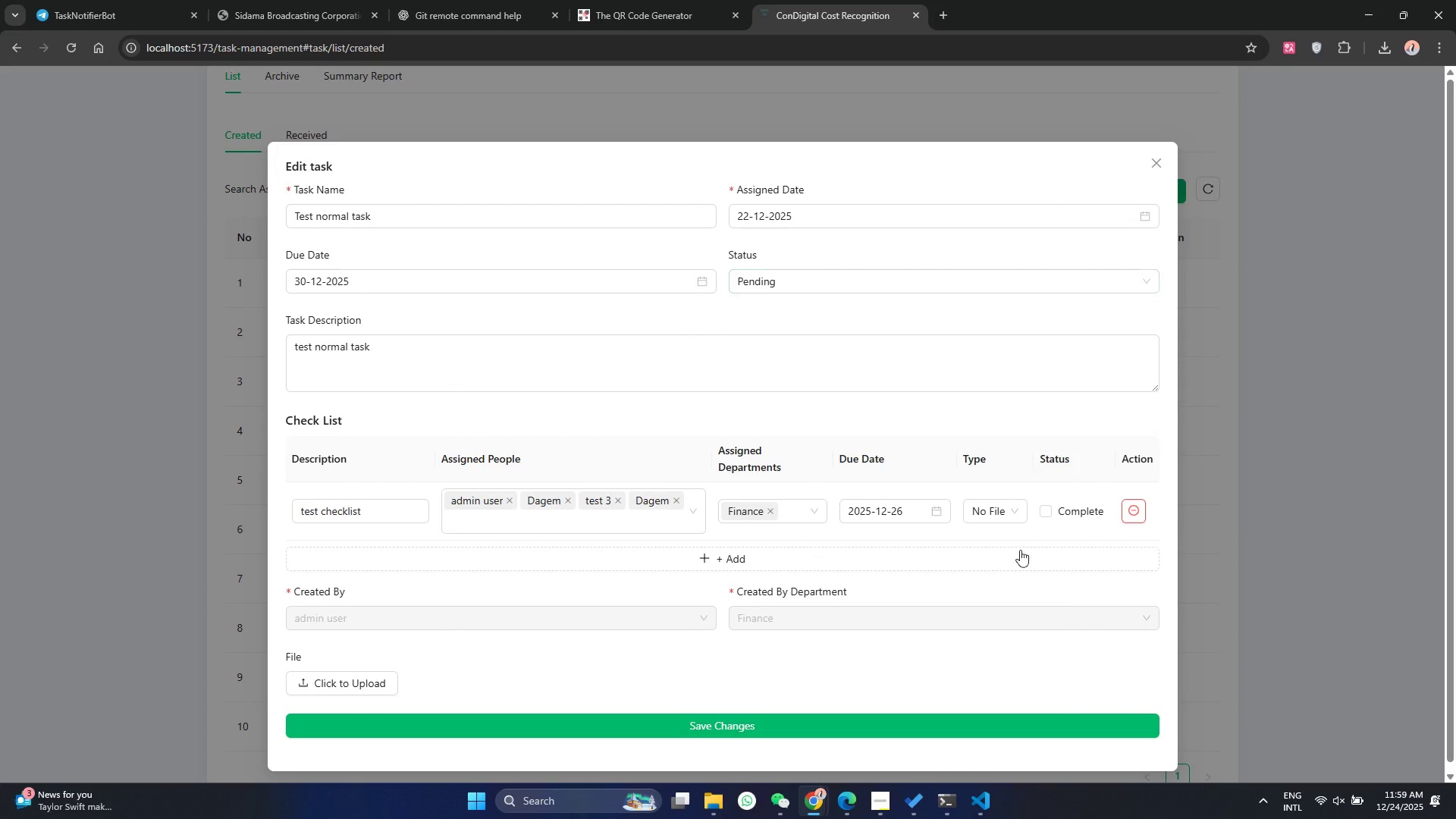 
left_click([1050, 510])
 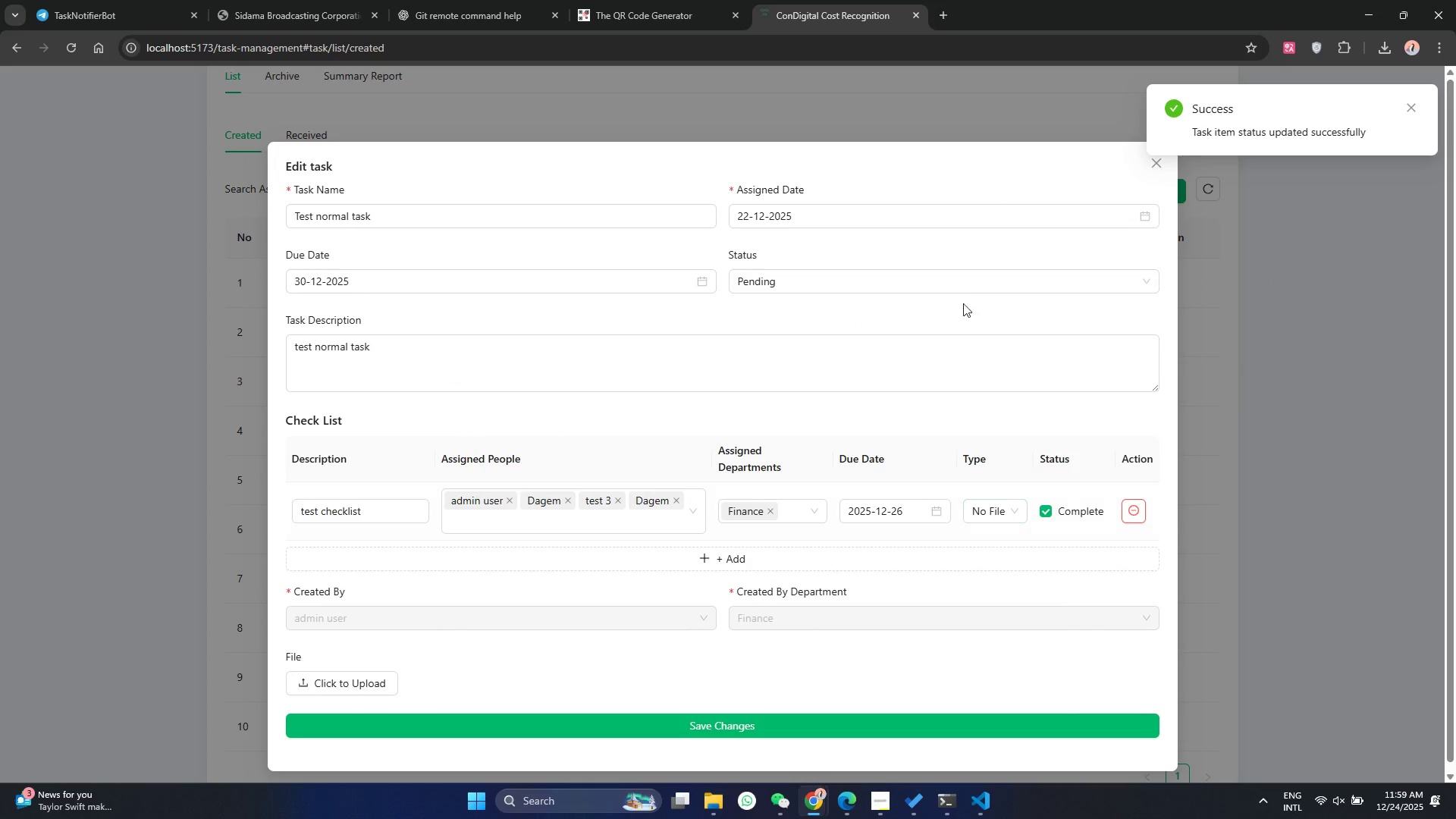 
left_click([961, 287])
 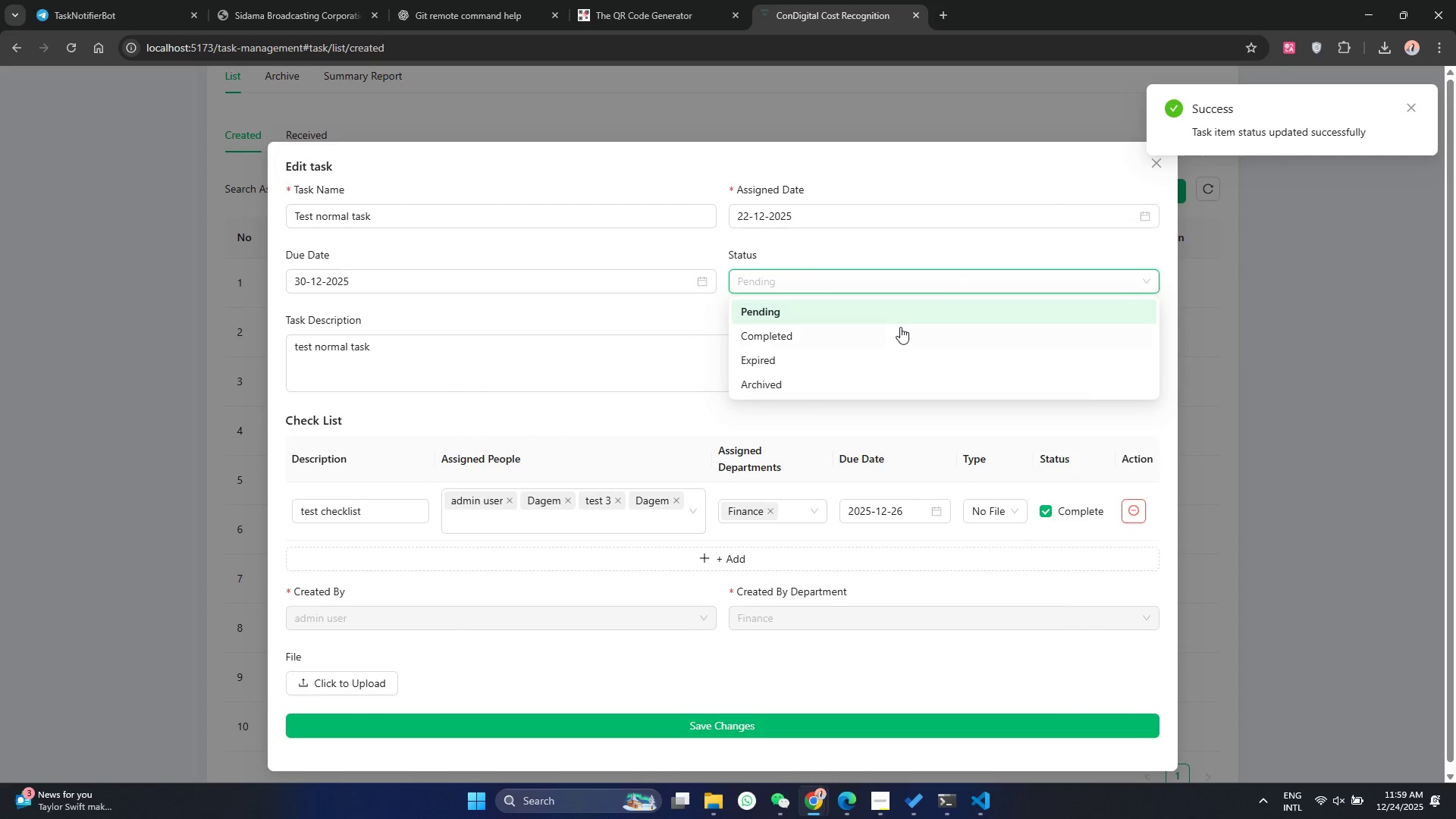 
left_click([900, 327])
 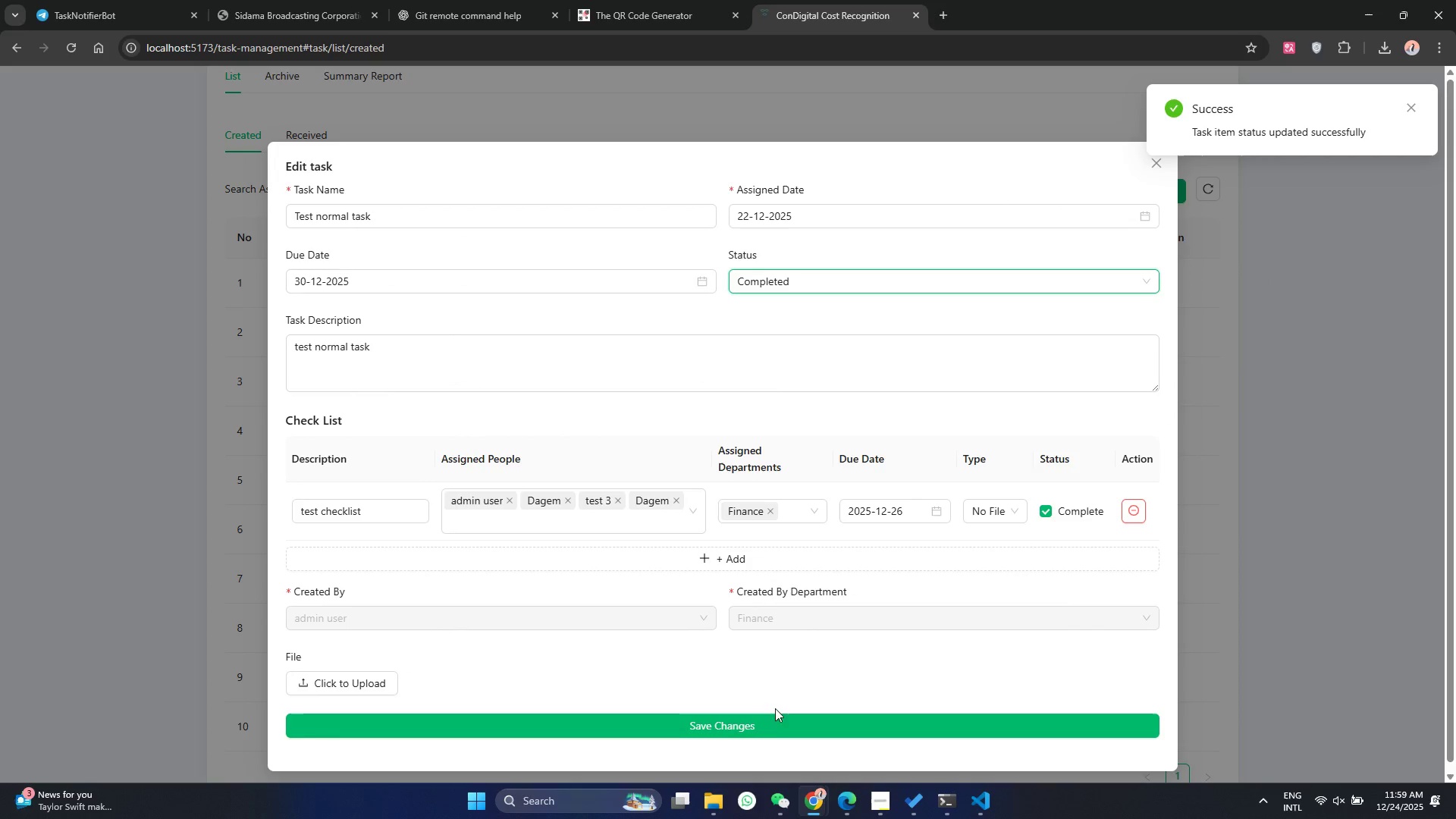 
left_click([774, 720])
 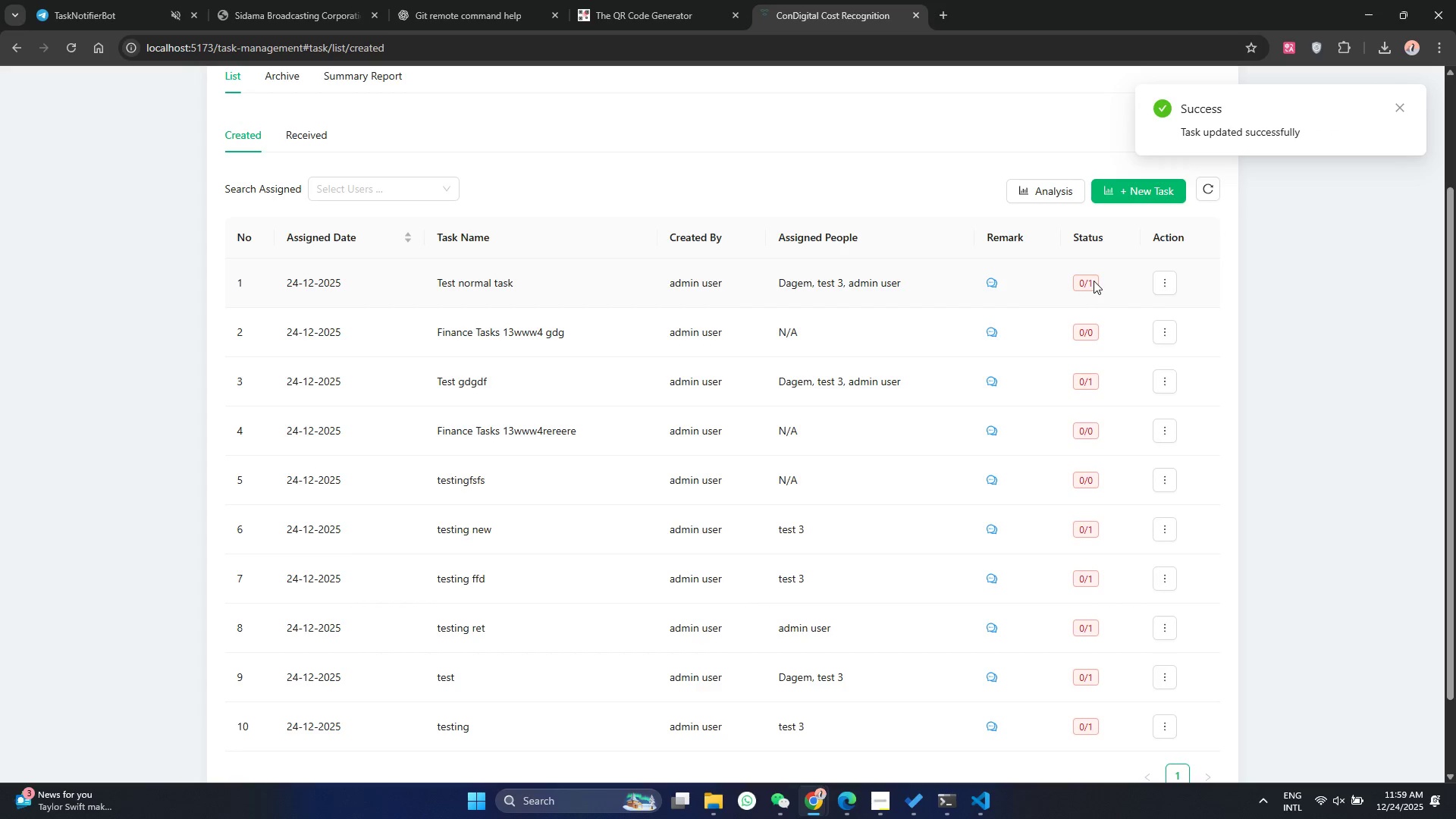 
left_click([1277, 247])
 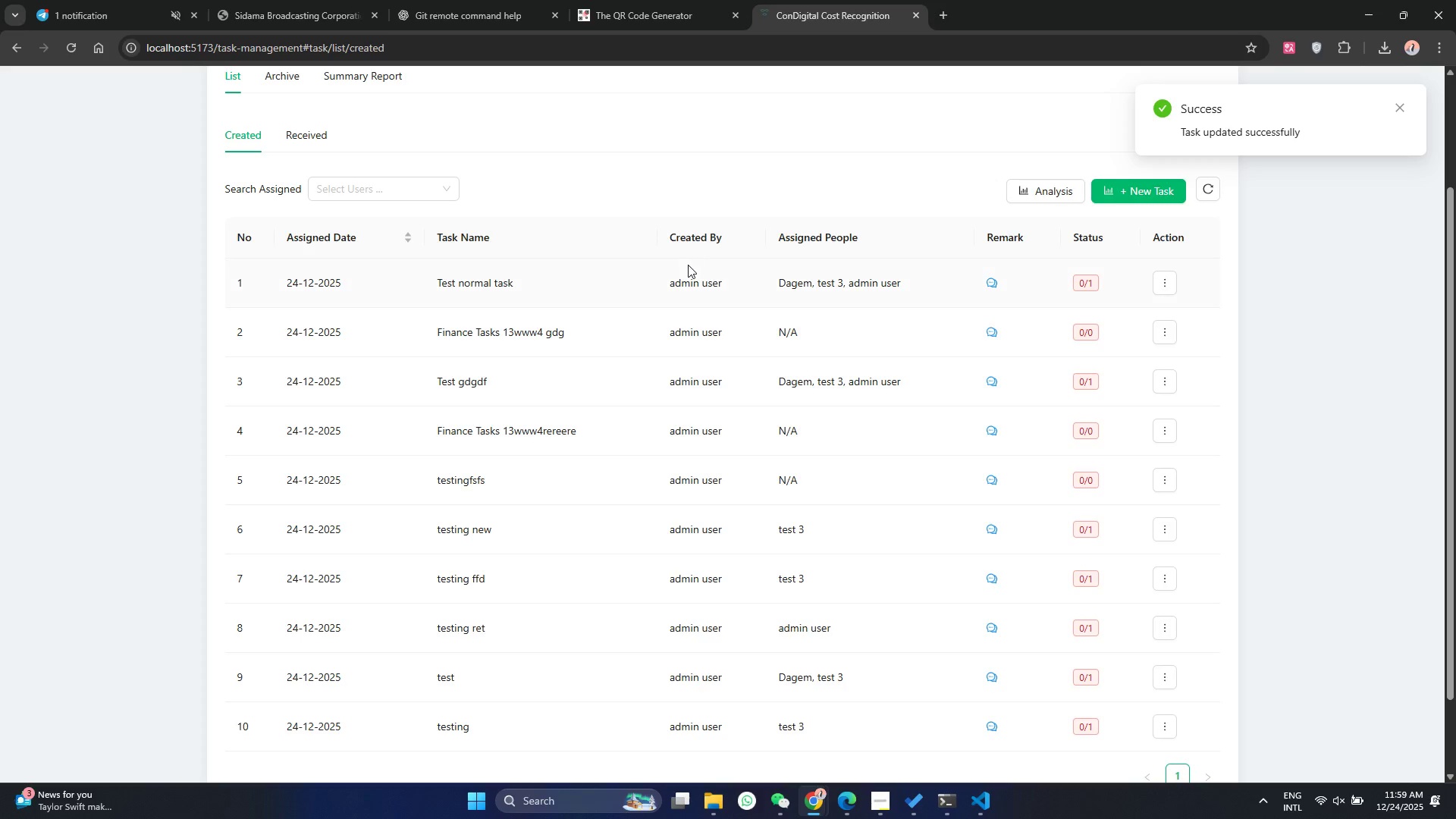 
scroll: coordinate [530, 267], scroll_direction: up, amount: 4.0
 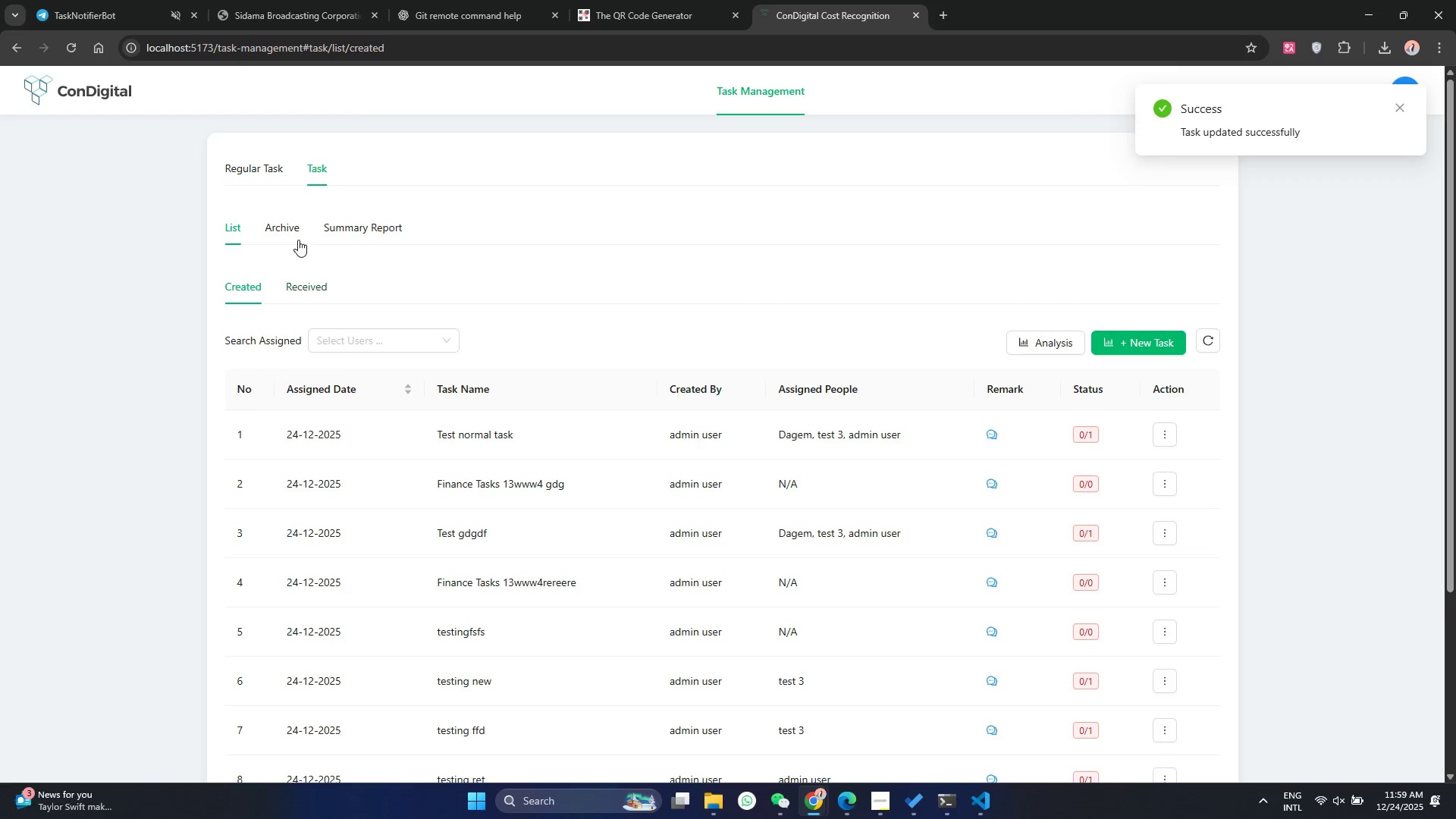 
left_click([292, 233])
 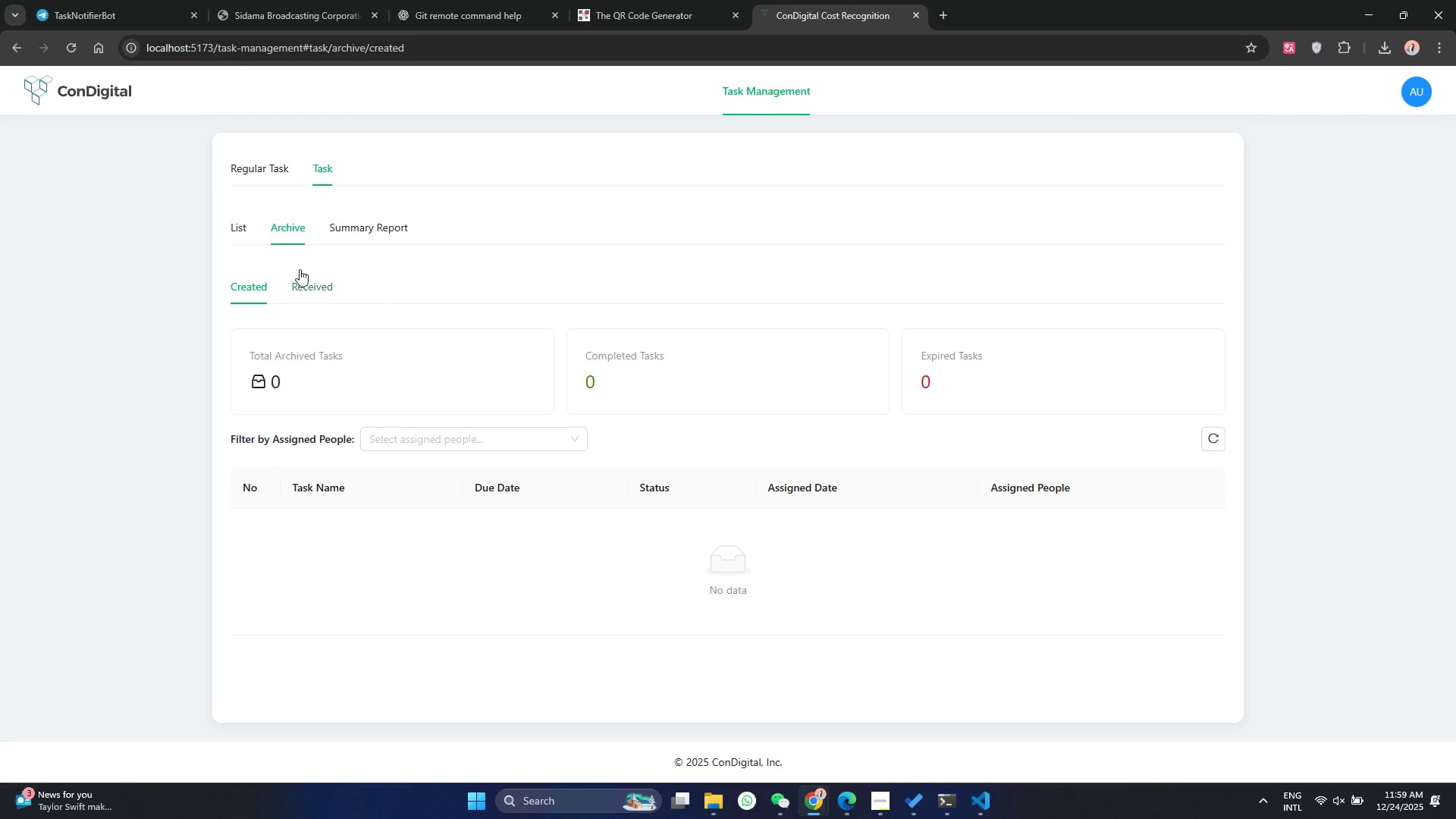 
left_click([226, 226])
 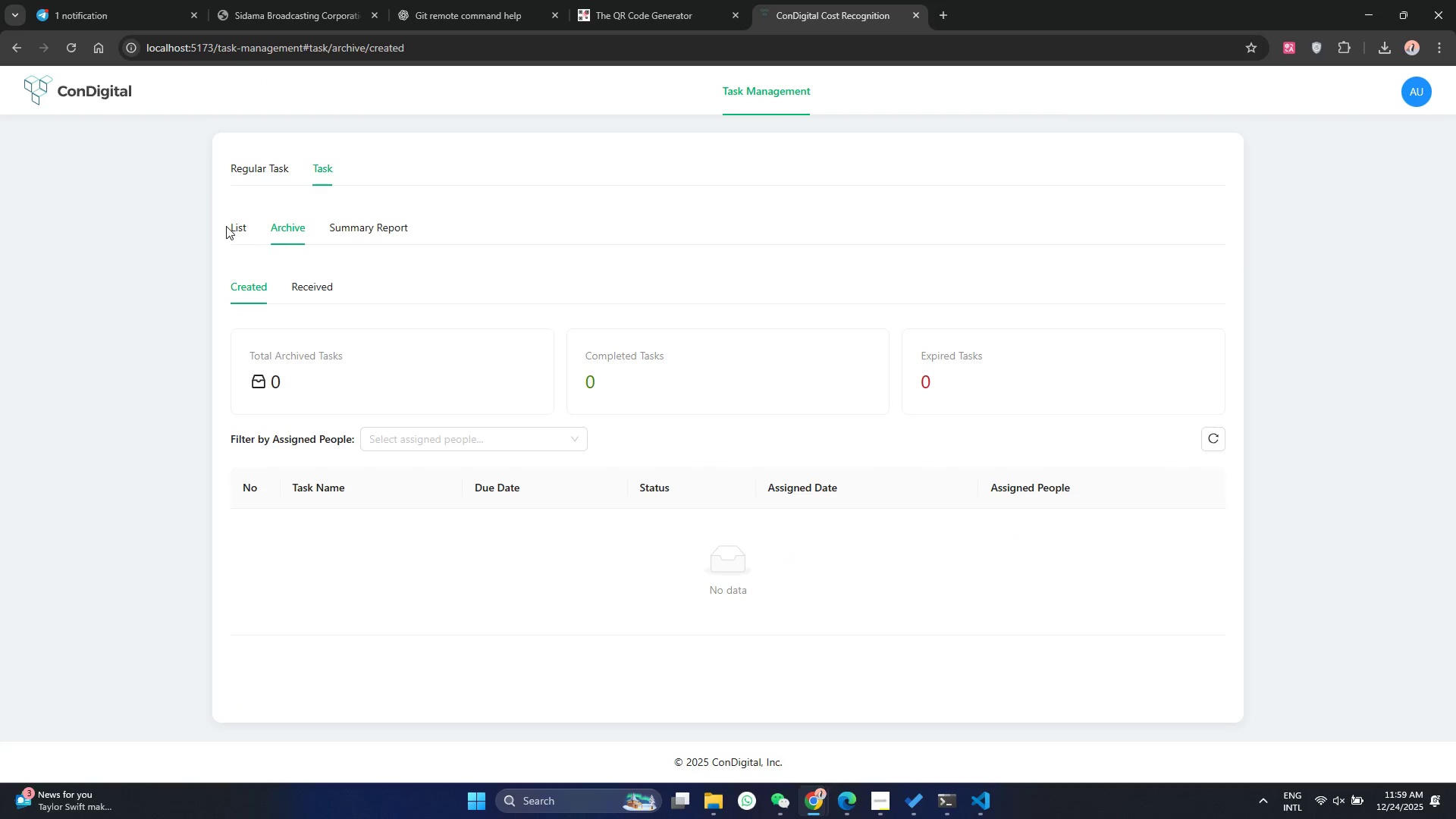 
left_click([226, 226])
 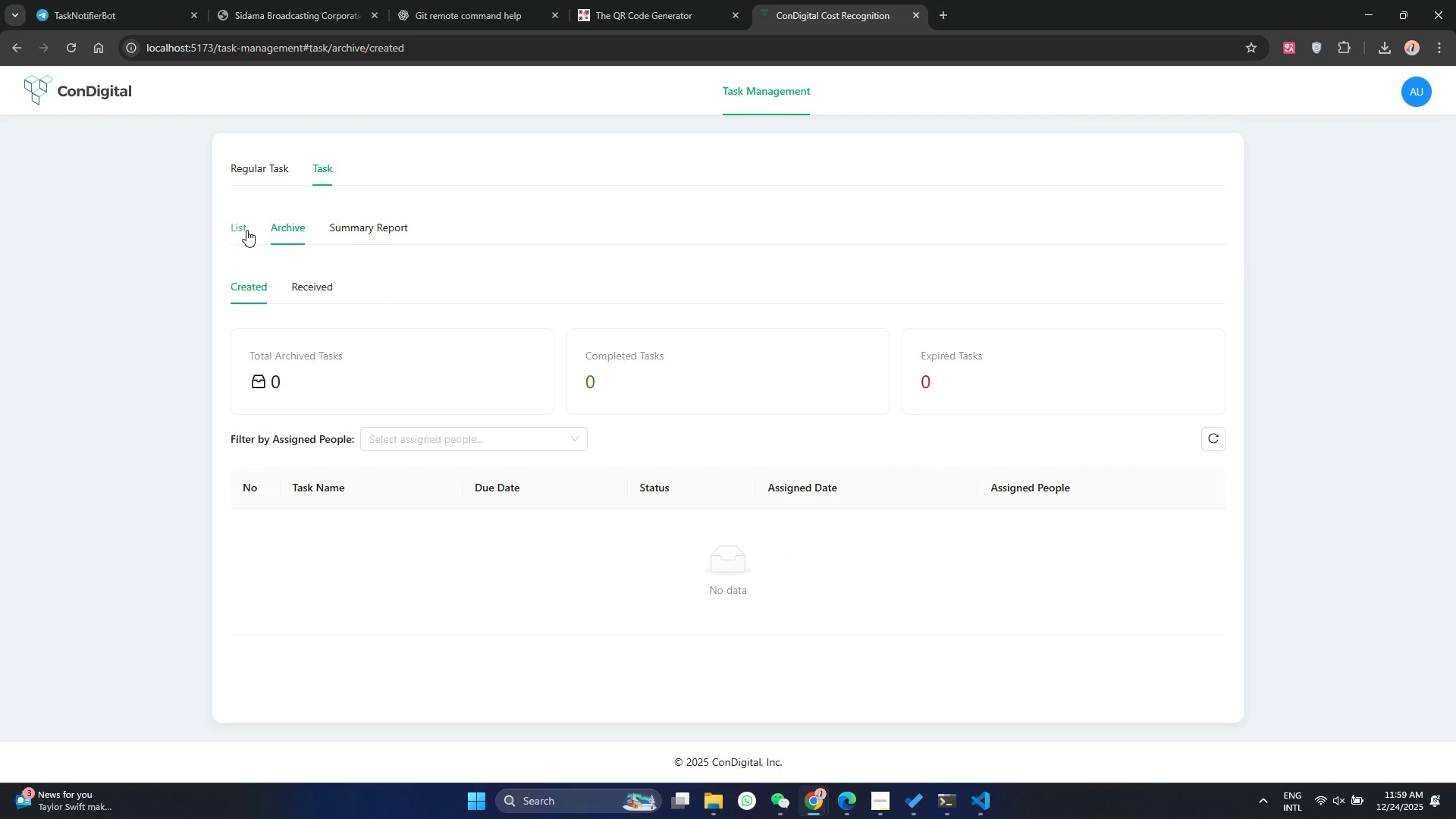 
left_click([246, 230])
 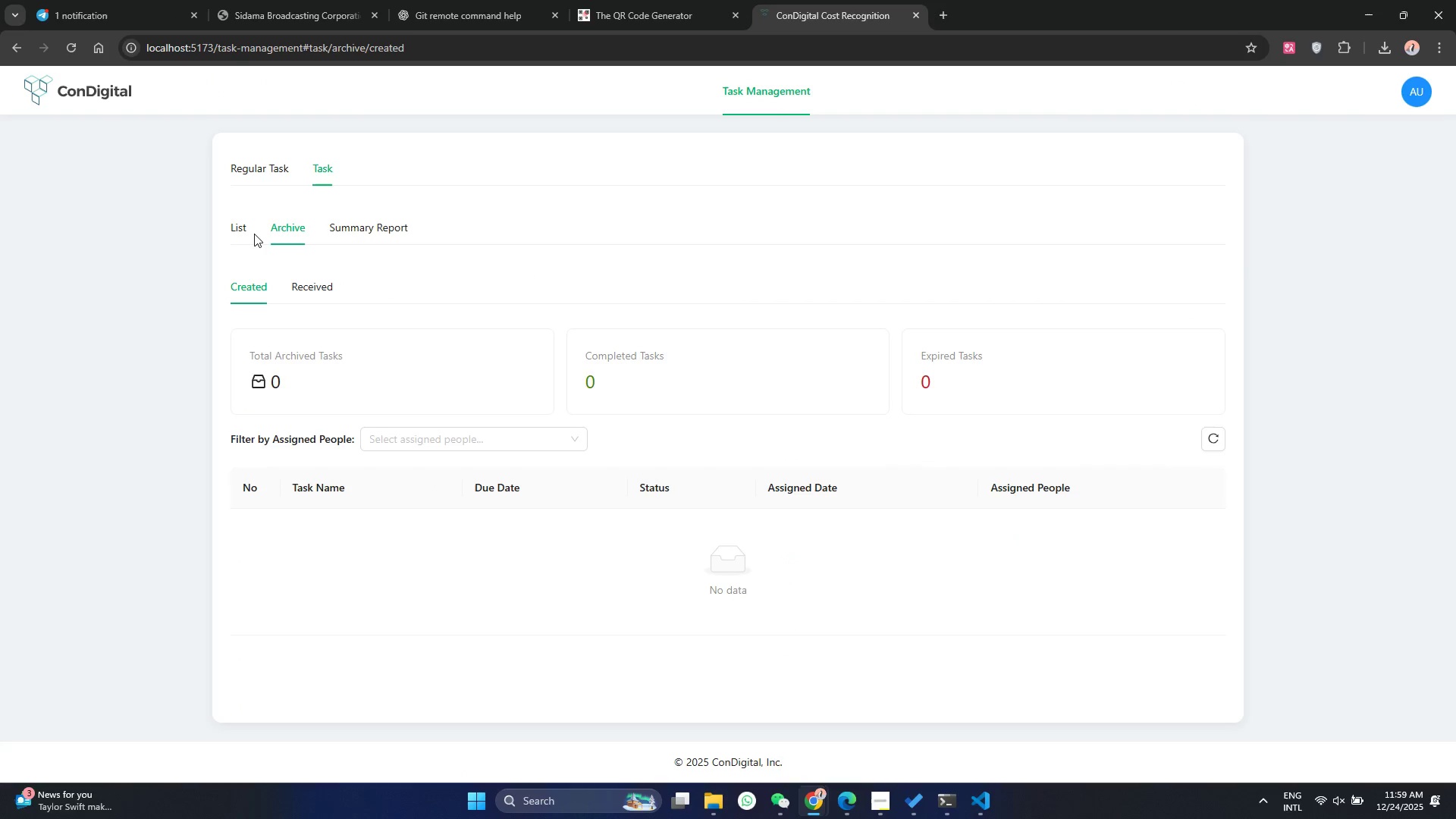 
left_click([242, 230])
 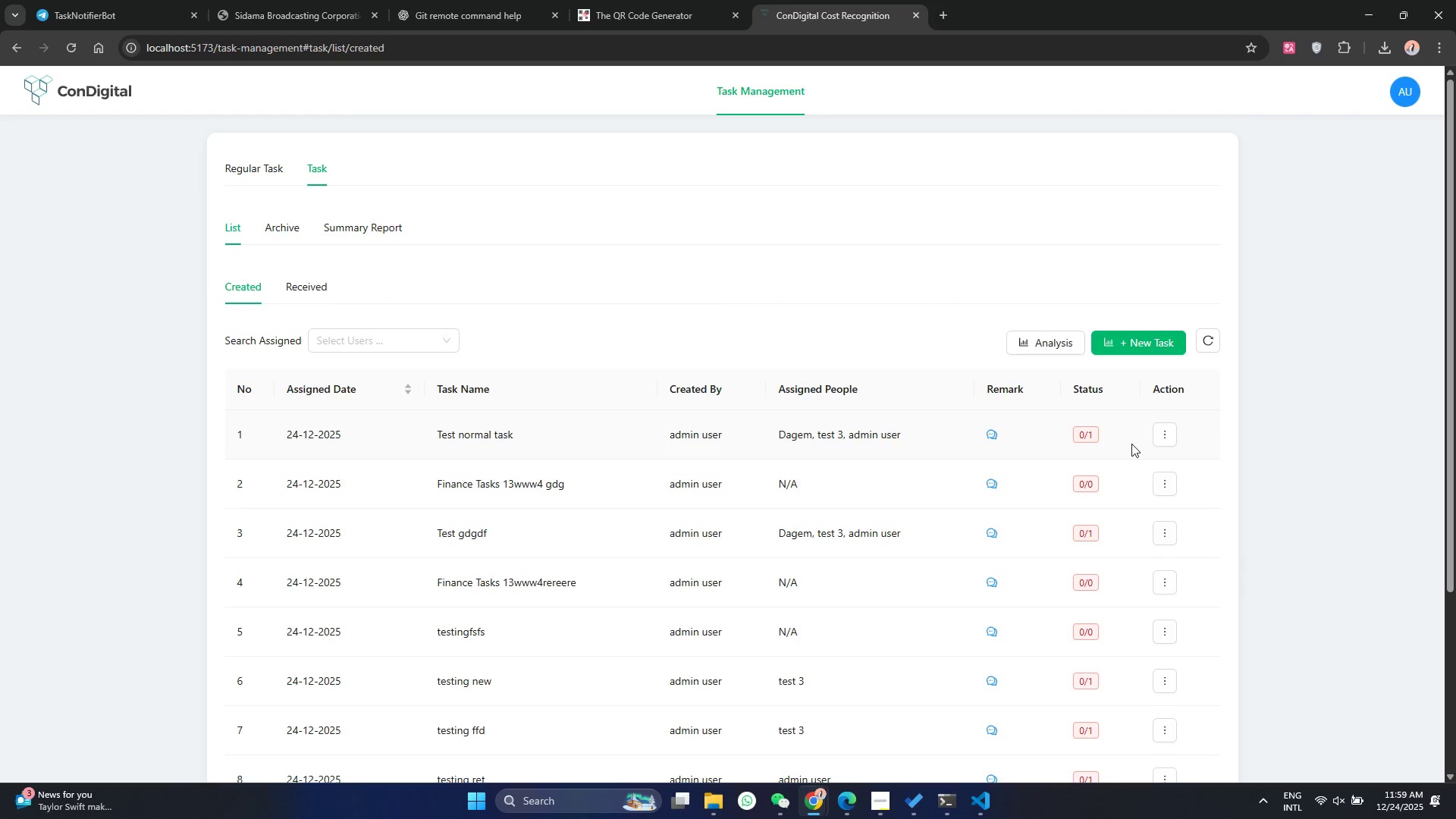 
double_click([1156, 439])
 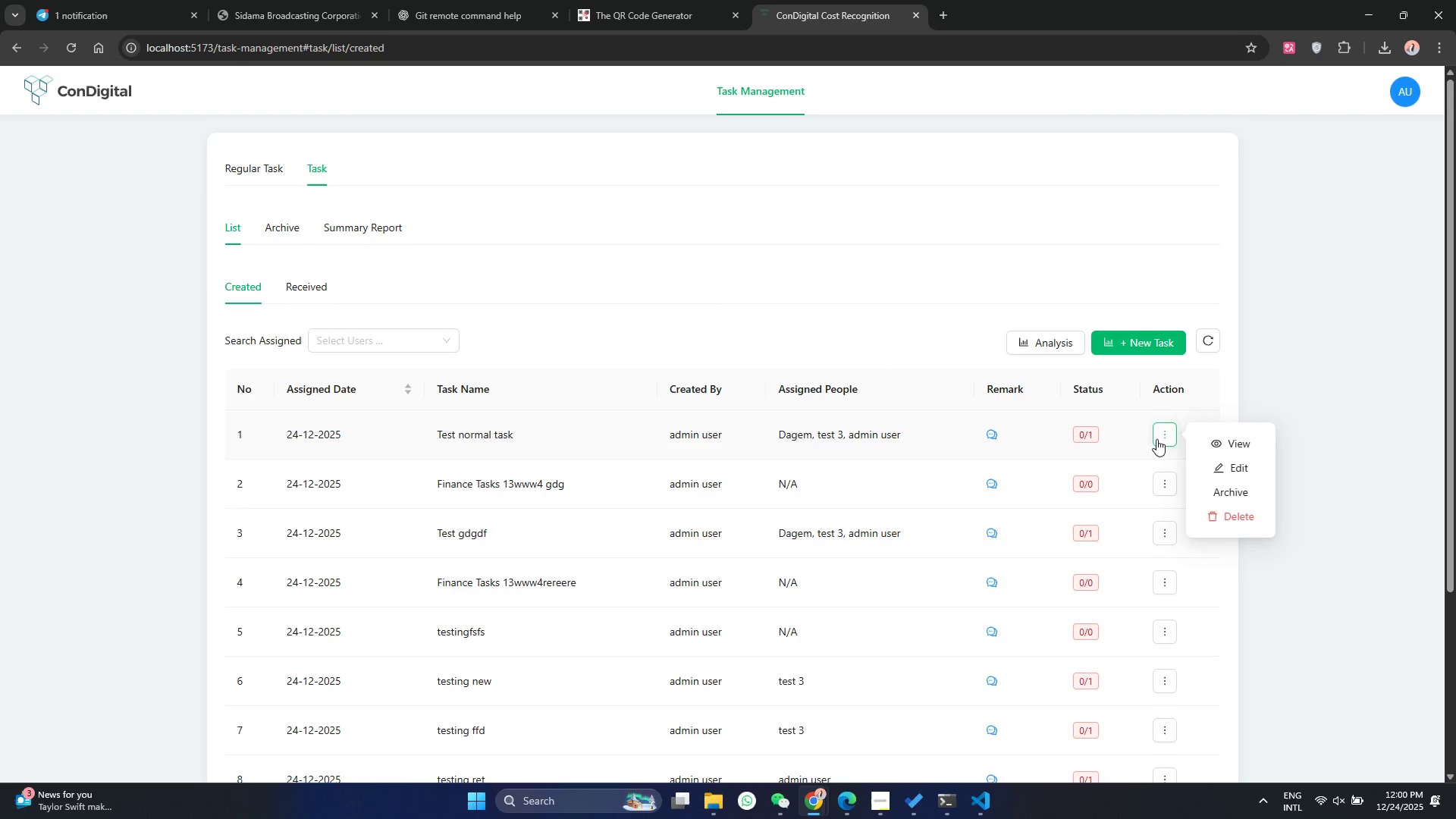 
left_click([1156, 439])
 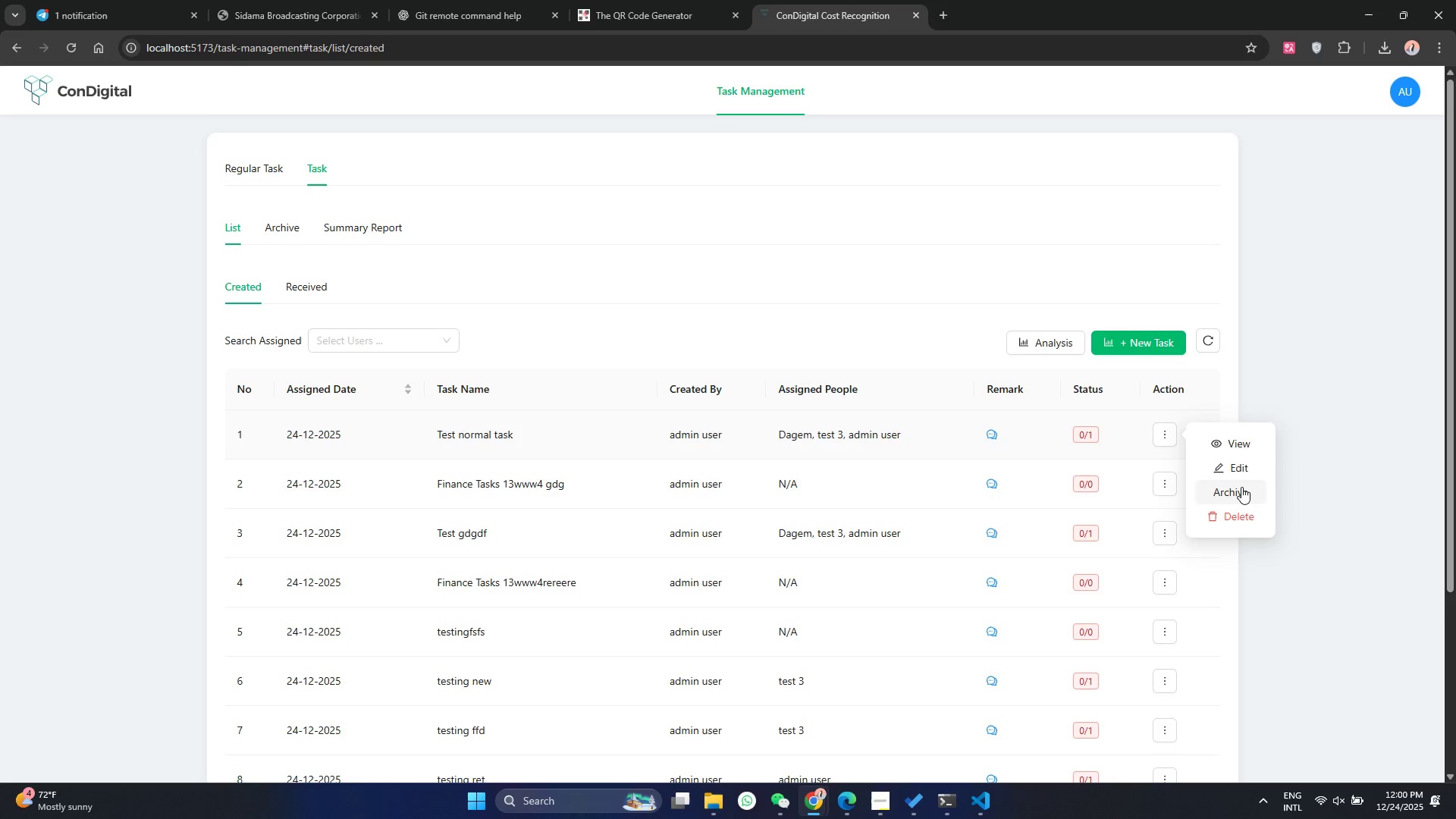 
left_click([1241, 487])
 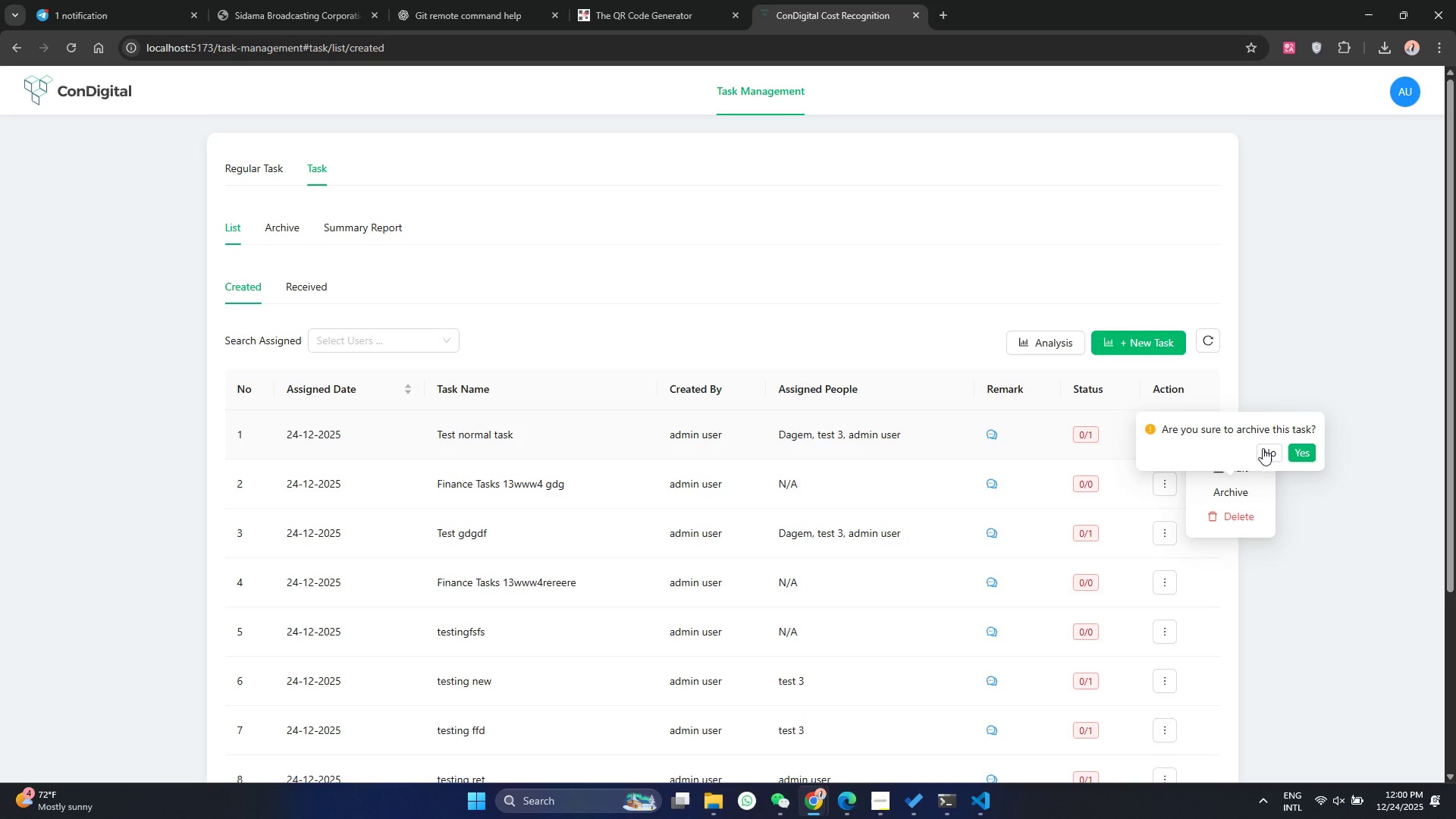 
left_click([1294, 449])
 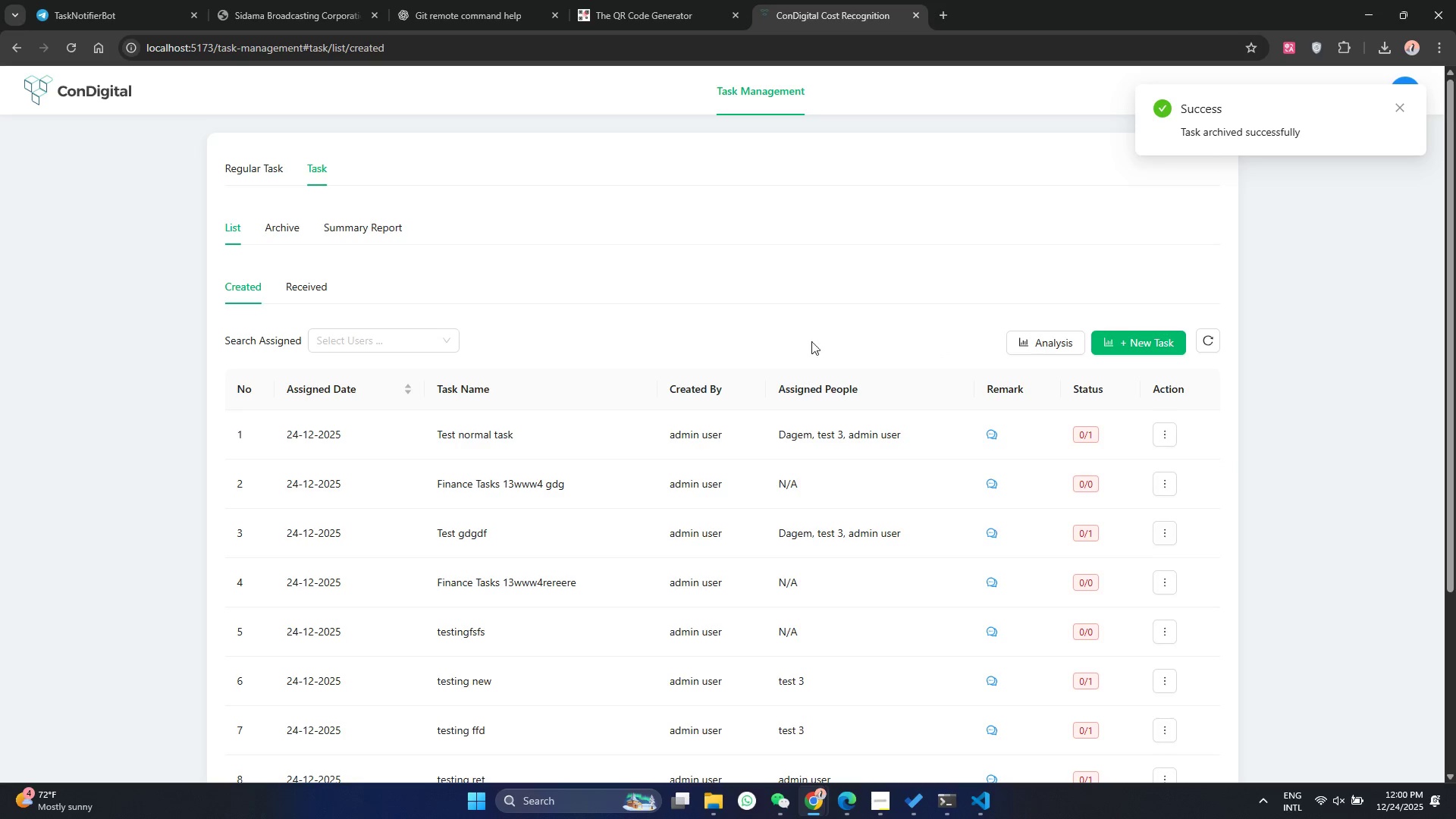 
left_click([1348, 507])
 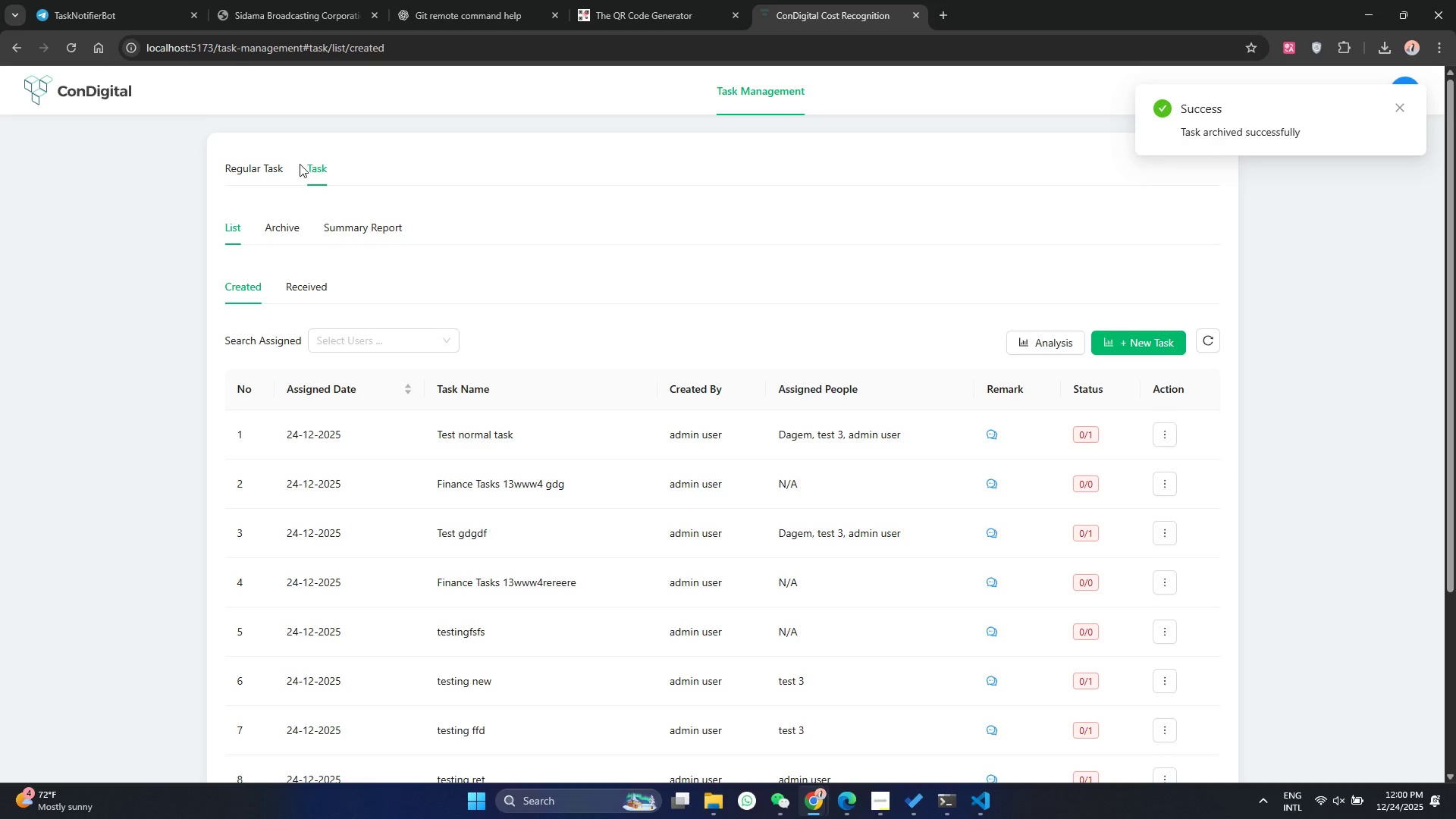 
left_click([274, 225])
 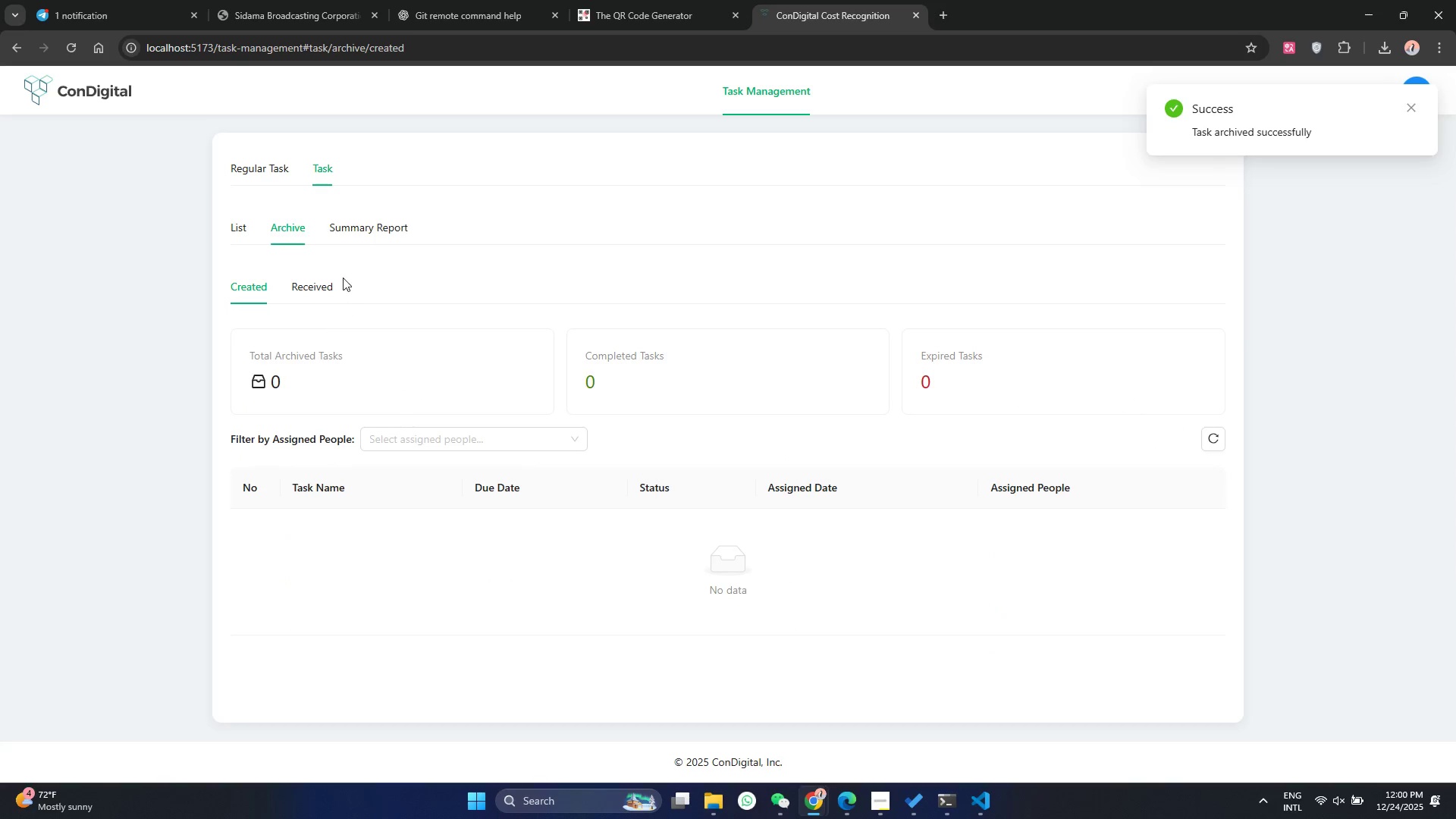 
left_click([365, 240])
 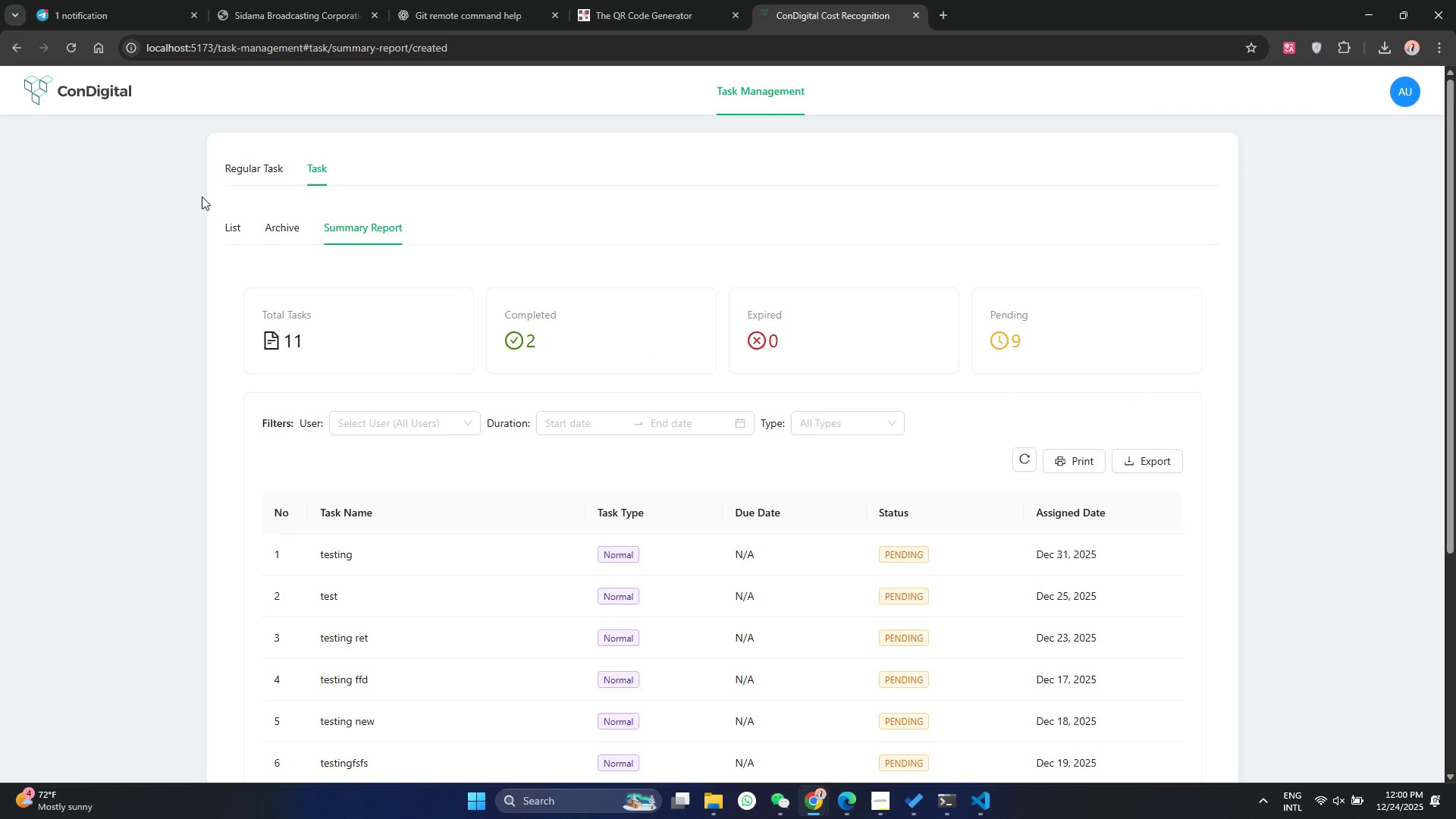 
left_click([277, 224])
 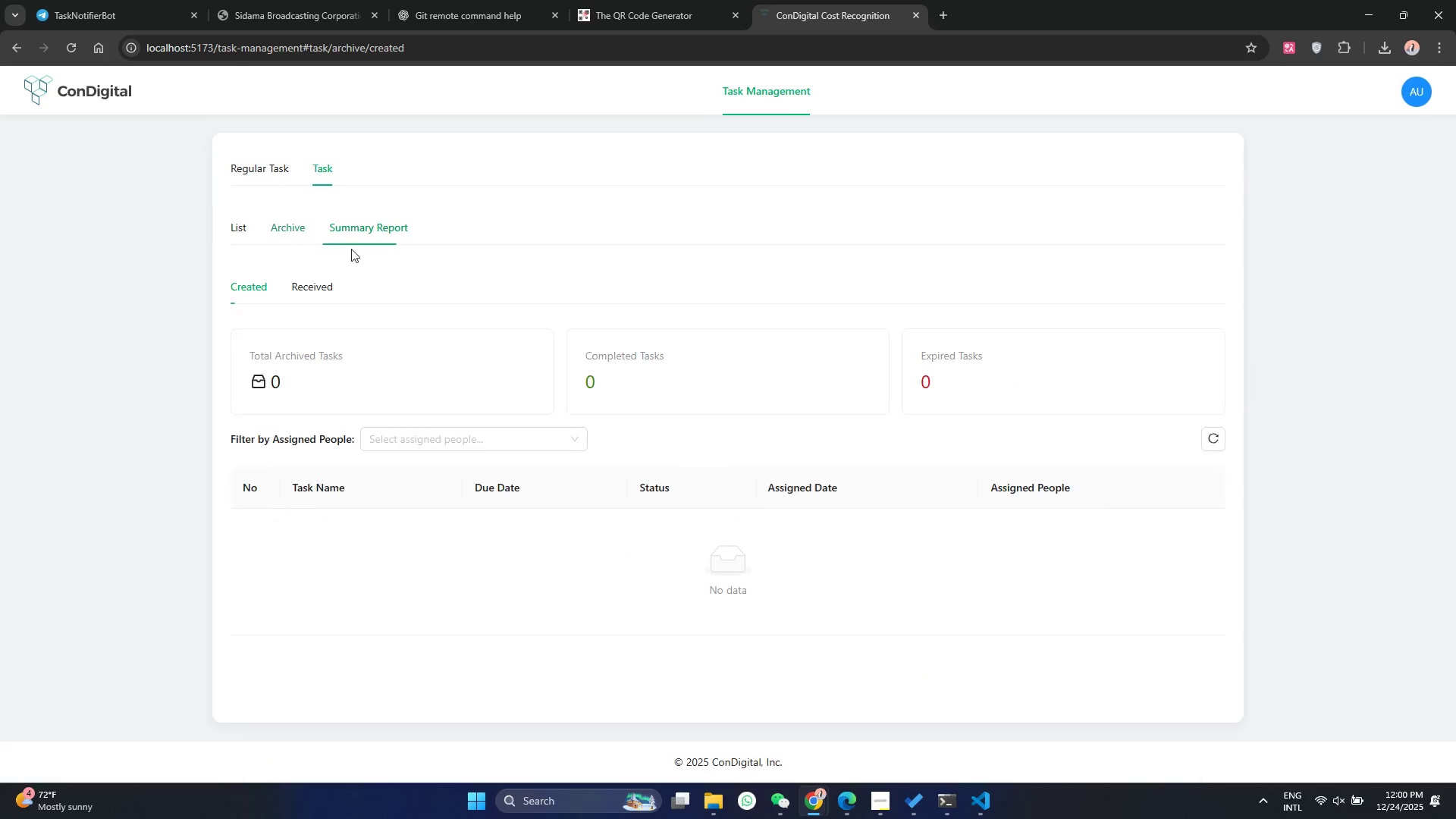 
right_click([394, 271])
 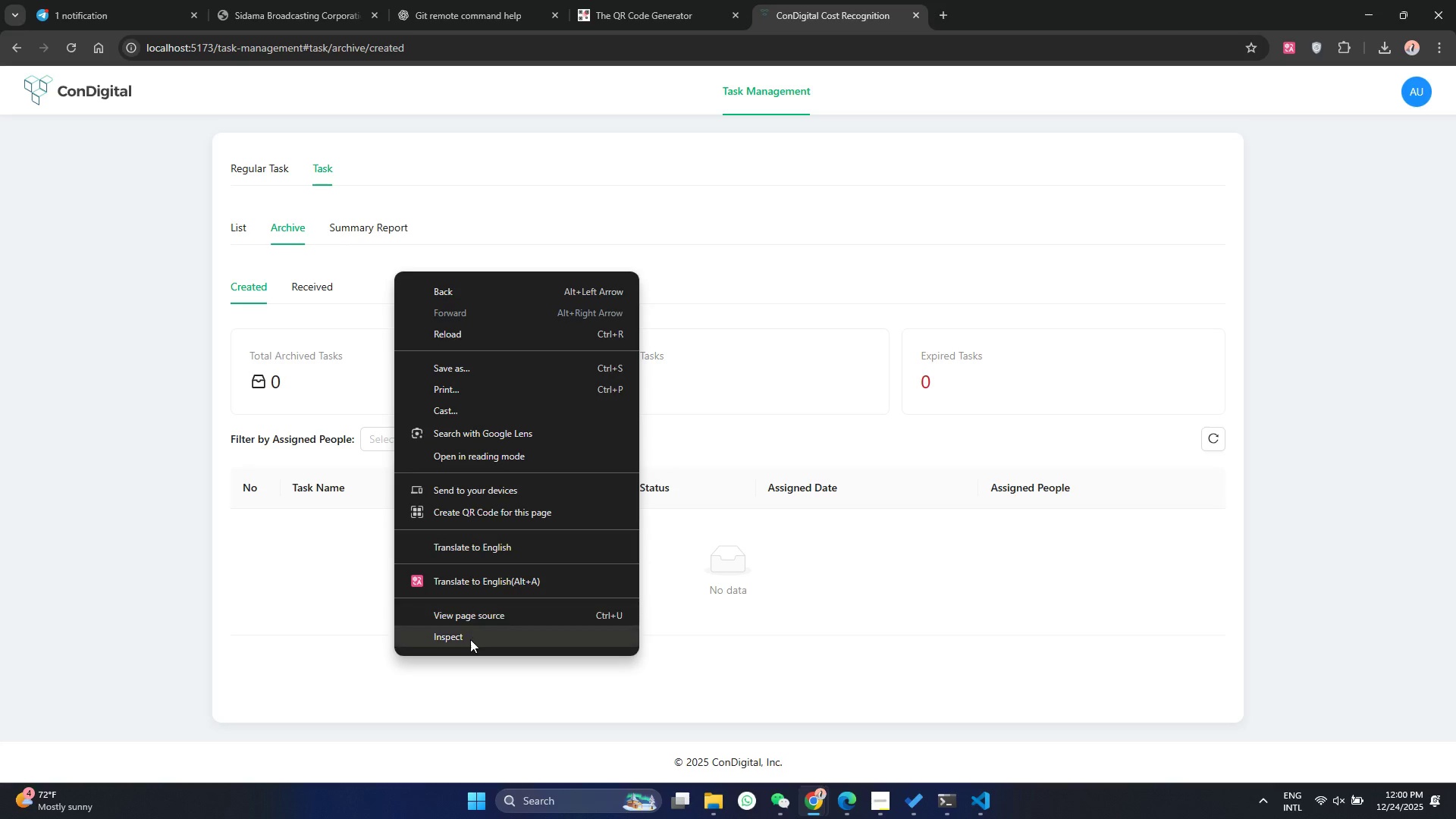 
left_click([469, 641])
 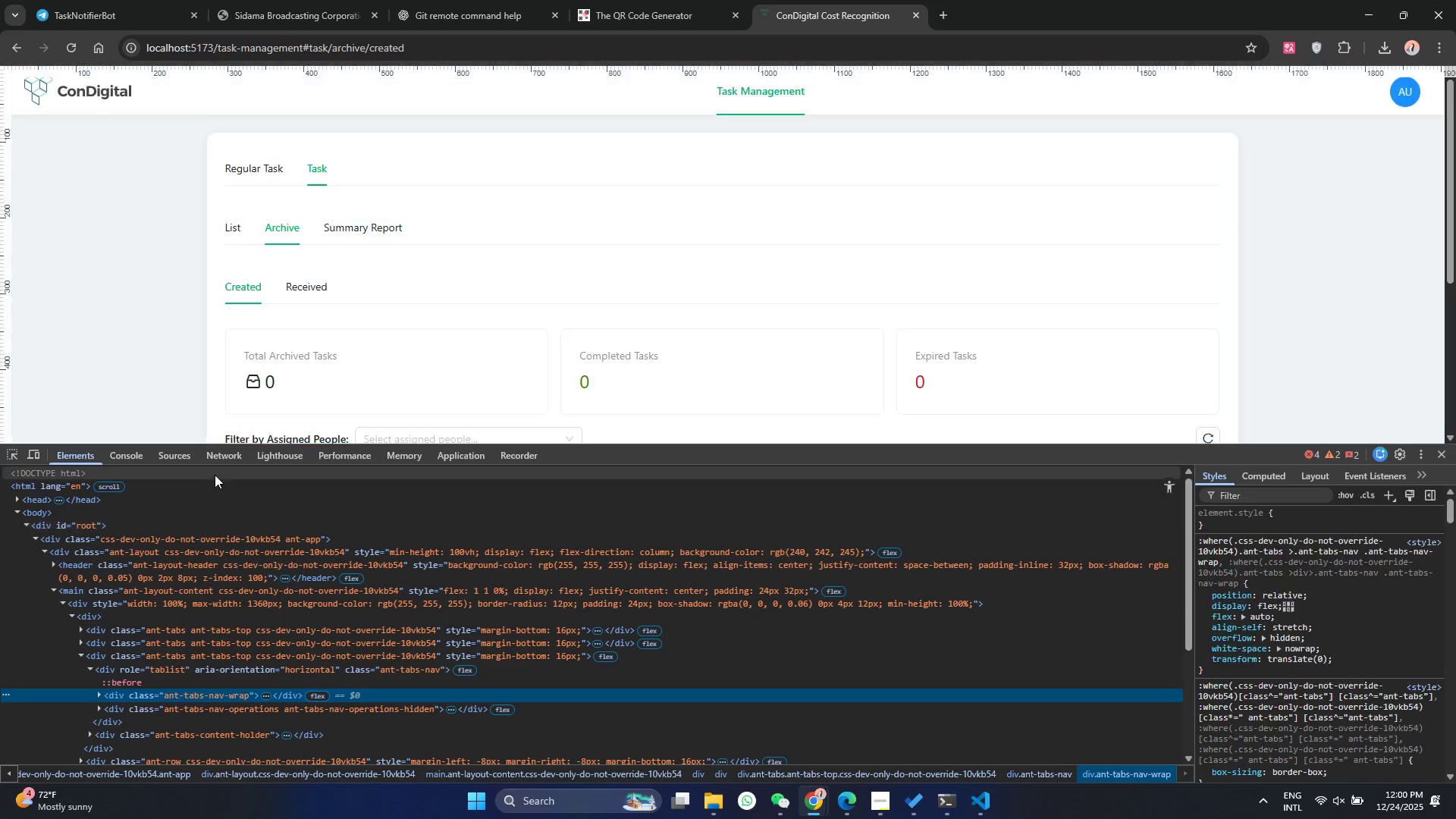 
left_click([236, 450])
 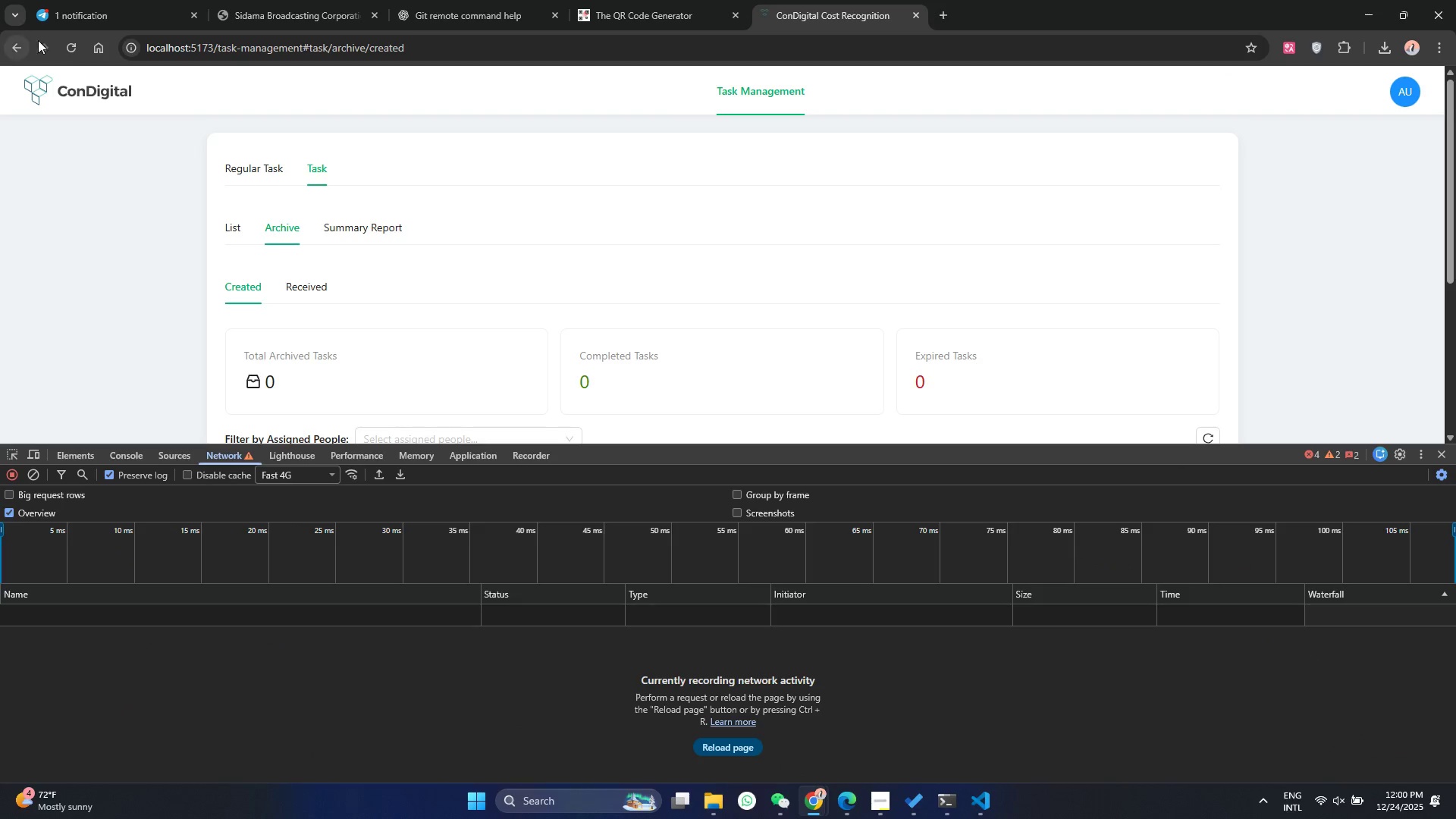 
left_click([66, 39])
 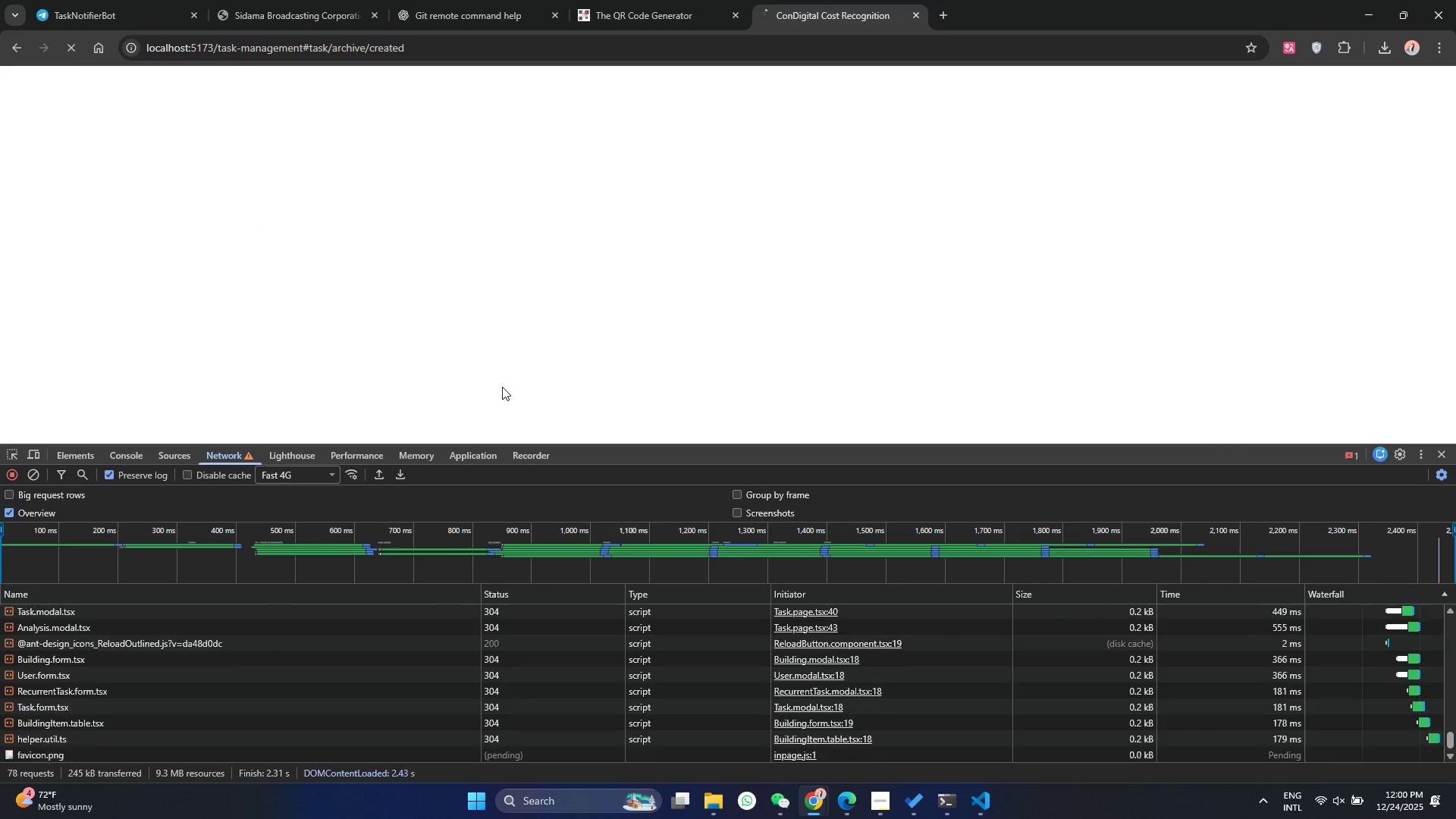 
scroll: coordinate [500, 385], scroll_direction: down, amount: 2.0
 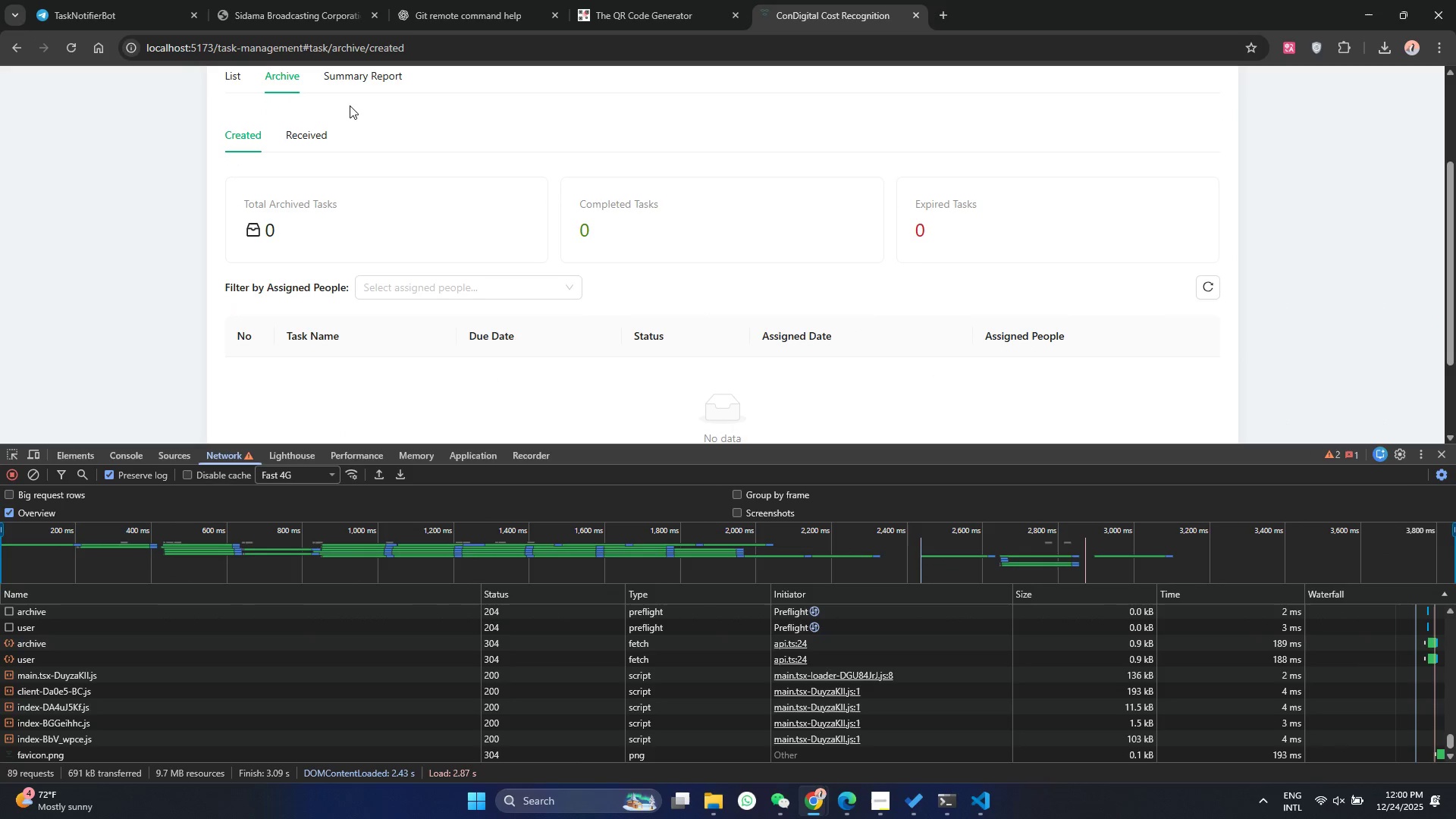 
left_click([345, 85])
 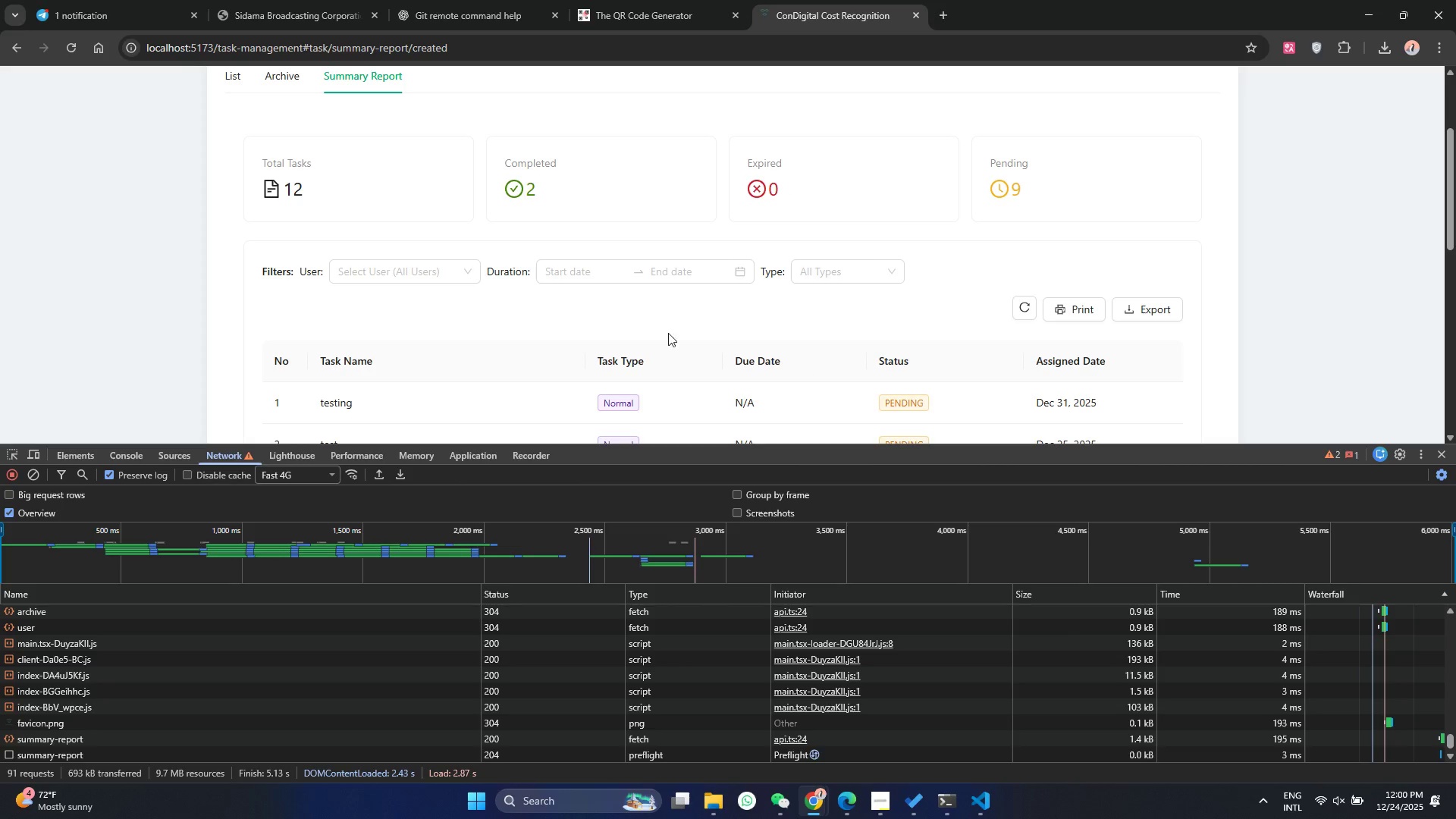 
left_click([1442, 453])
 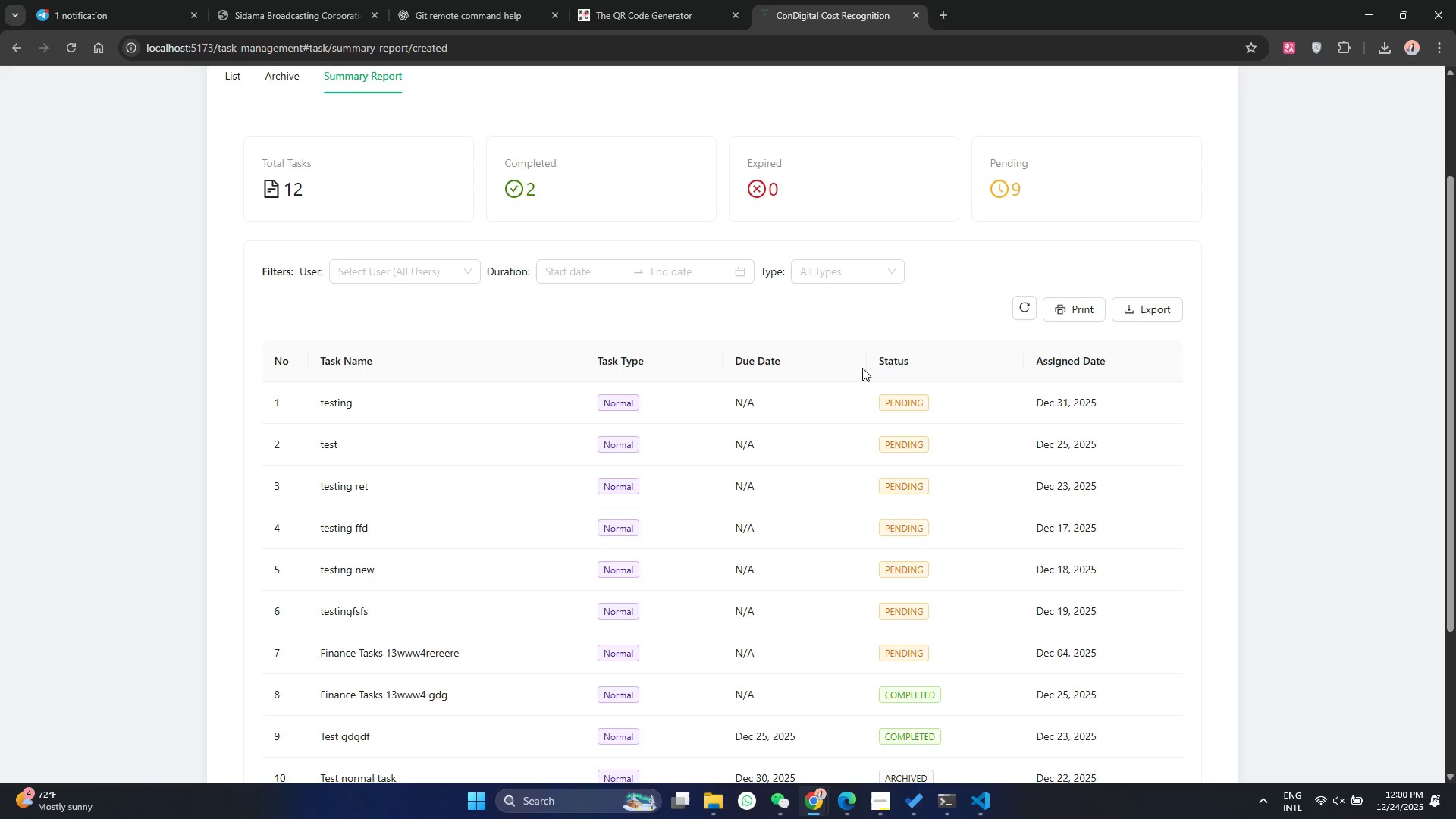 
scroll: coordinate [778, 352], scroll_direction: up, amount: 4.0
 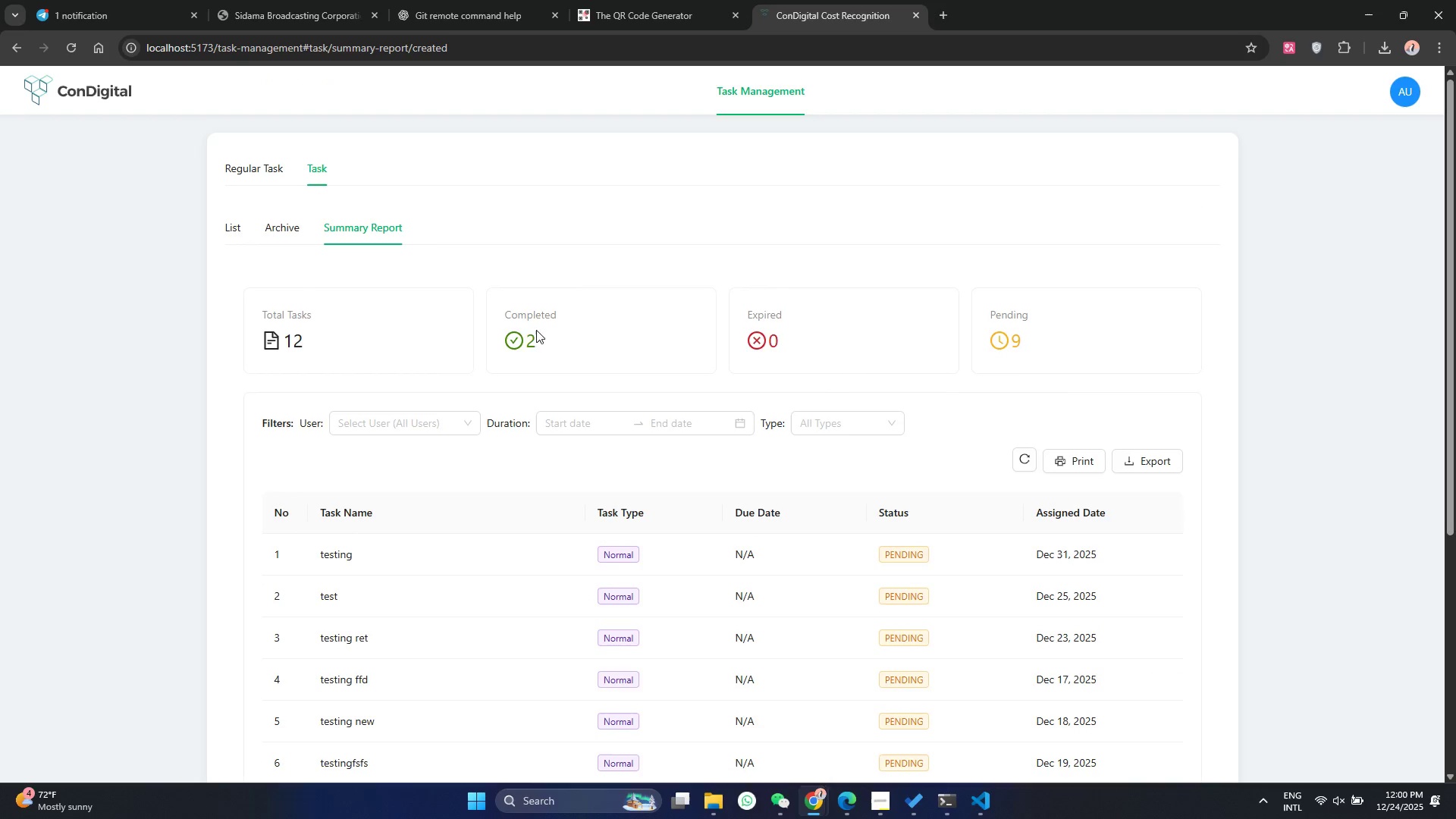 
left_click([623, 345])
 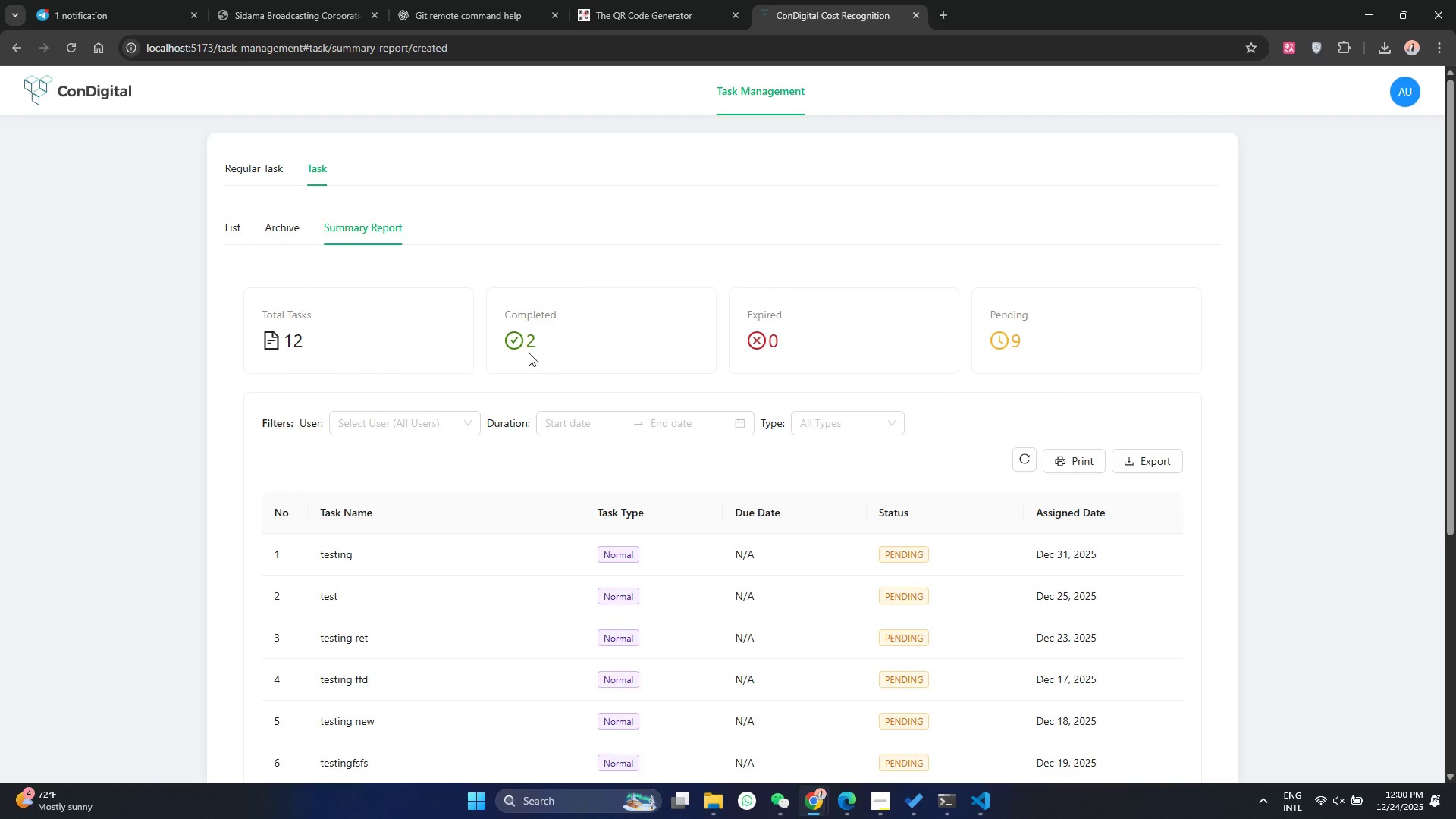 
left_click_drag(start_coordinate=[535, 355], to_coordinate=[476, 328])
 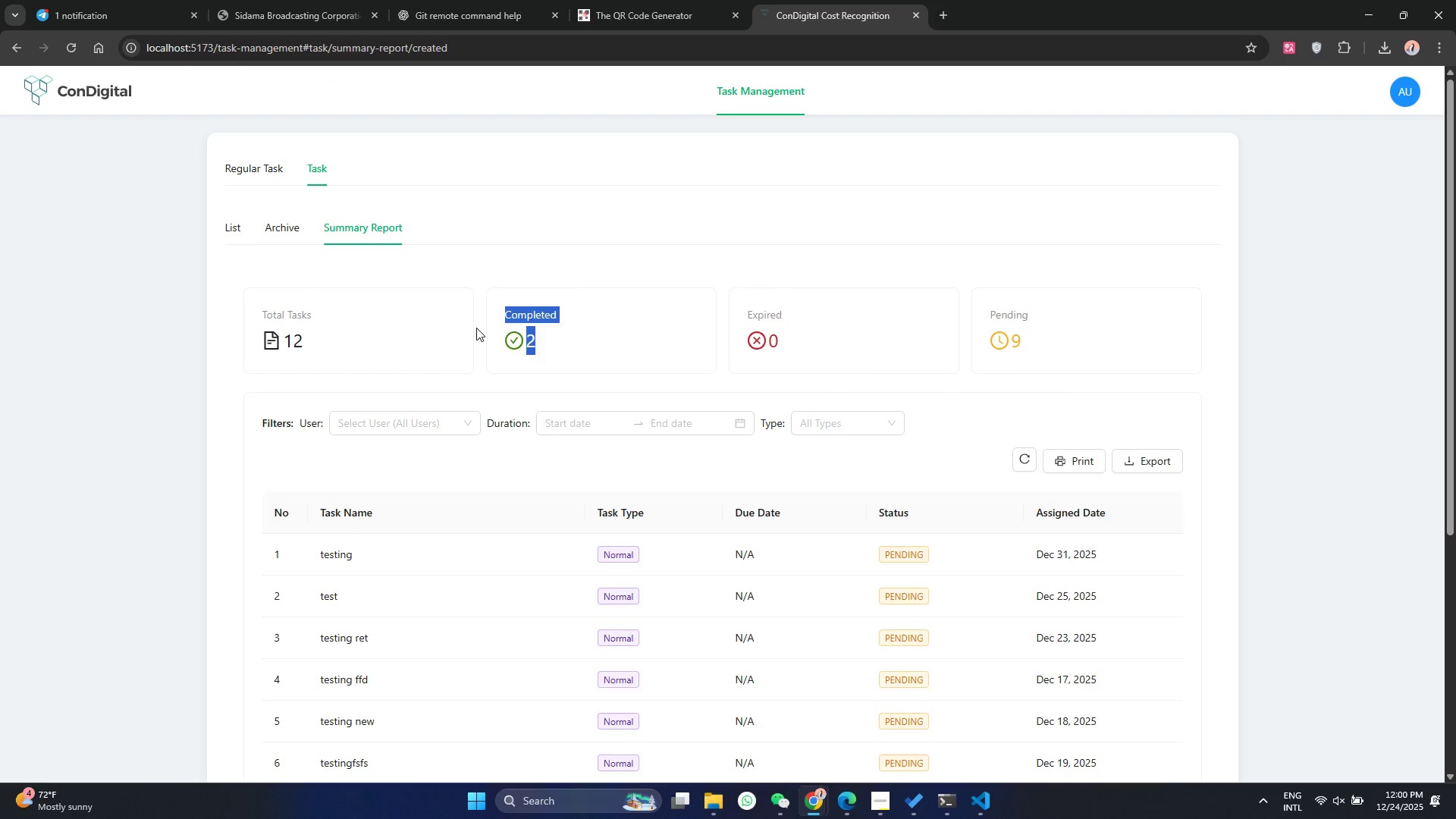 
double_click([476, 328])
 